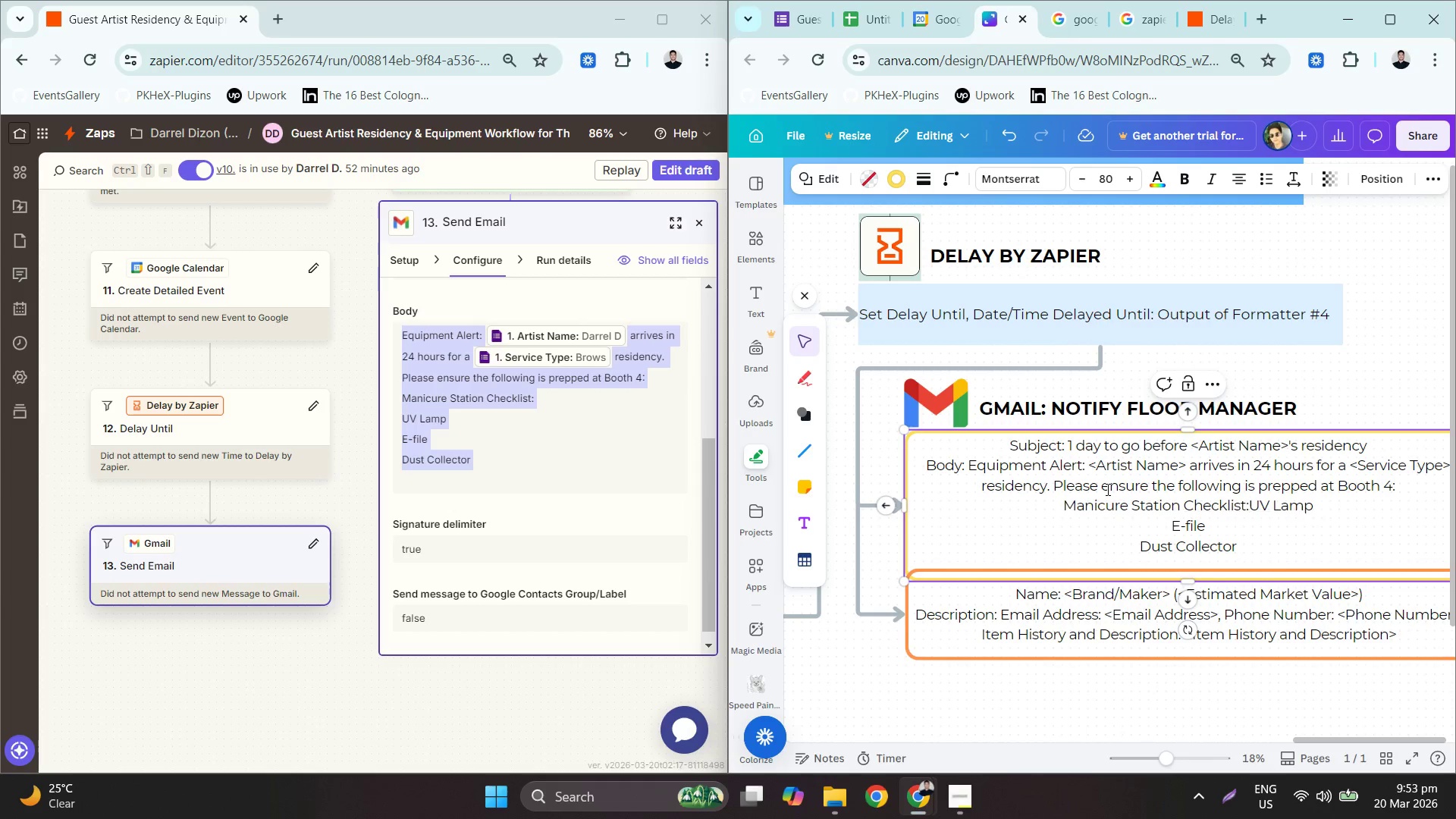 
key(Space)
 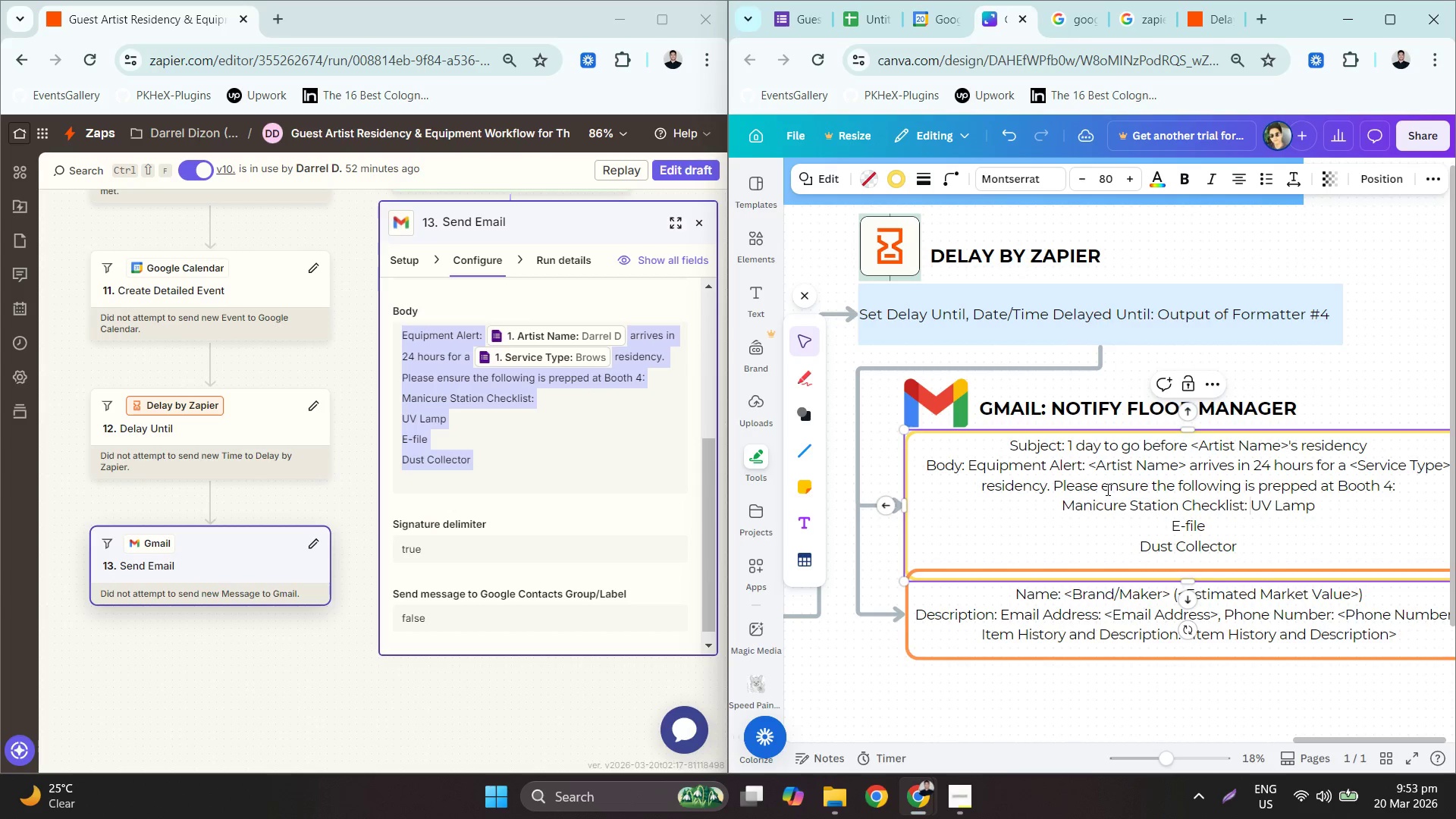 
key(ArrowDown)
 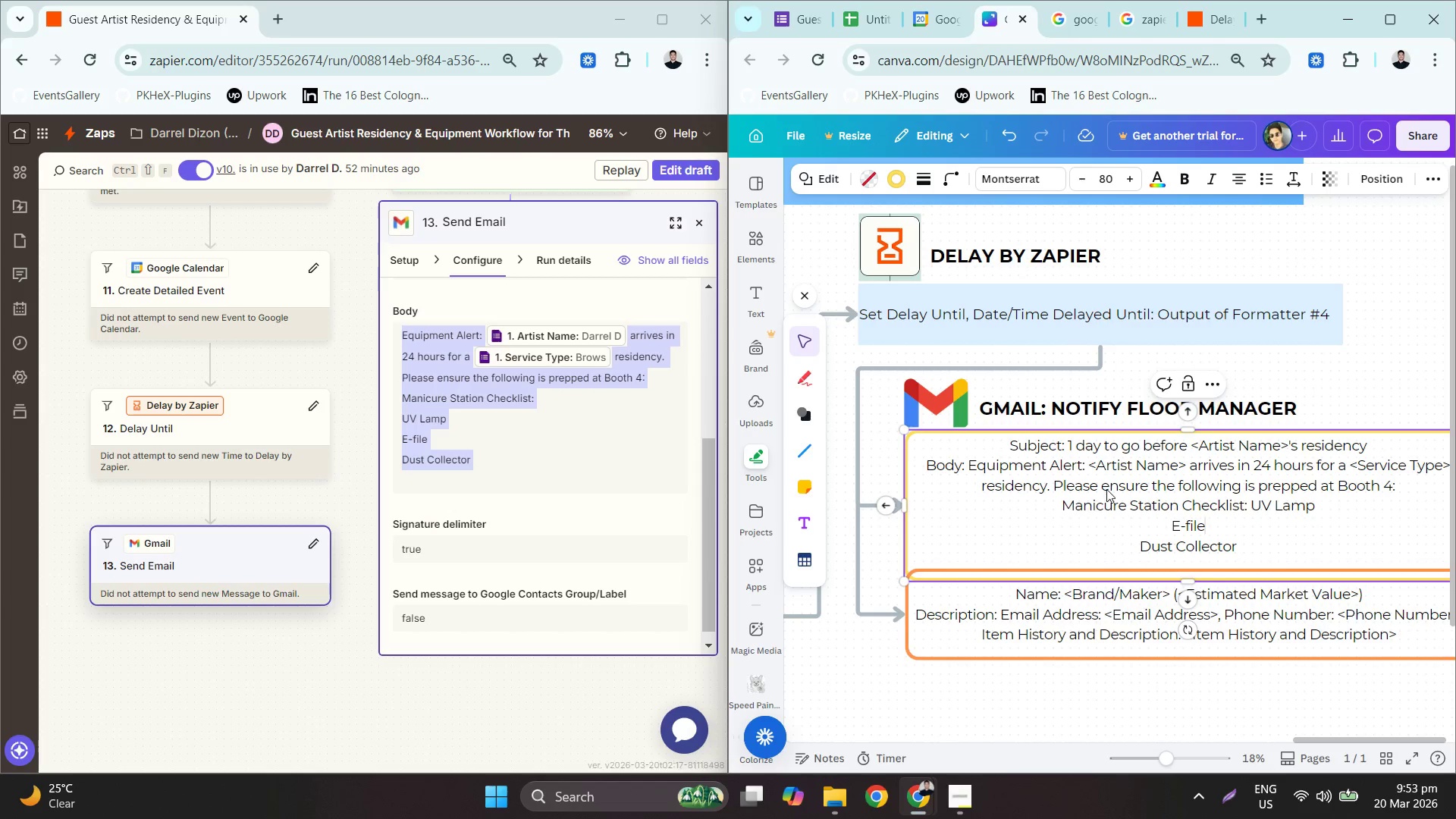 
key(ArrowLeft)
 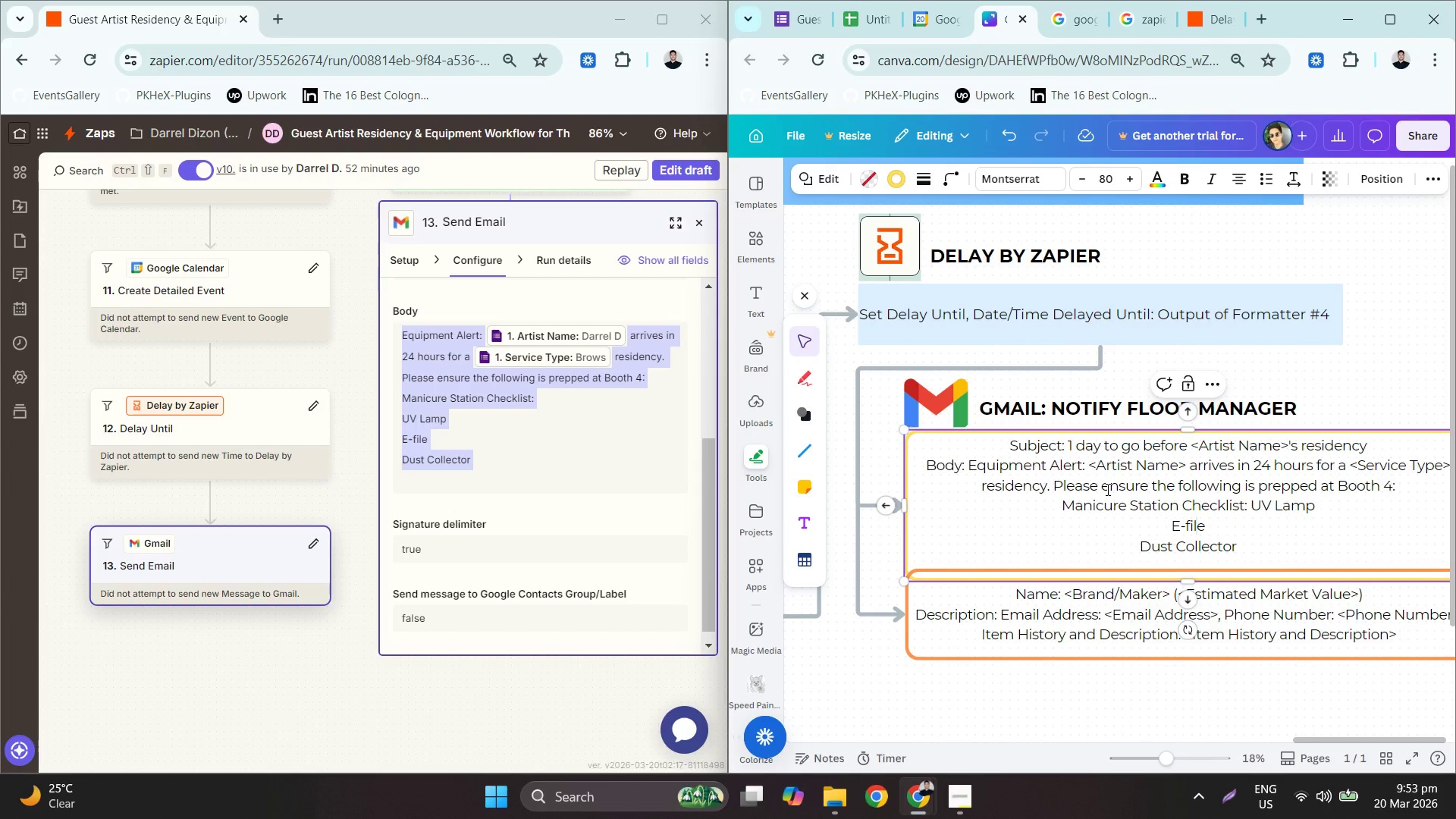 
key(ArrowLeft)
 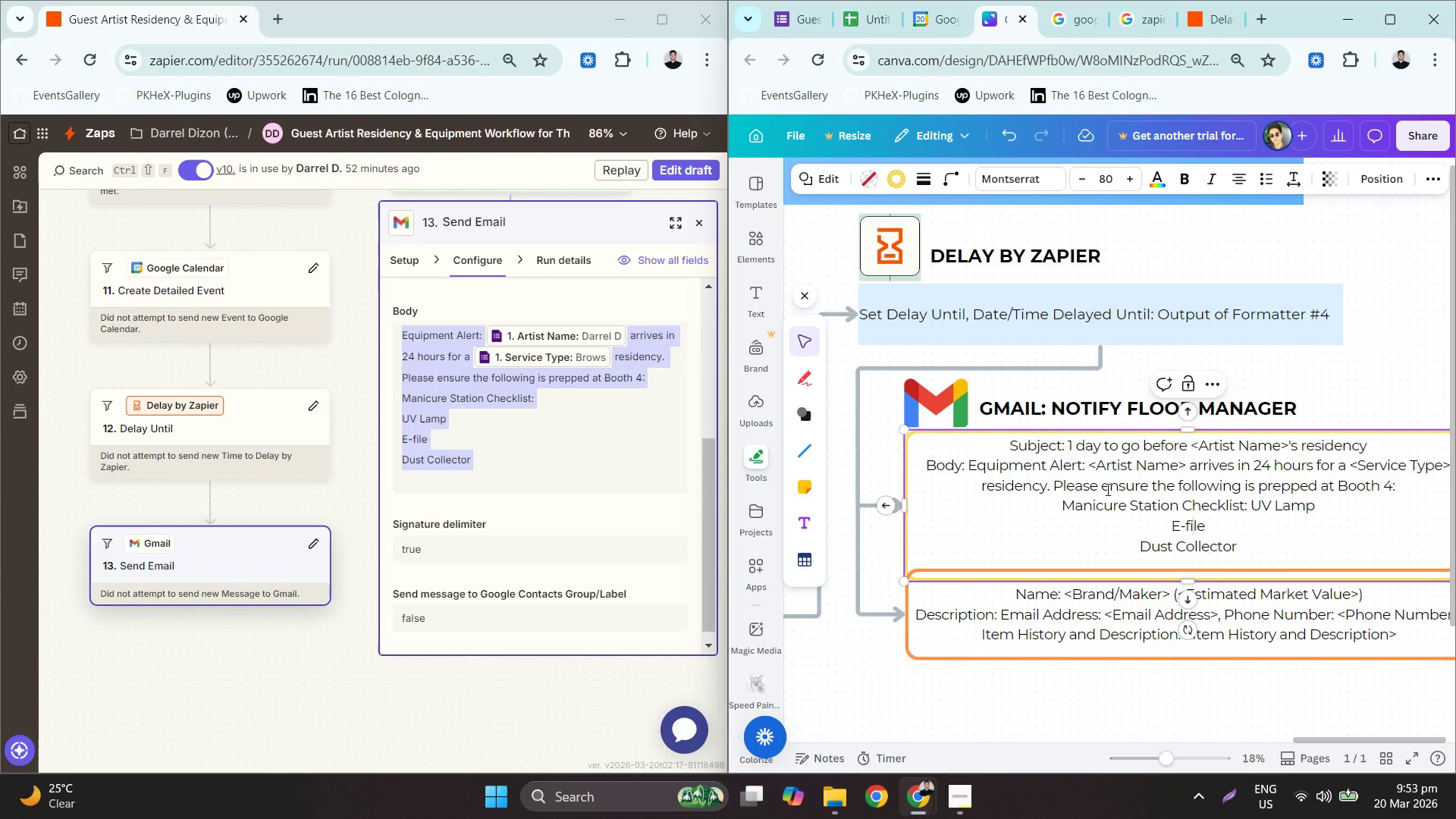 
key(ArrowLeft)
 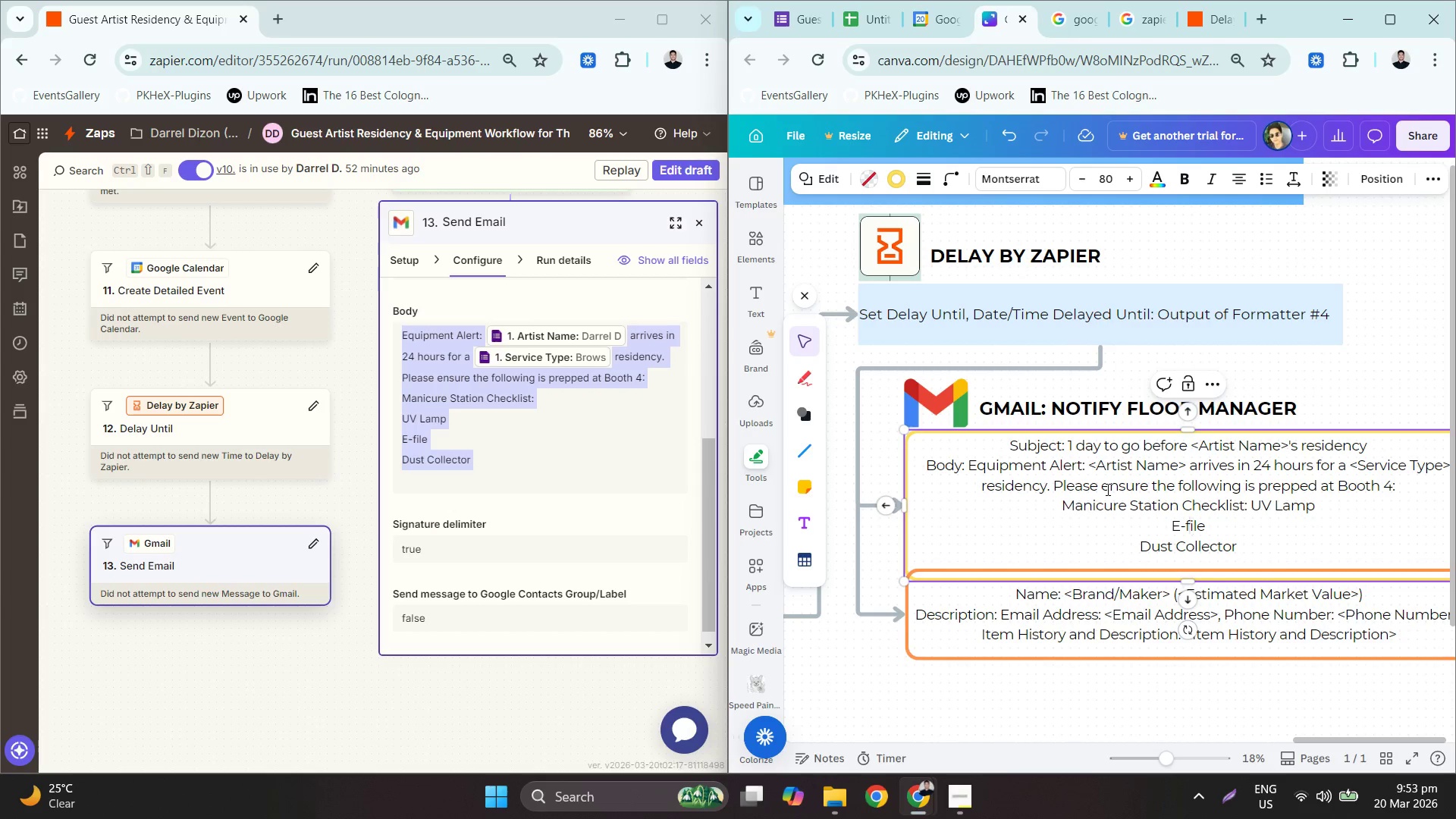 
key(ArrowLeft)
 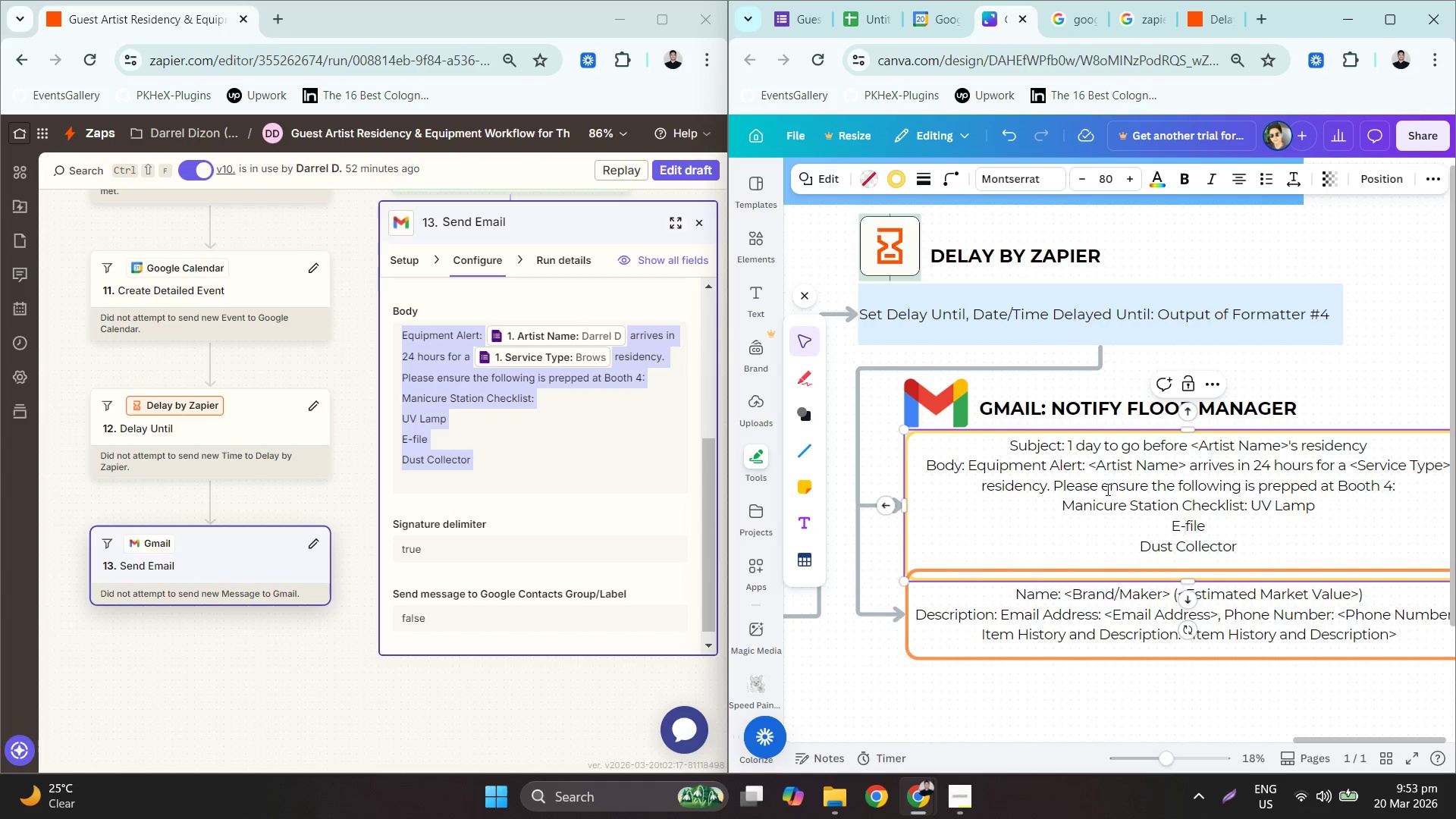 
key(ArrowLeft)
 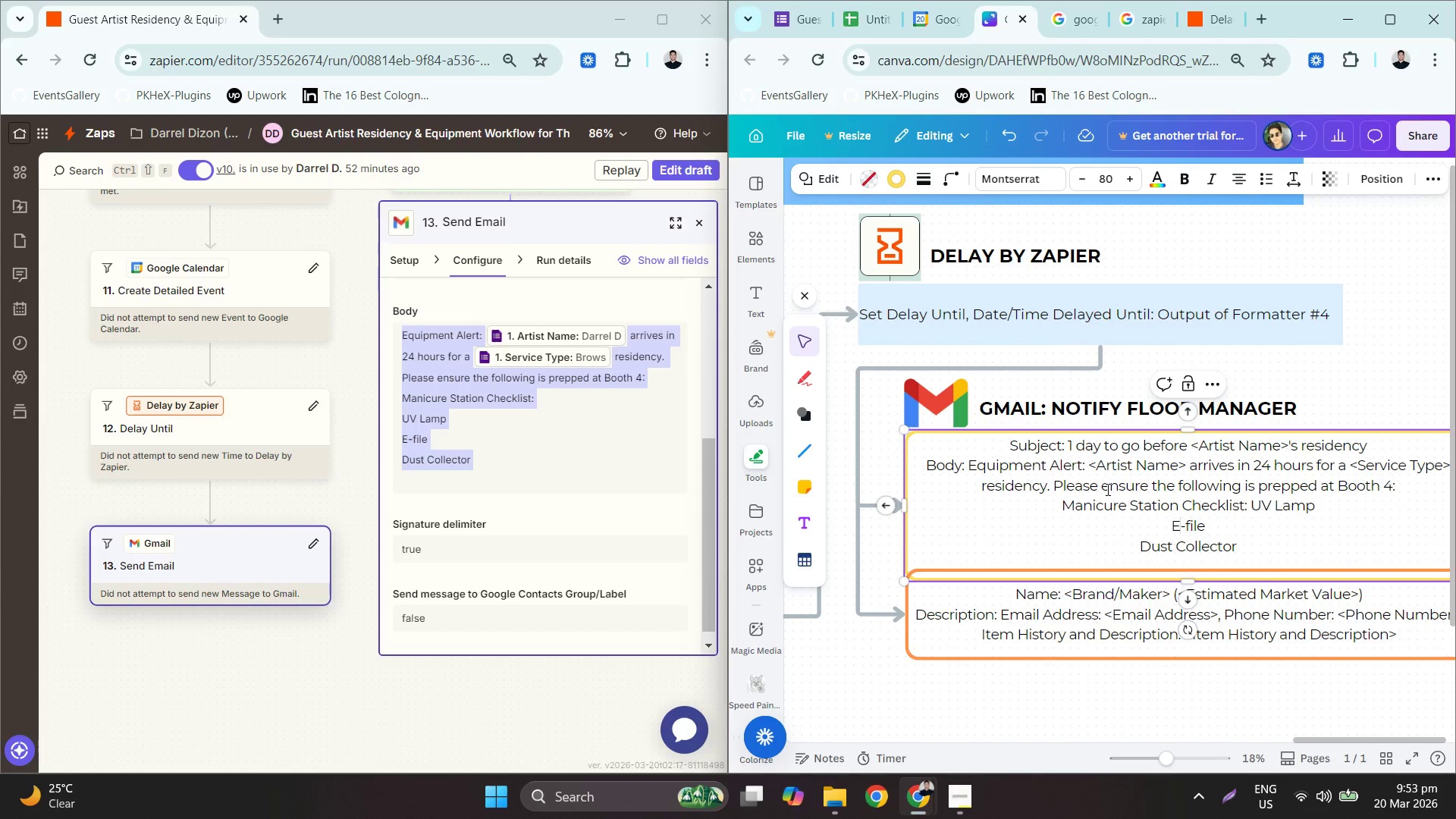 
key(ArrowLeft)
 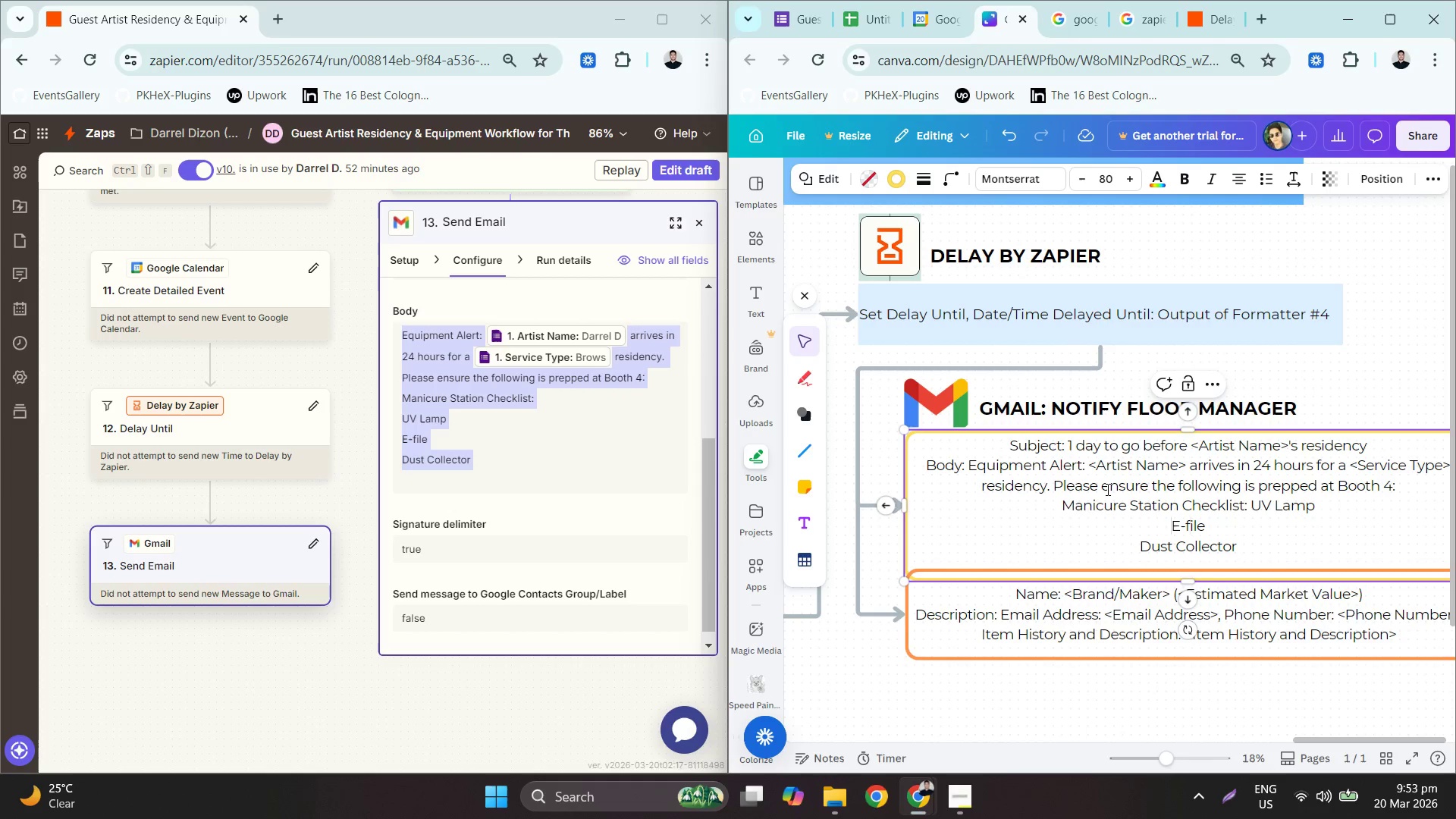 
key(Backspace)
 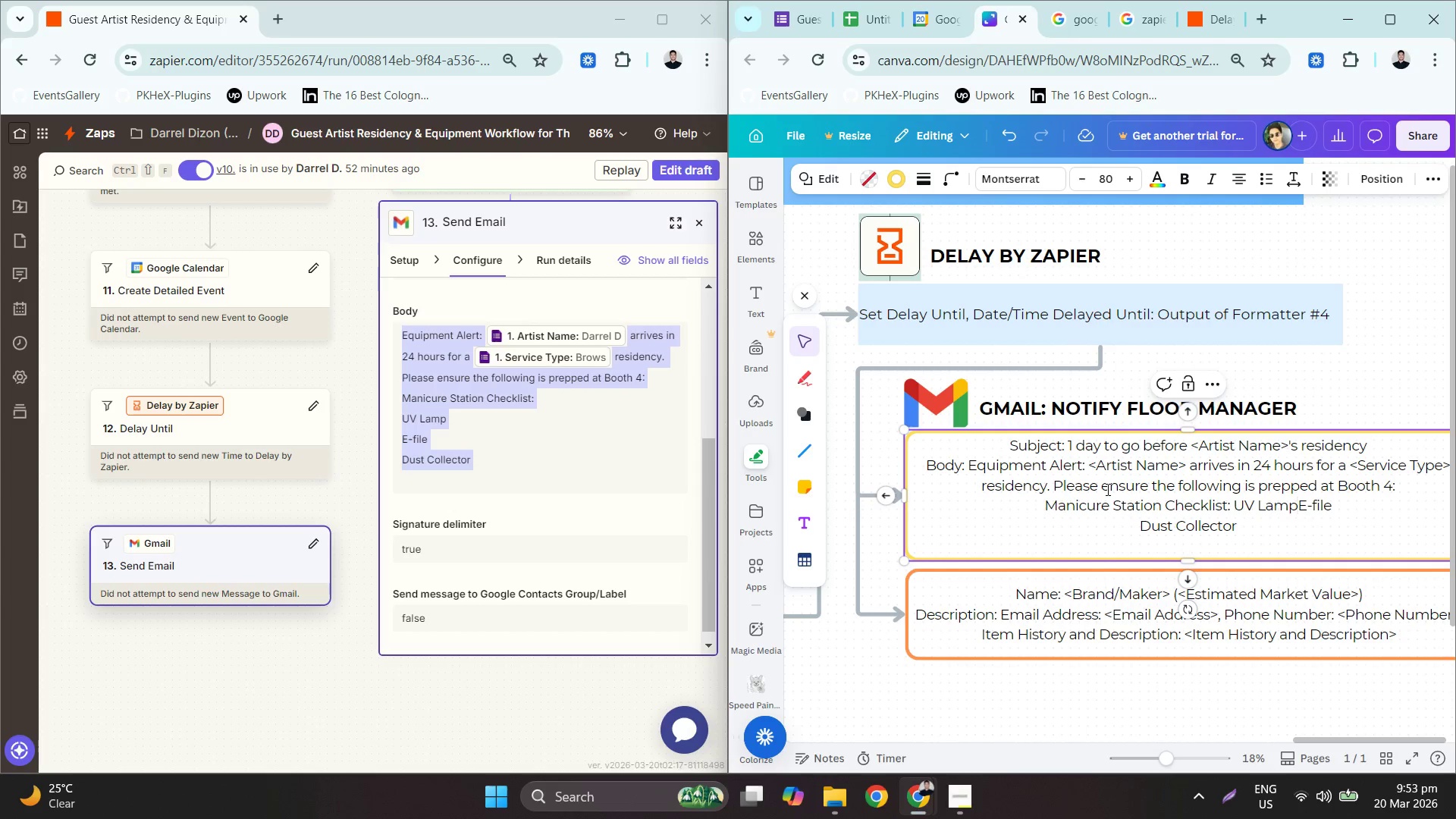 
key(Comma)
 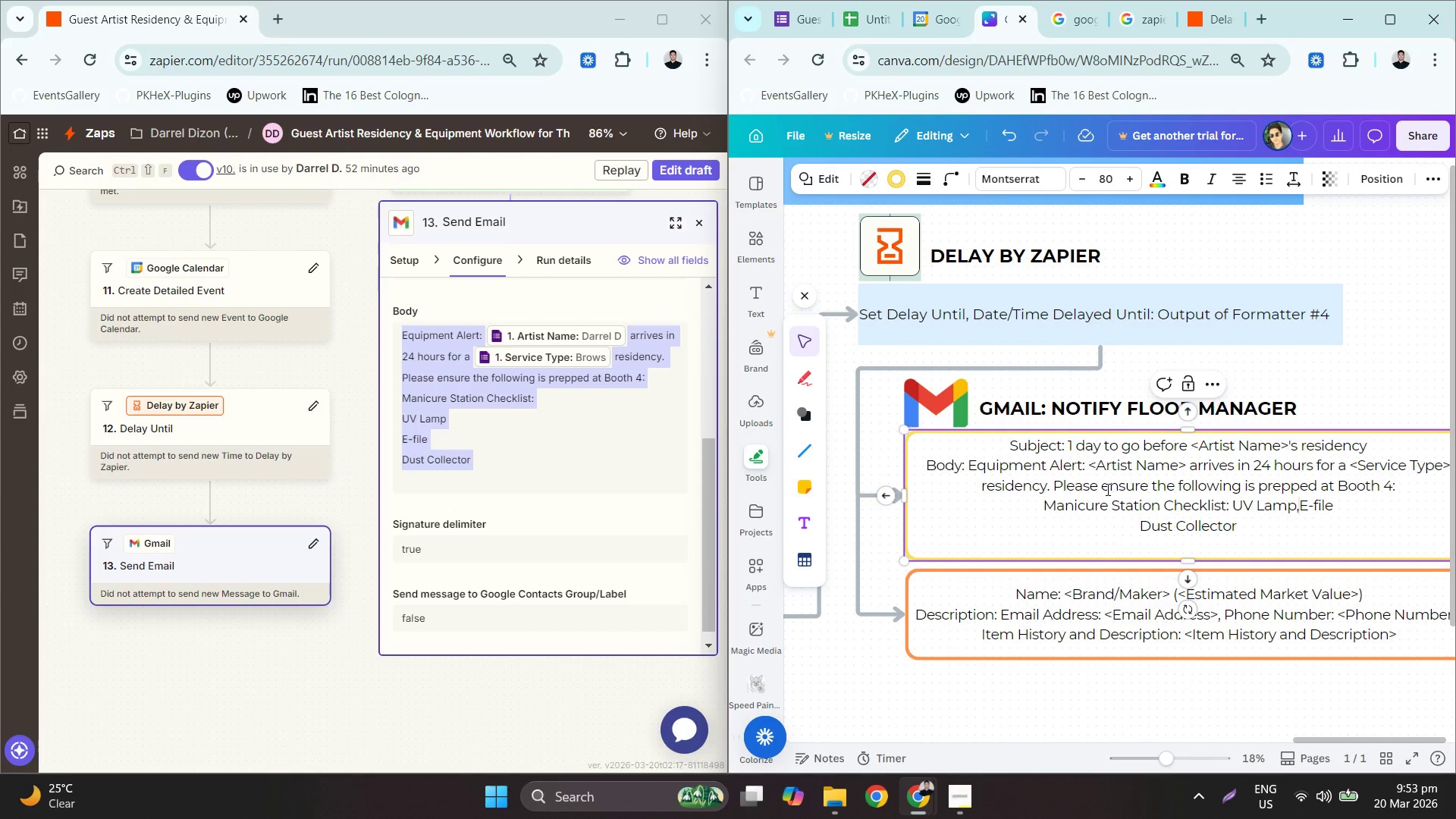 
key(Space)
 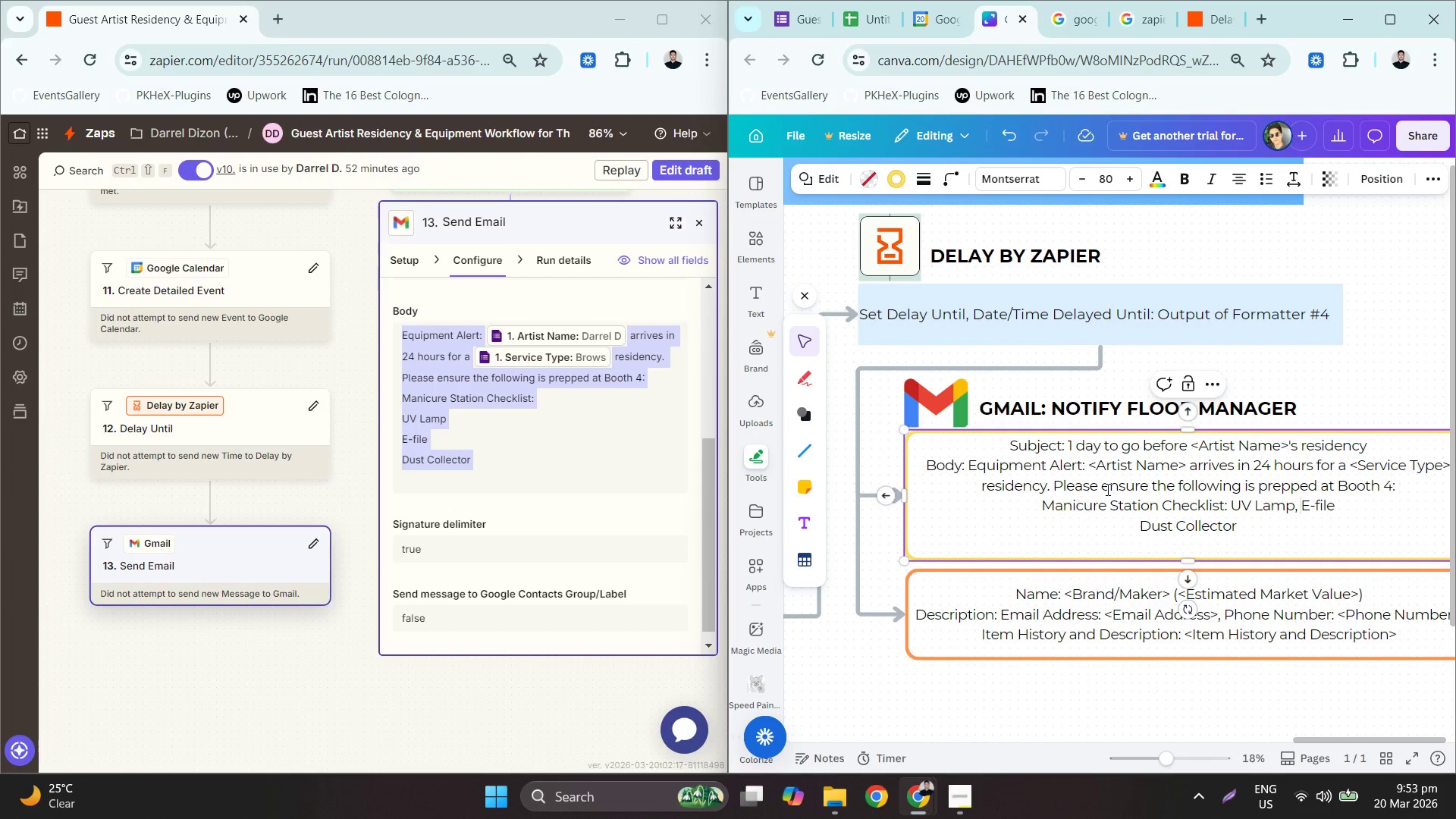 
hold_key(key=ArrowRight, duration=0.72)
 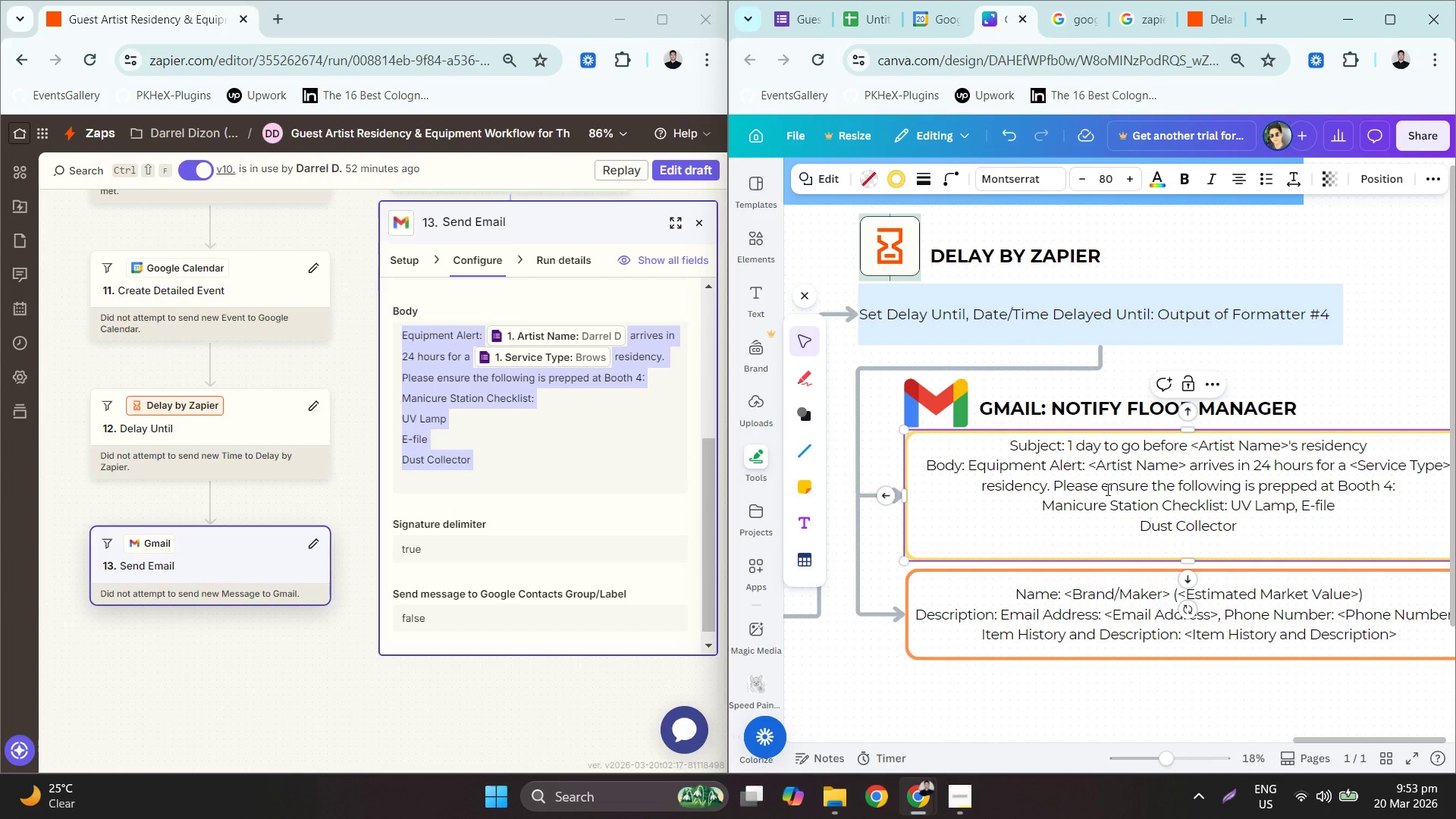 
key(ArrowLeft)
 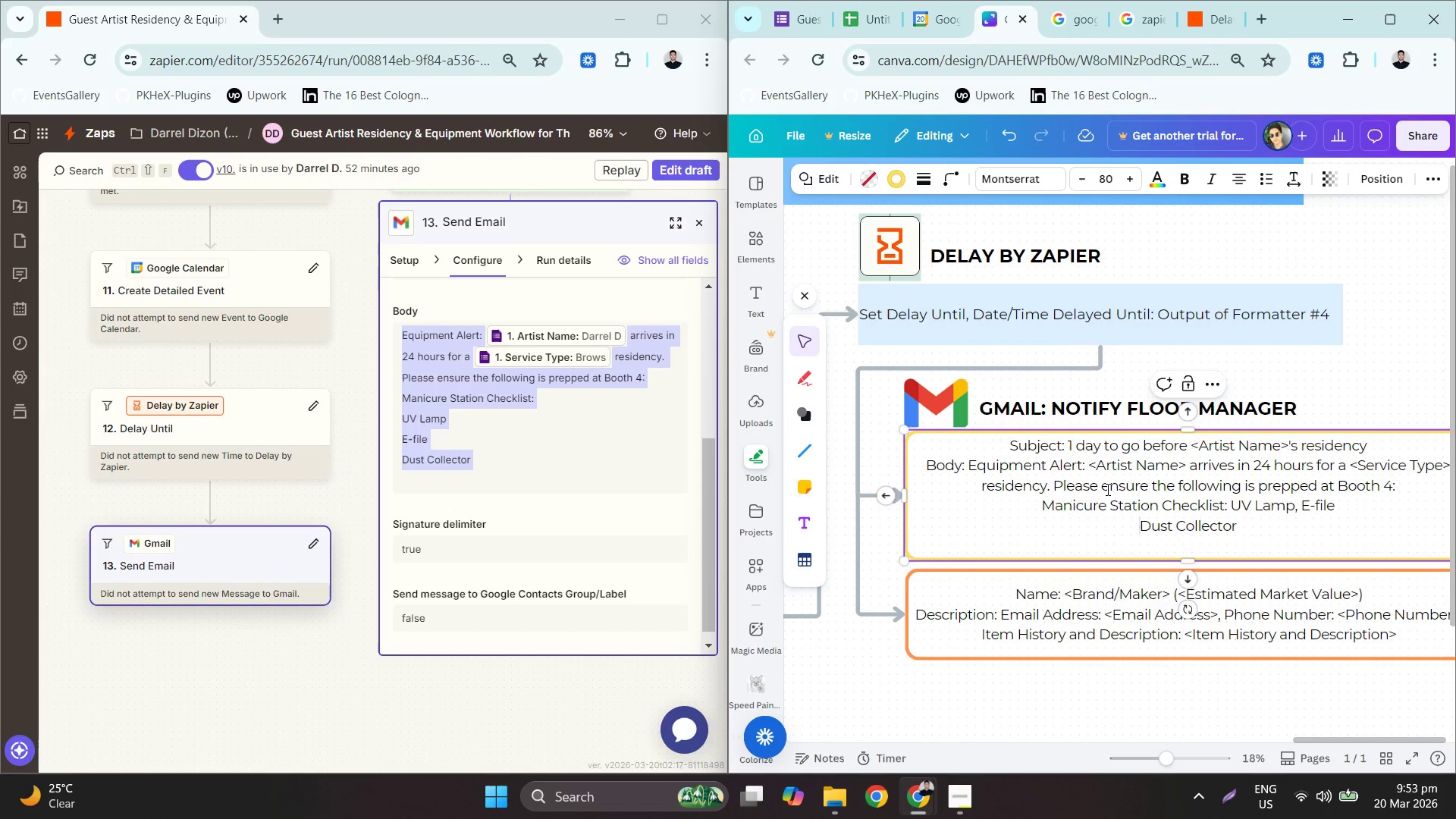 
key(Backspace)
 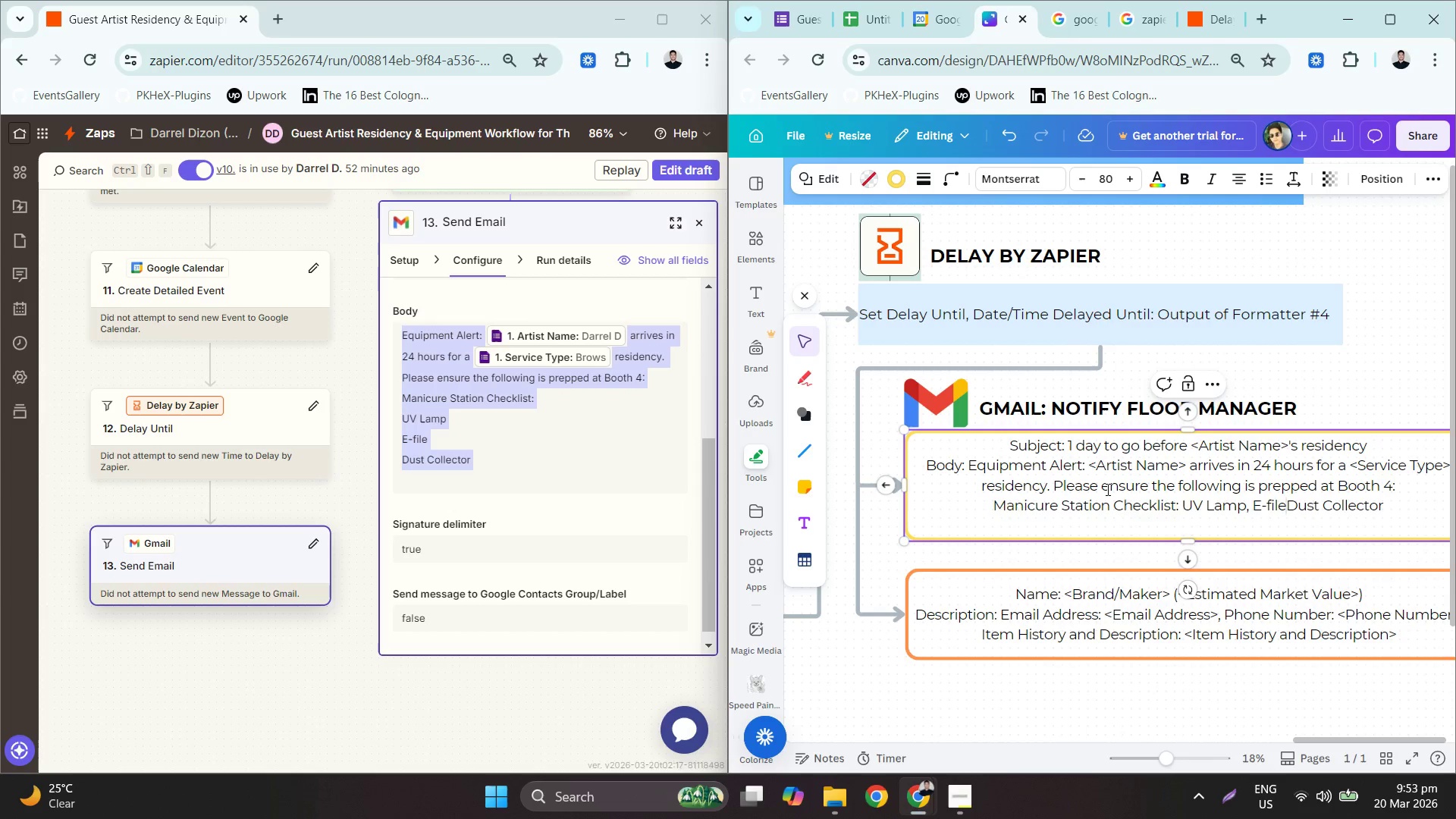 
key(Comma)
 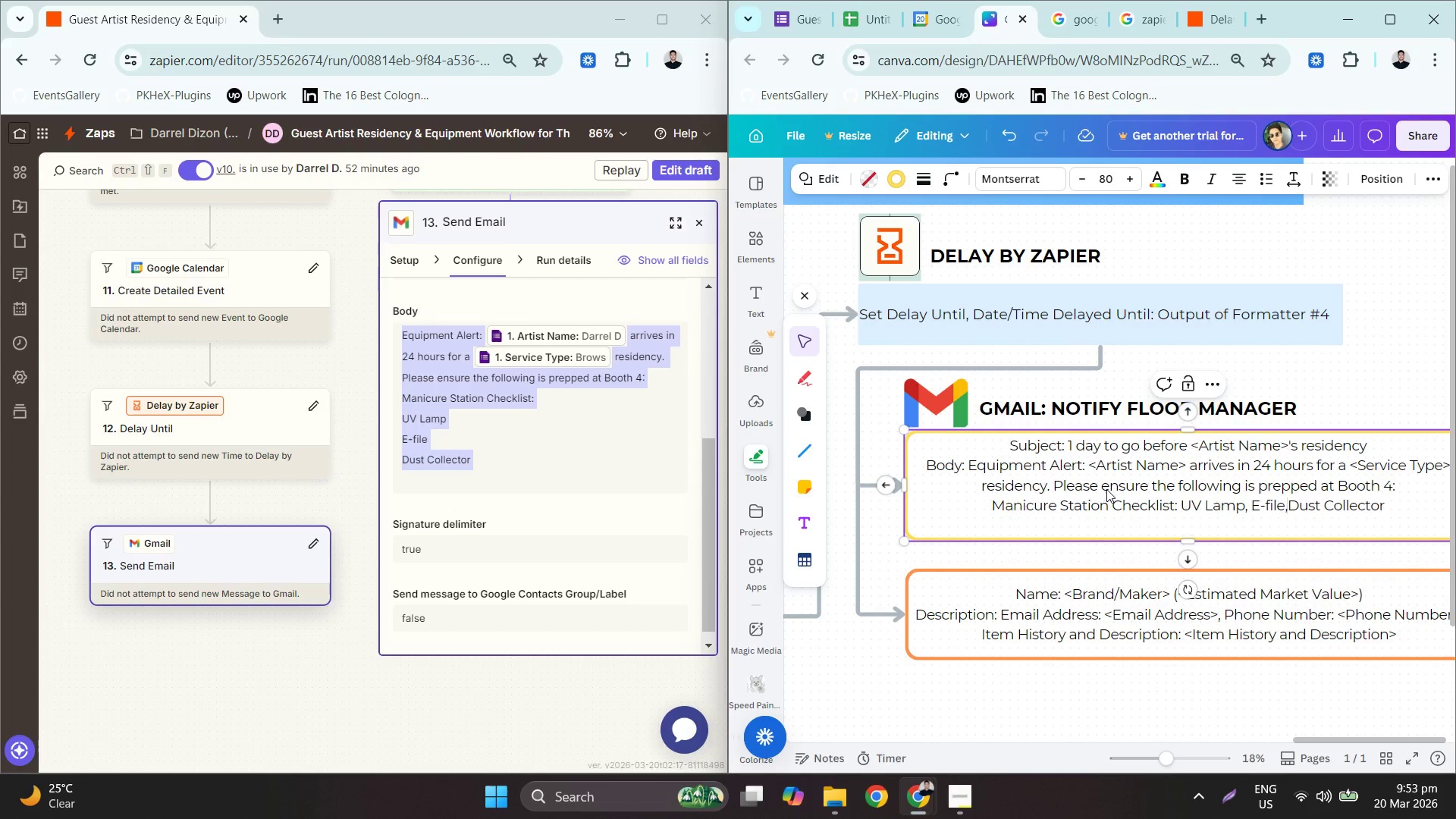 
key(Space)
 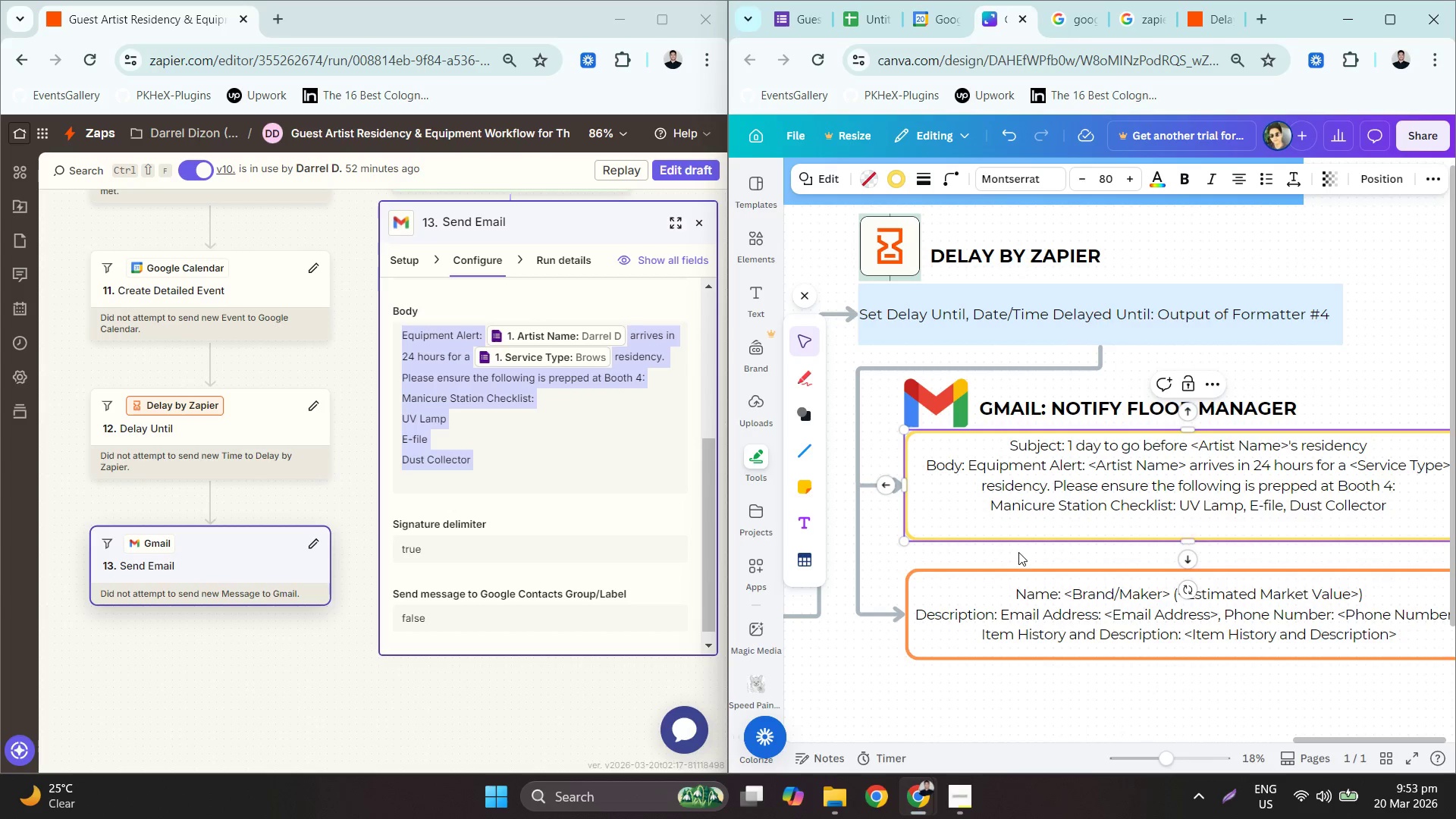 
hold_key(key=ControlLeft, duration=0.41)
scroll: coordinate [1018, 551], scroll_direction: down, amount: 3.0
 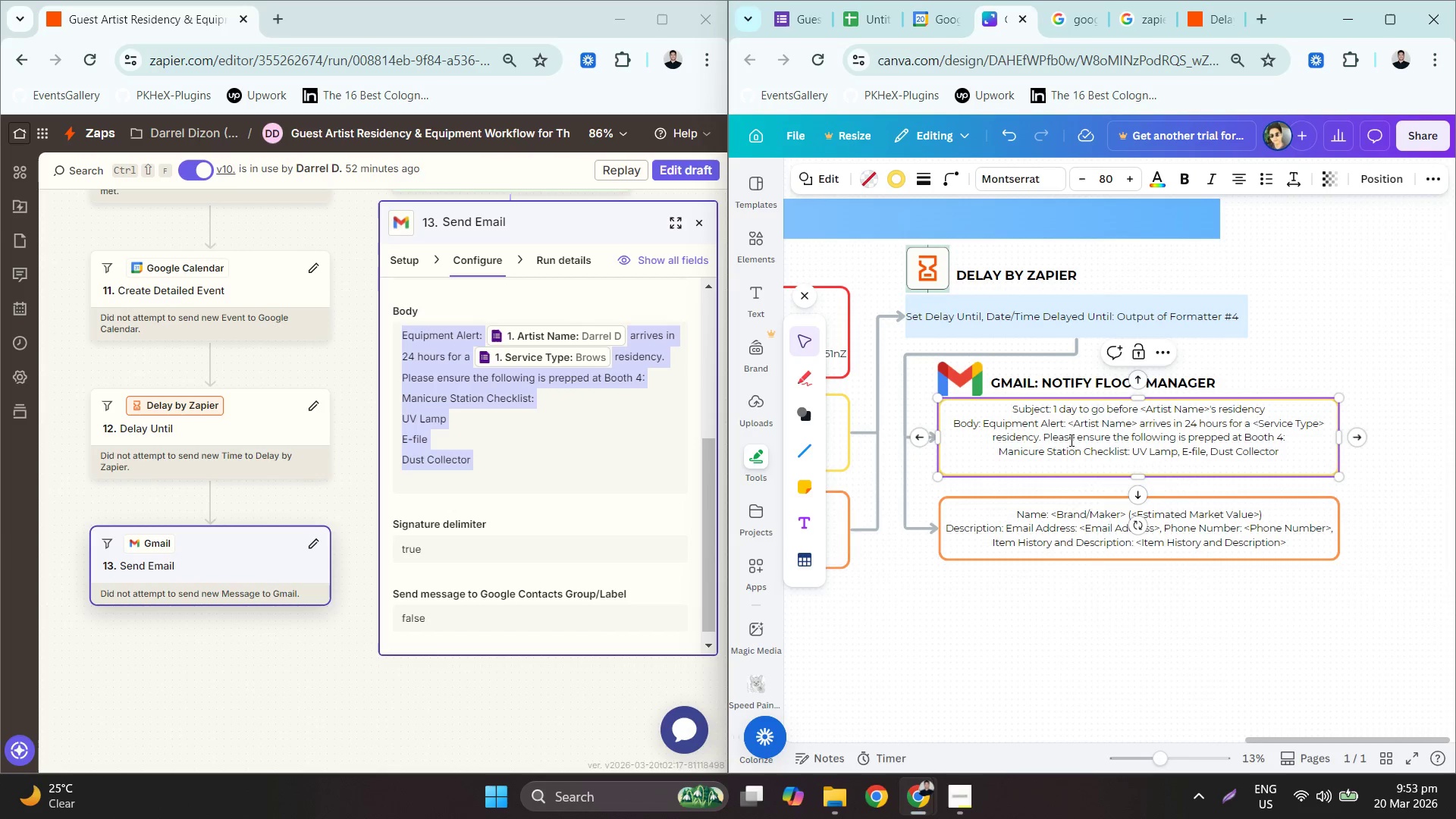 
left_click([1070, 435])
 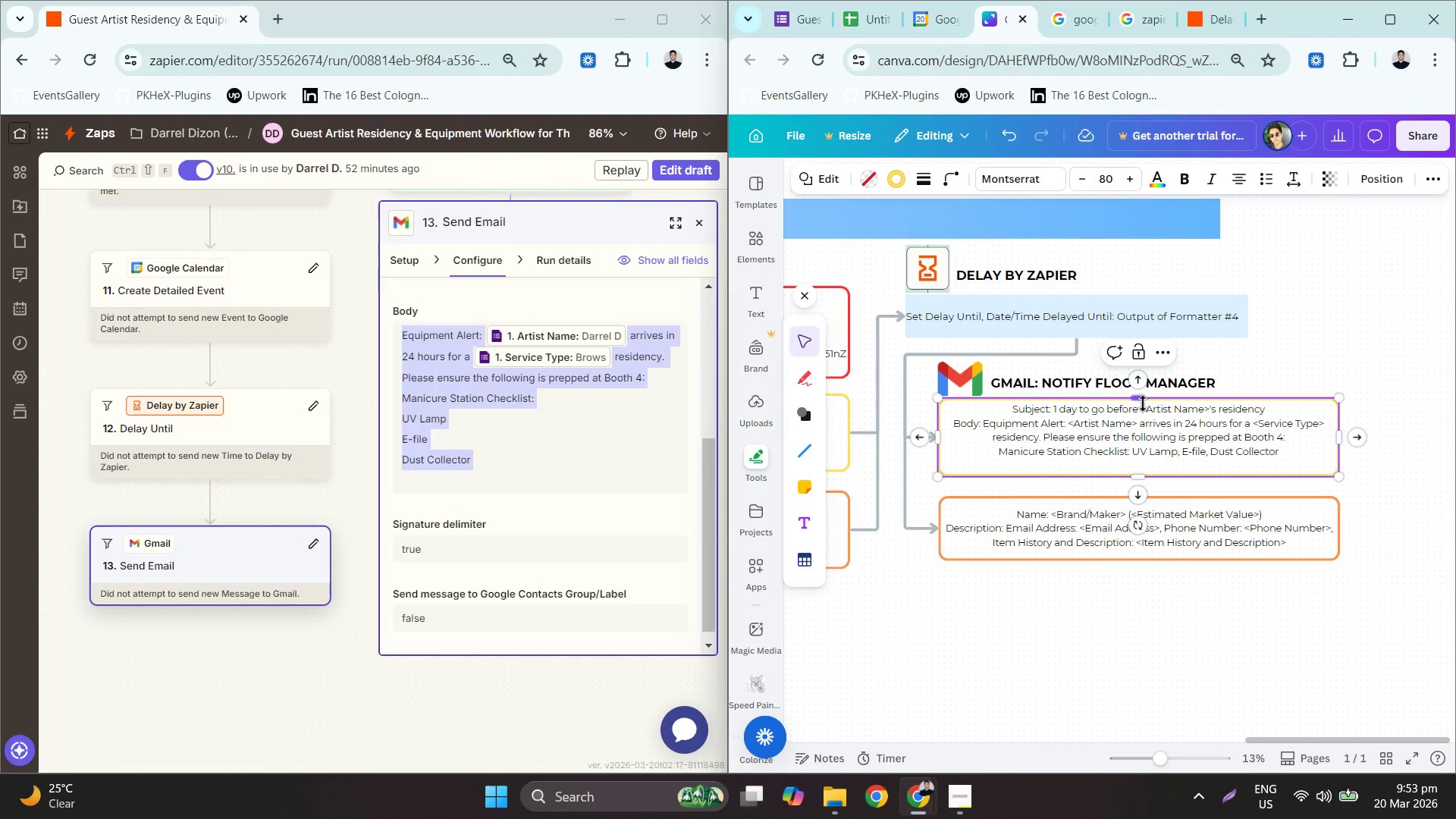 
left_click_drag(start_coordinate=[1141, 402], to_coordinate=[1140, 423])
 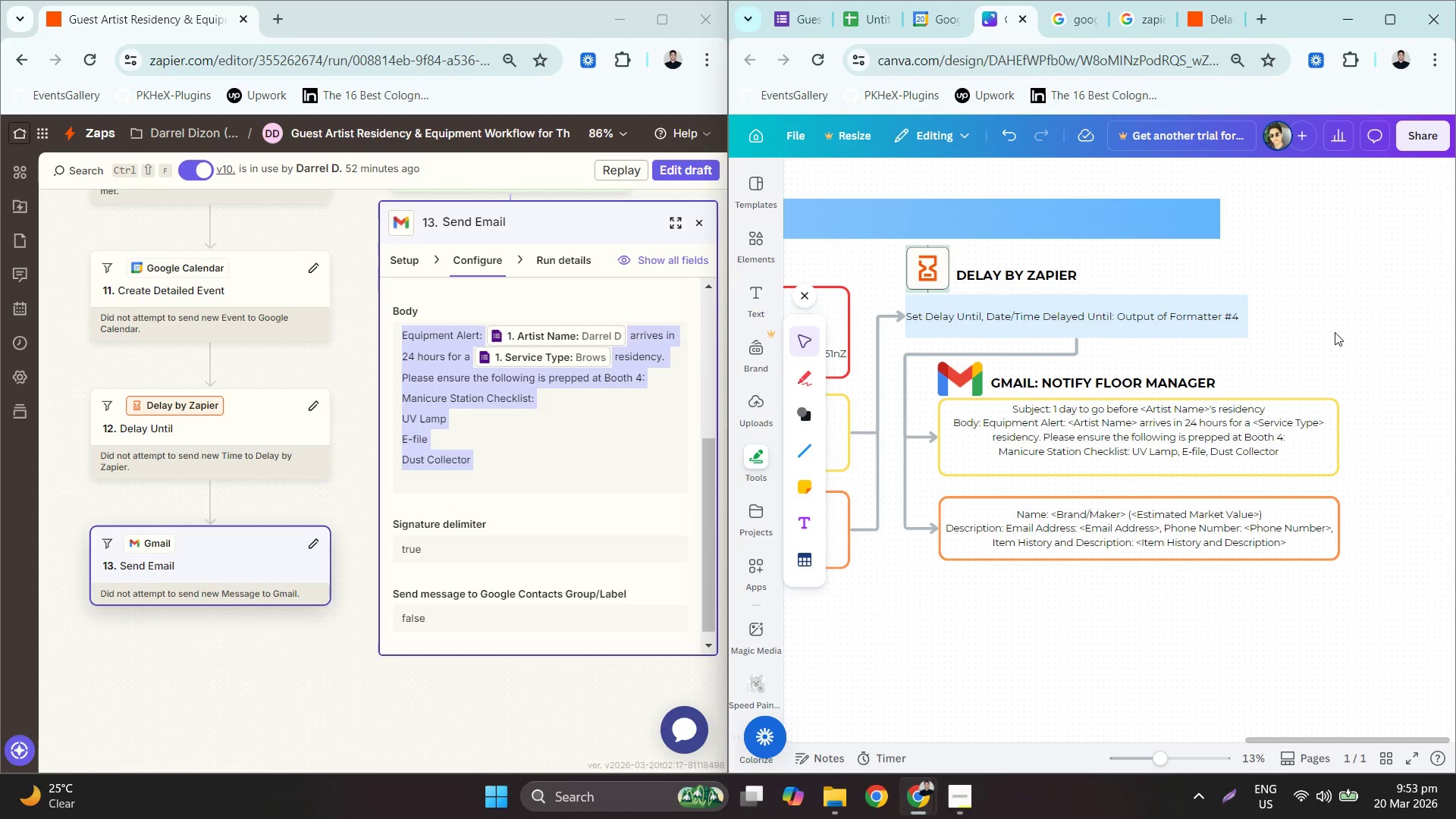 
double_click([1158, 428])
 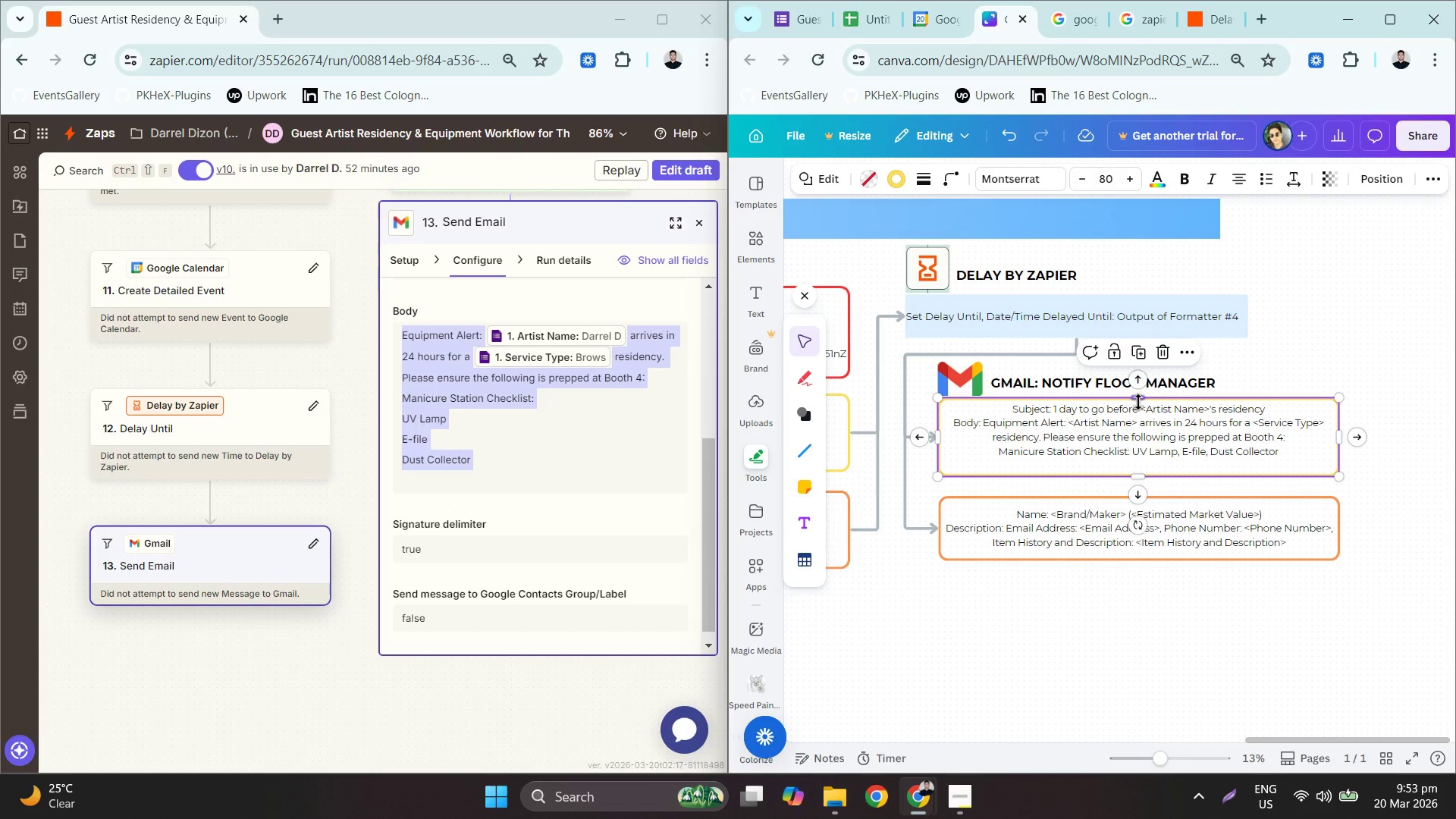 
left_click_drag(start_coordinate=[1138, 400], to_coordinate=[1128, 425])
 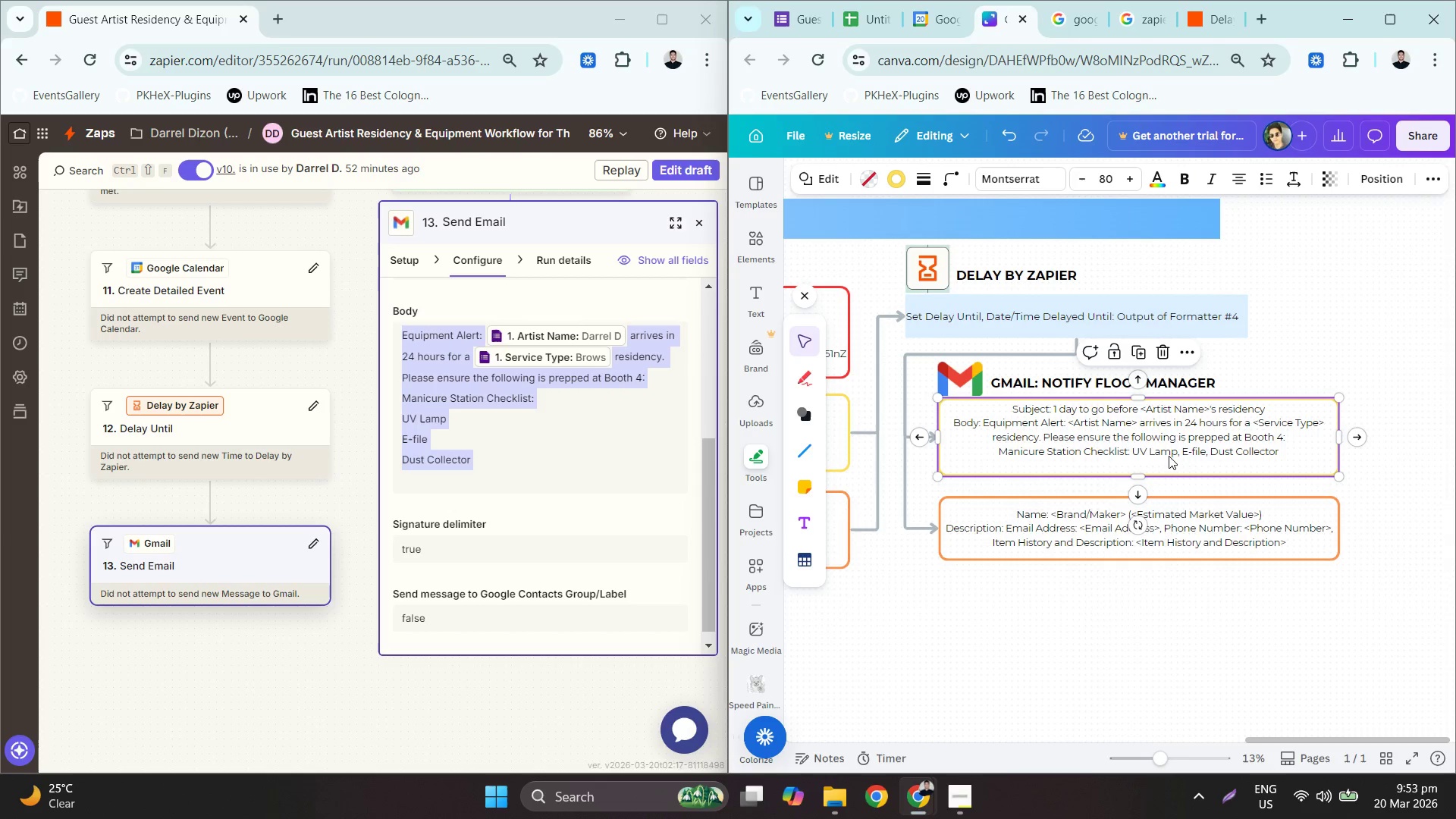 
double_click([1178, 462])
 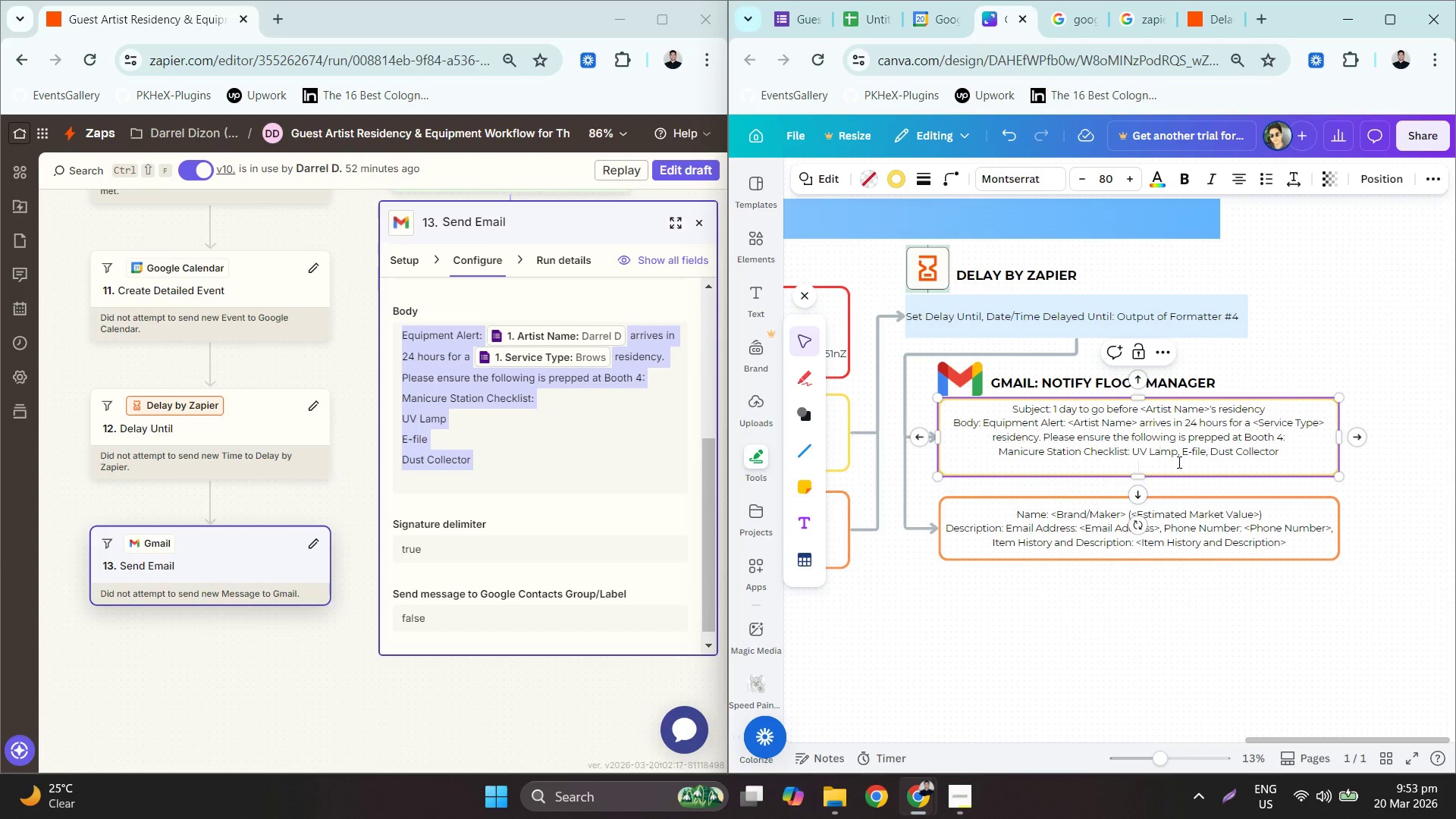 
triple_click([1178, 462])
 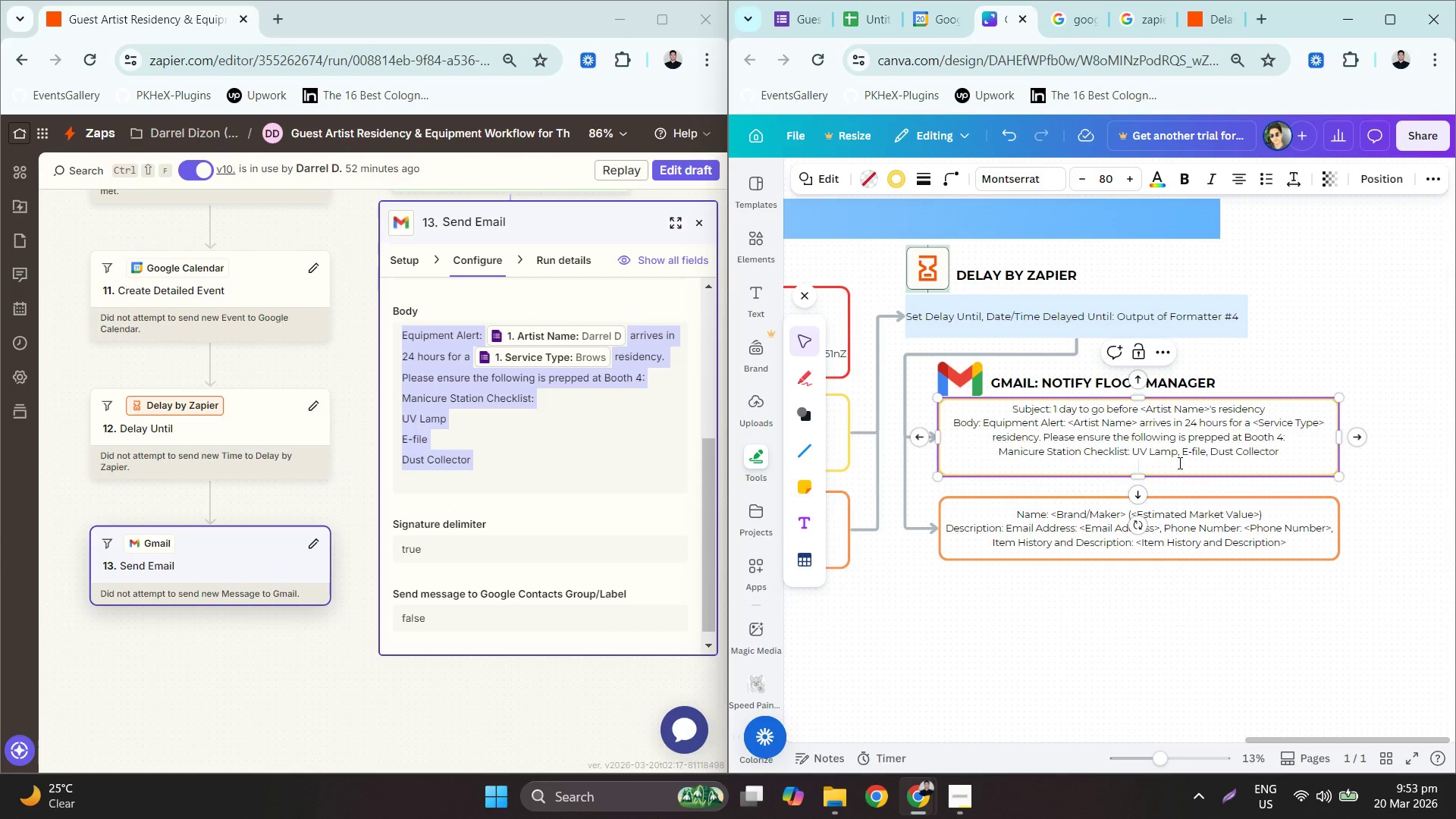 
key(Backspace)
 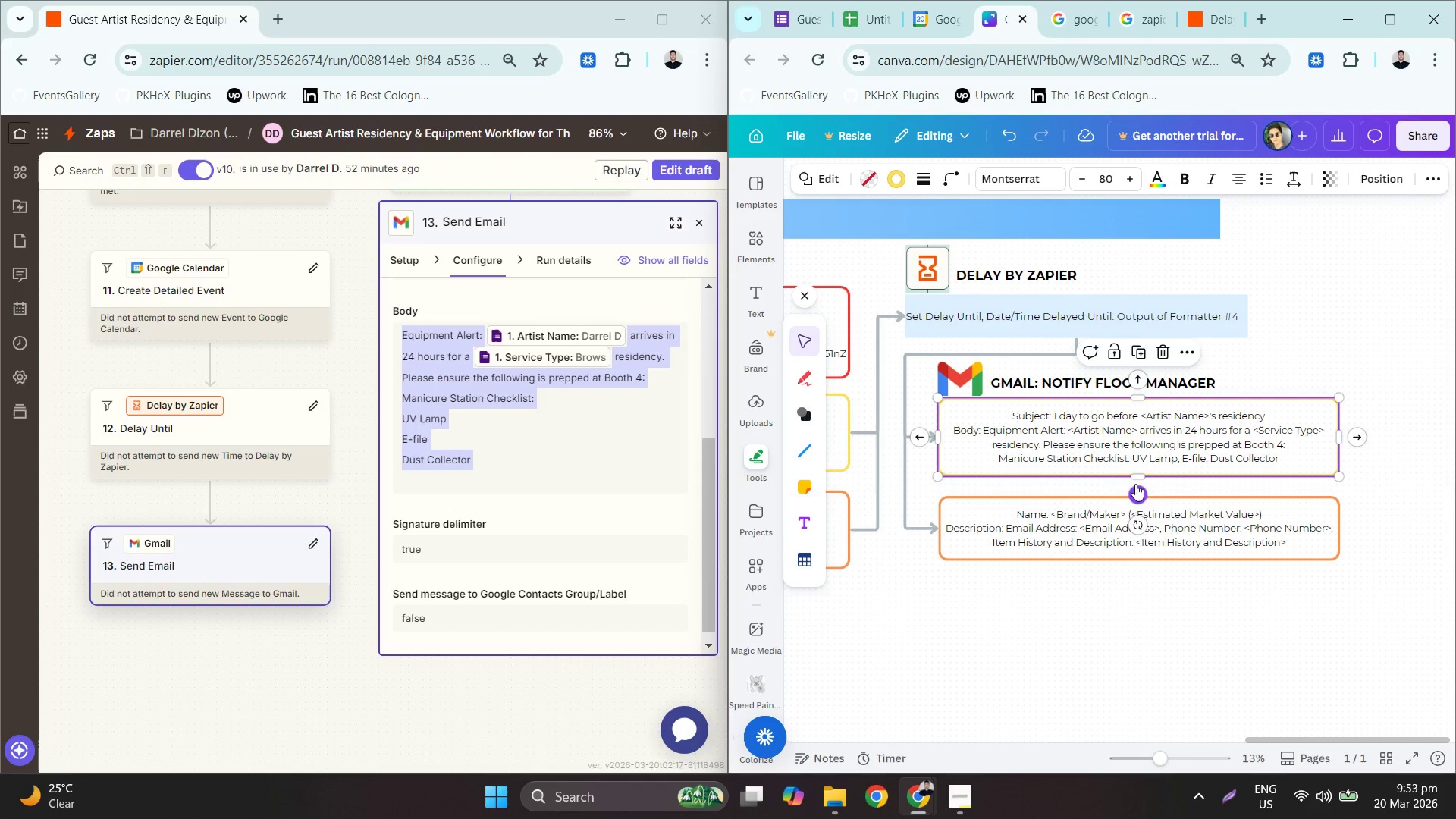 
left_click_drag(start_coordinate=[1145, 471], to_coordinate=[1134, 457])
 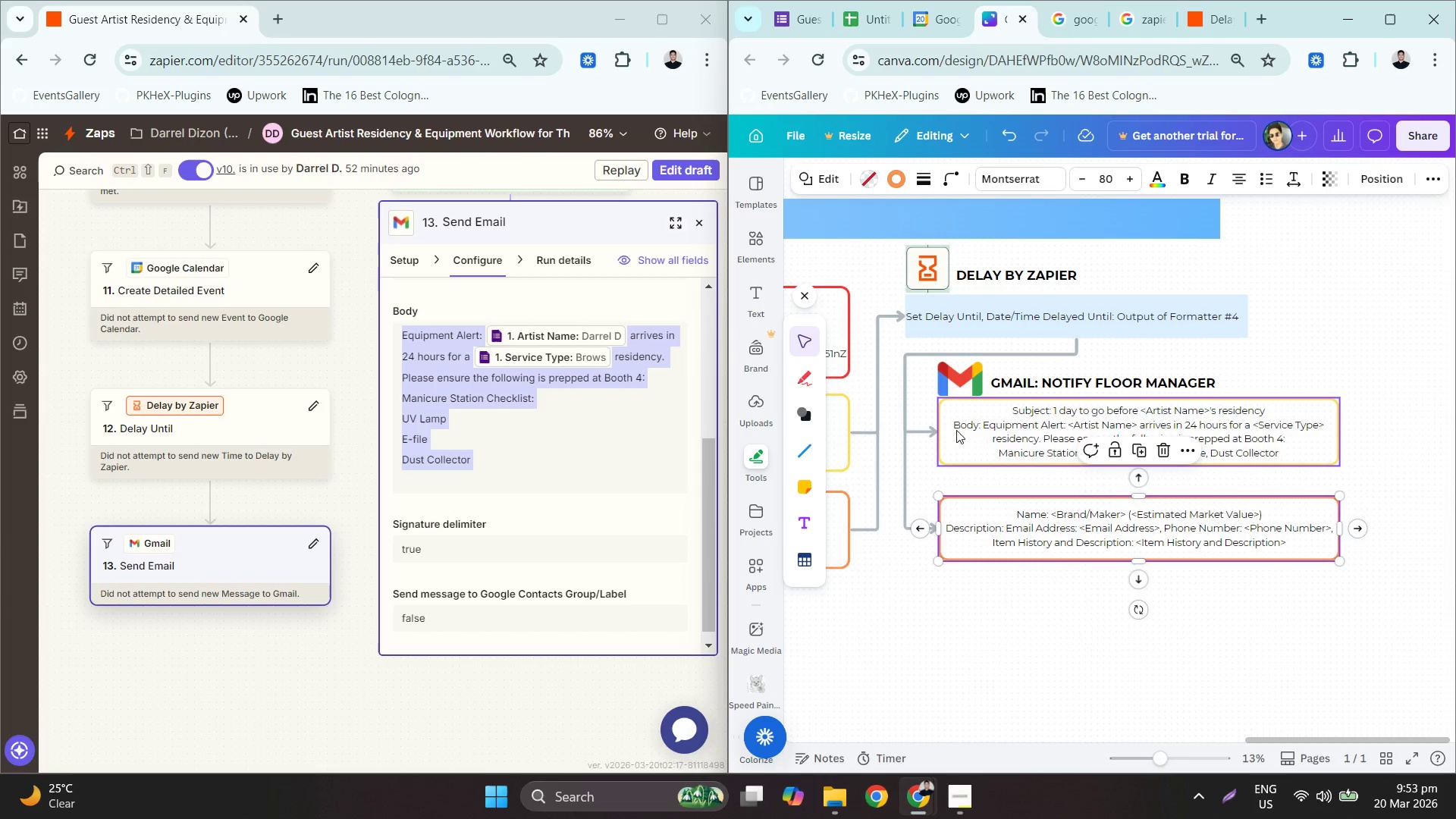 
double_click([1053, 410])
 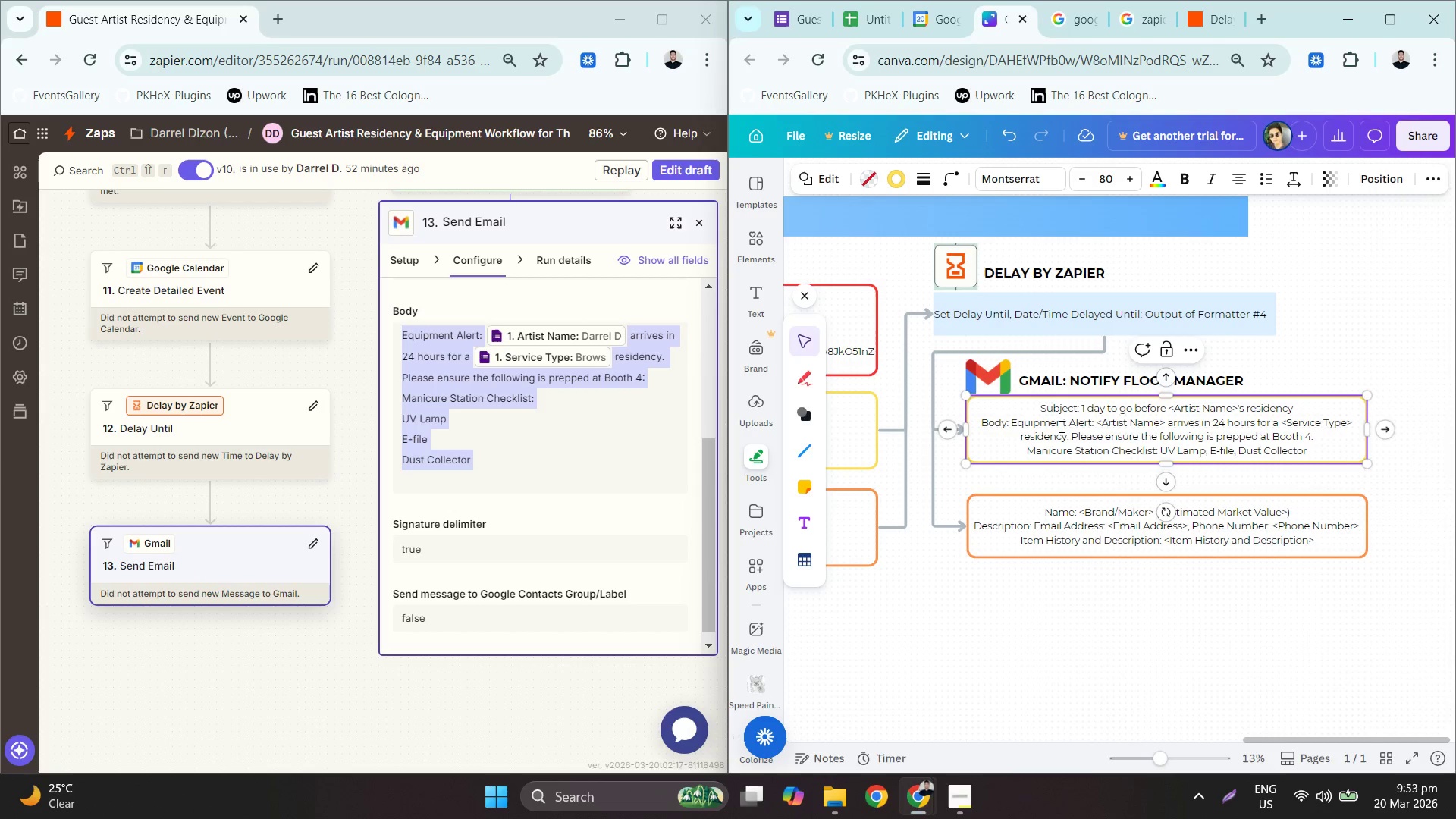 
triple_click([1063, 424])
 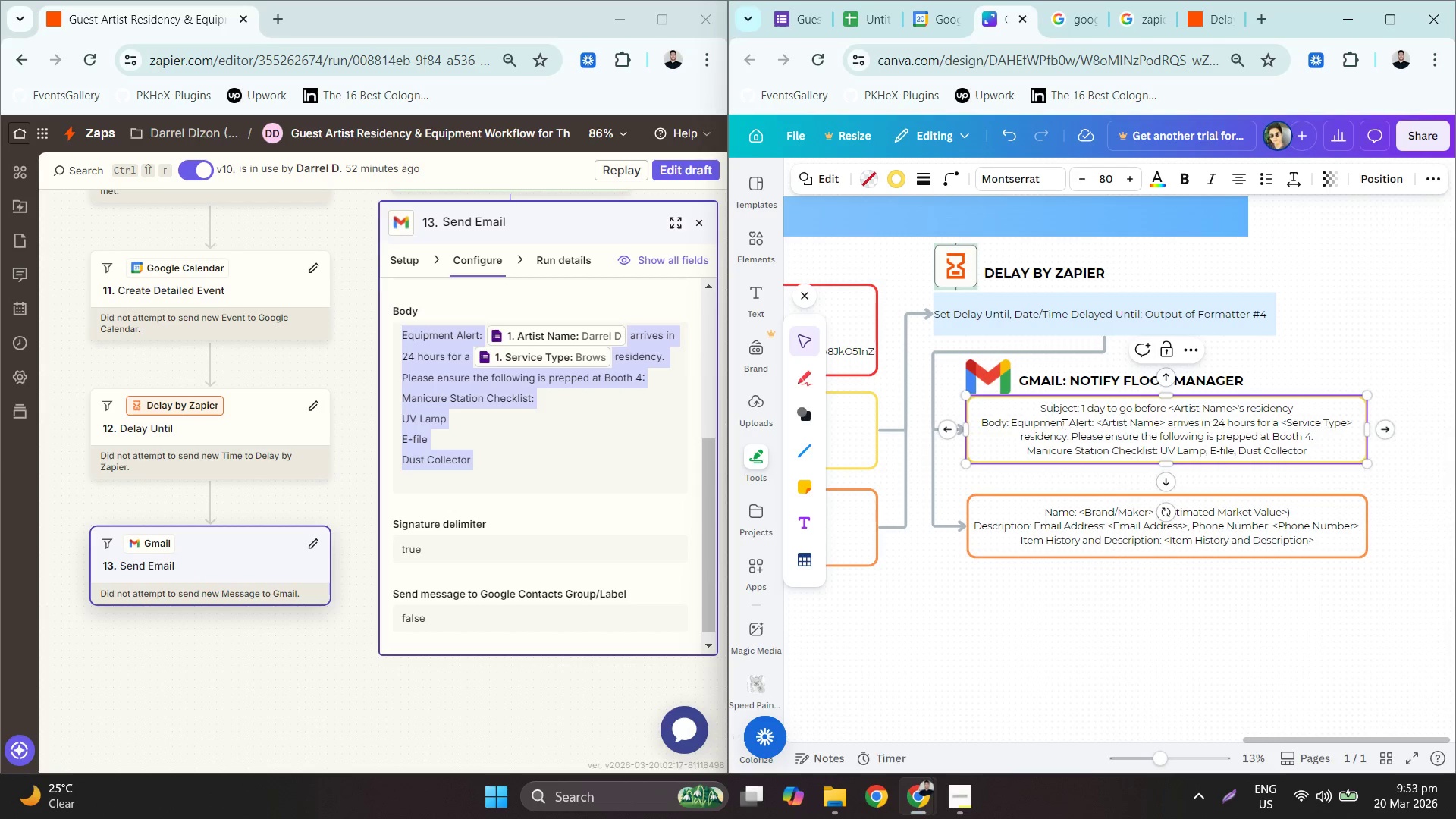 
key(Control+A)
 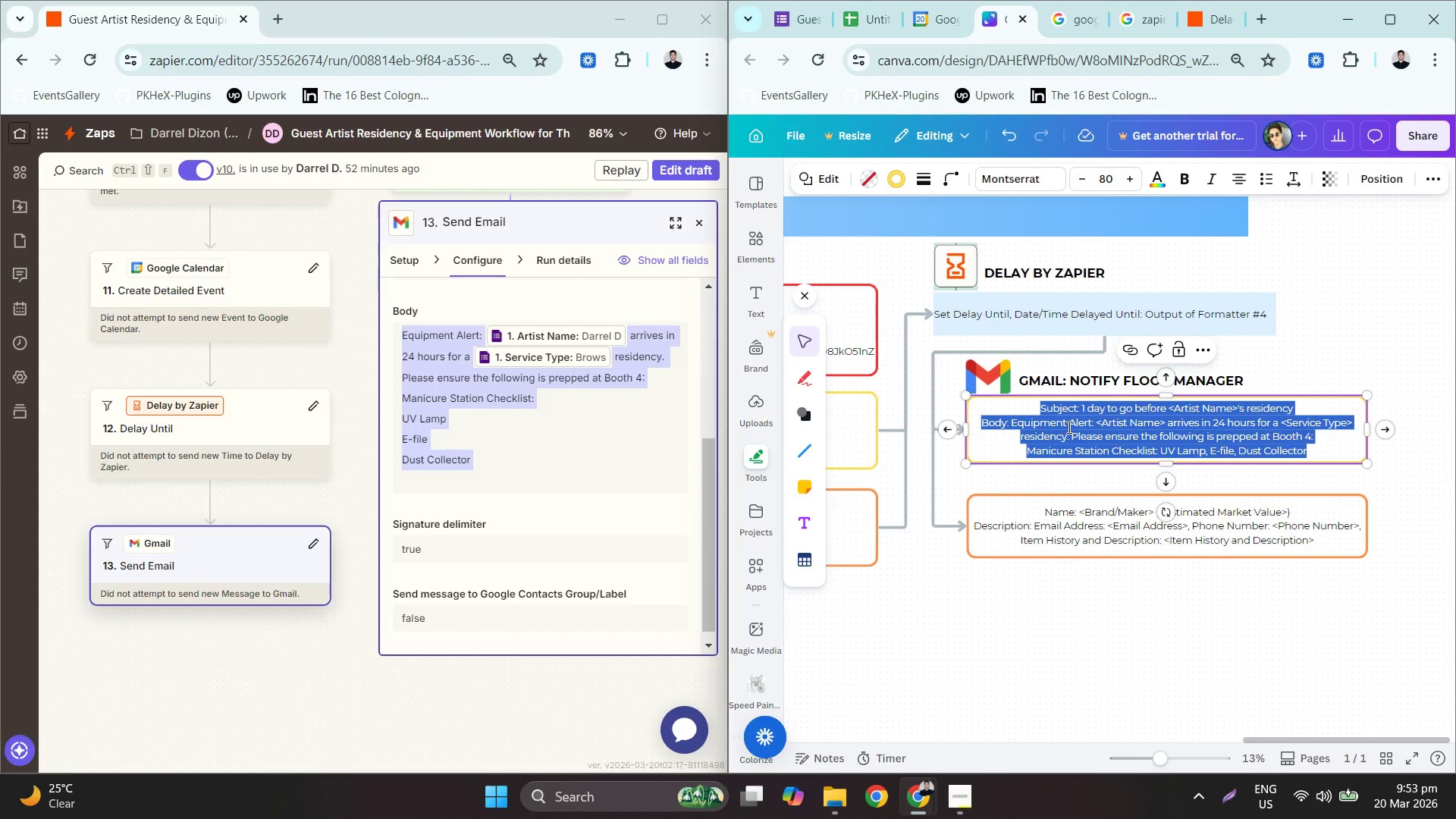 
key(Control+C)
 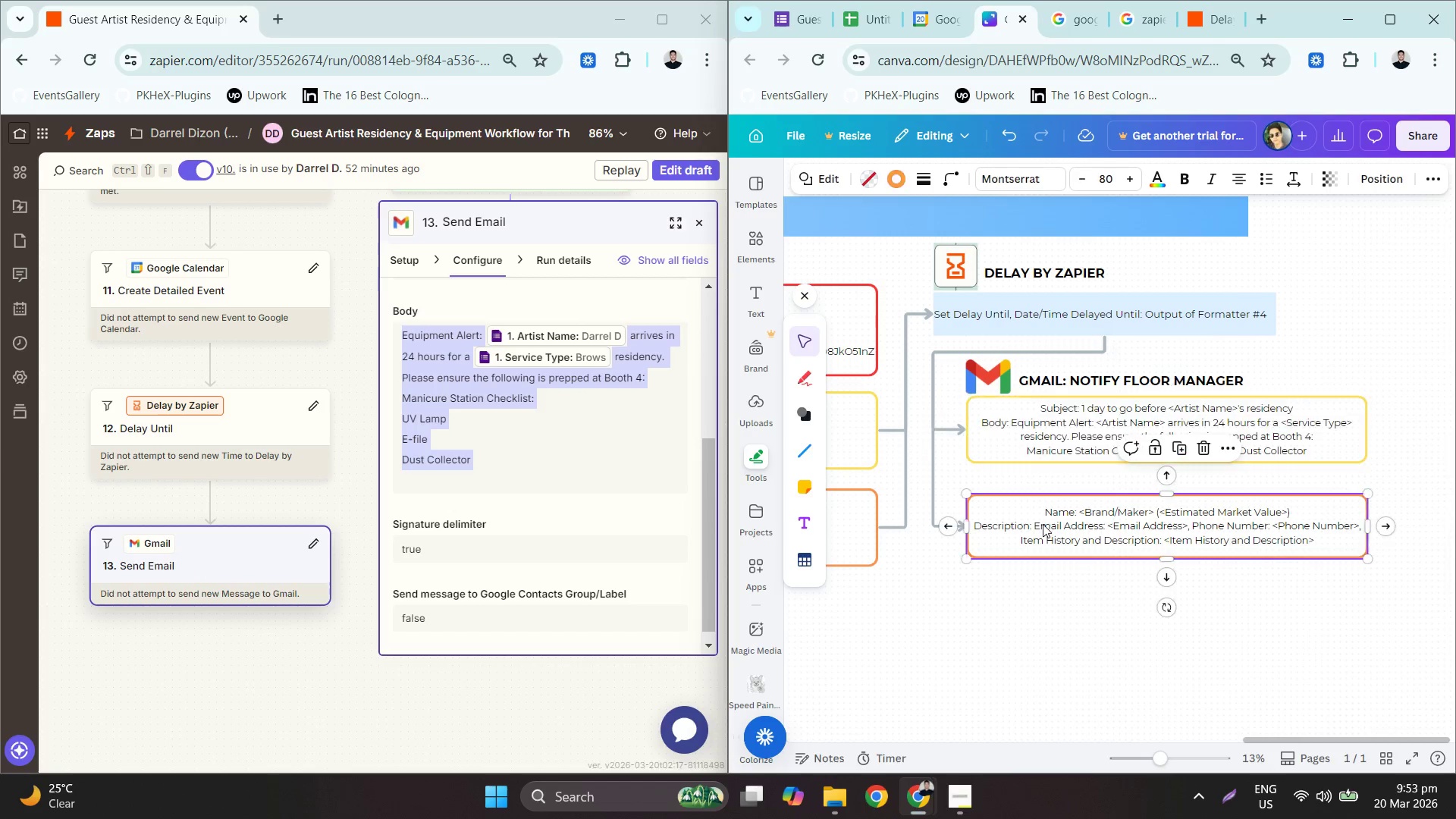 
double_click([1043, 524])
 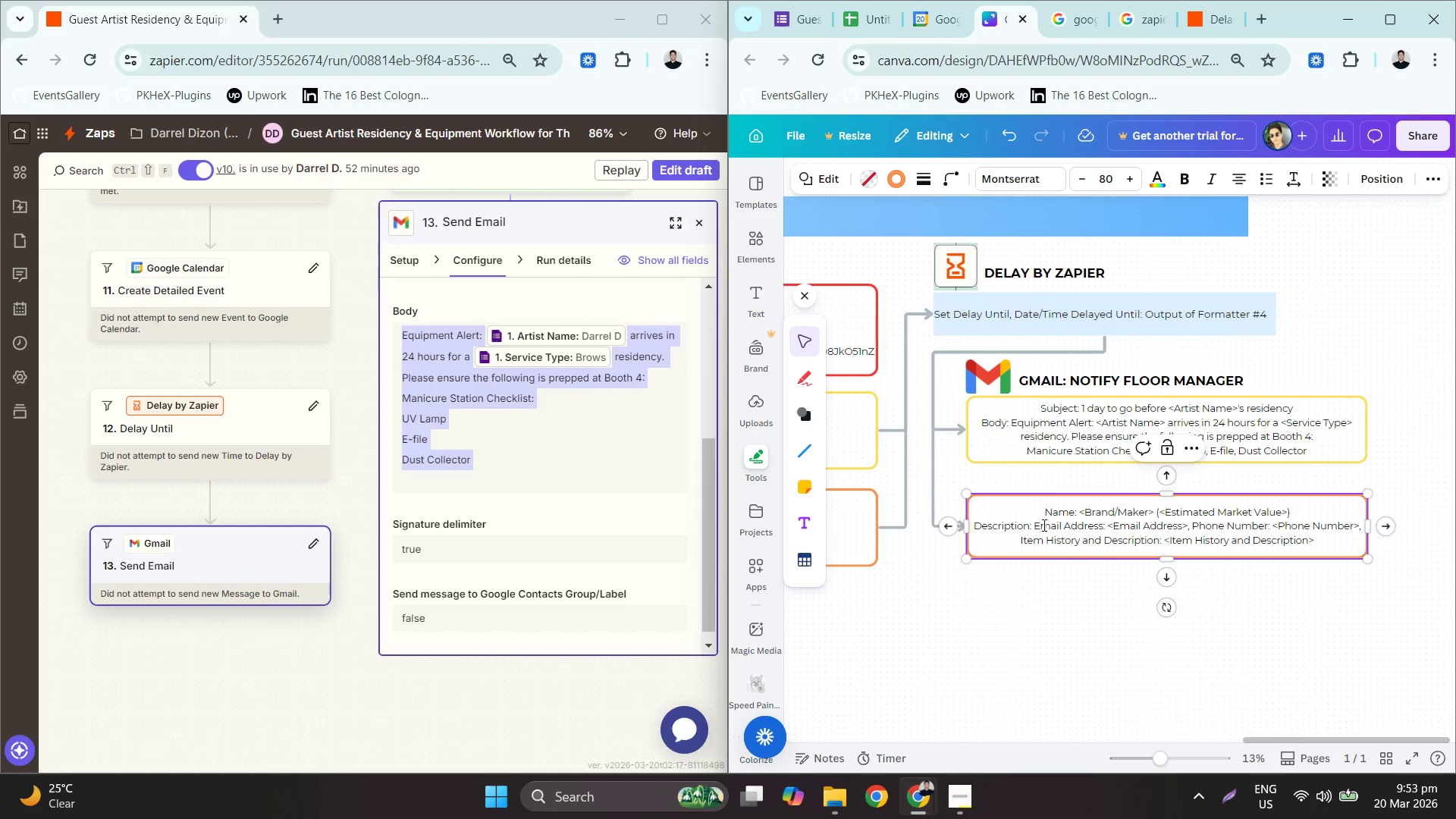 
triple_click([1043, 524])
 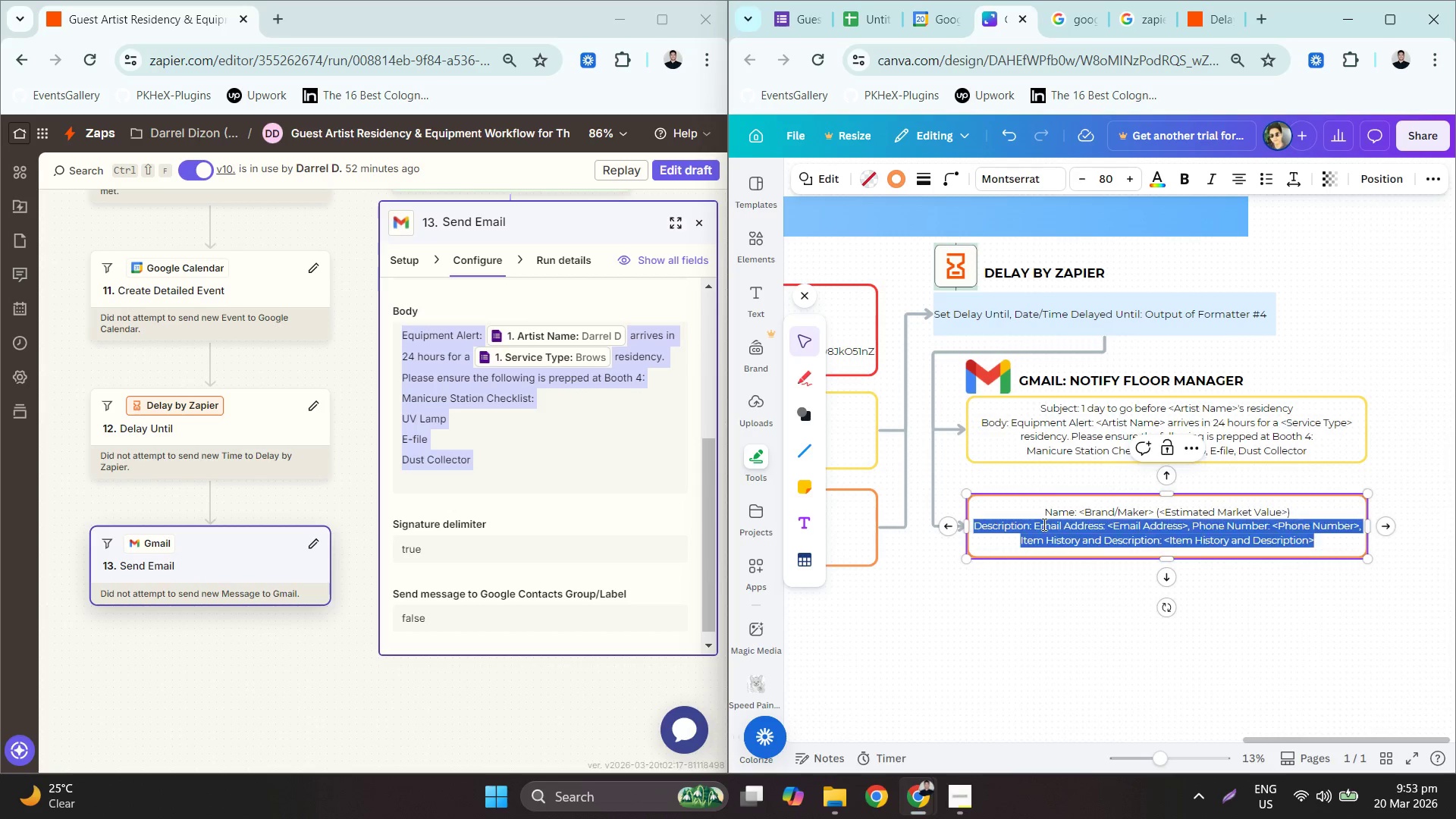 
triple_click([1043, 524])
 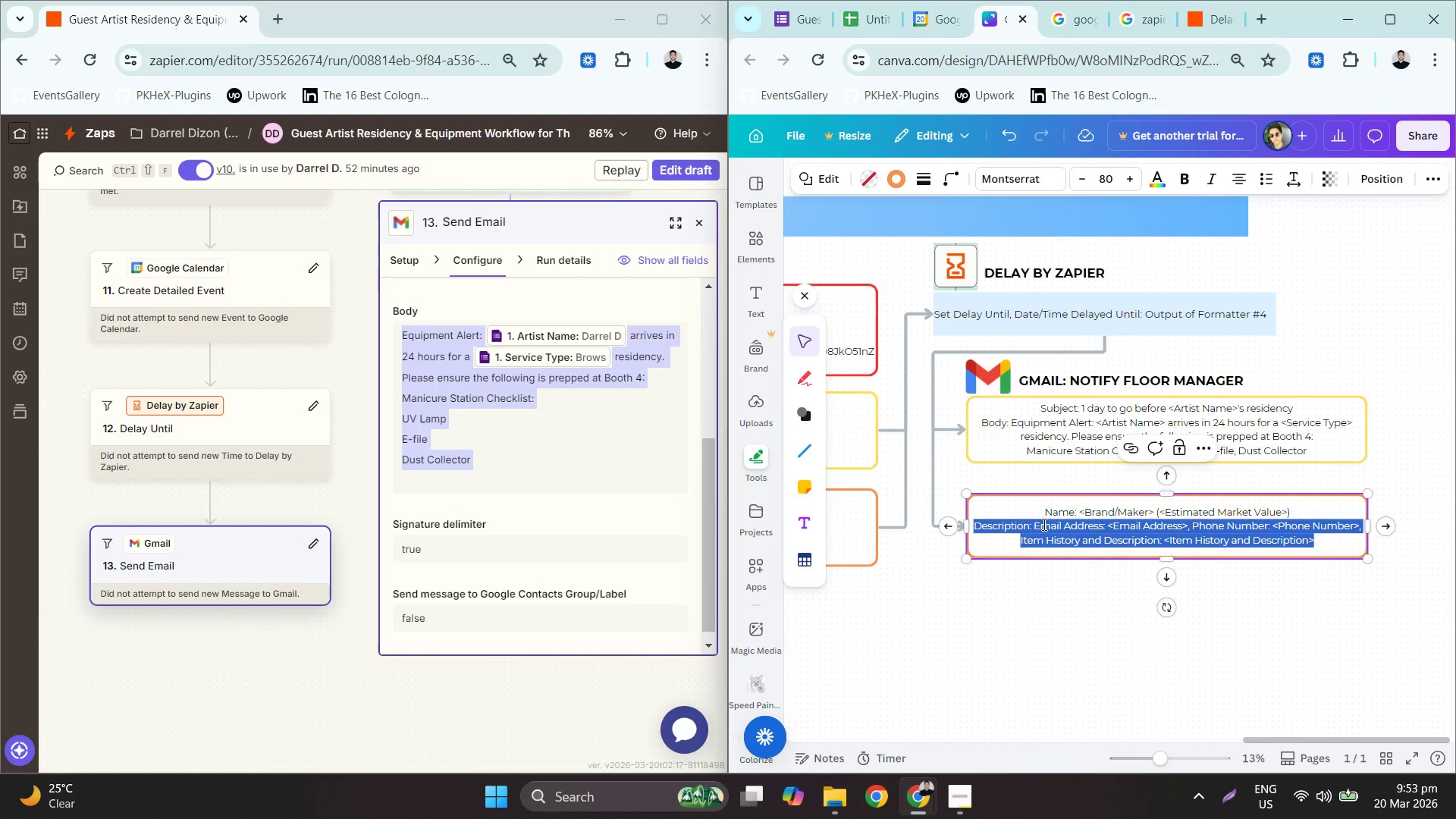 
key(Control+A)
 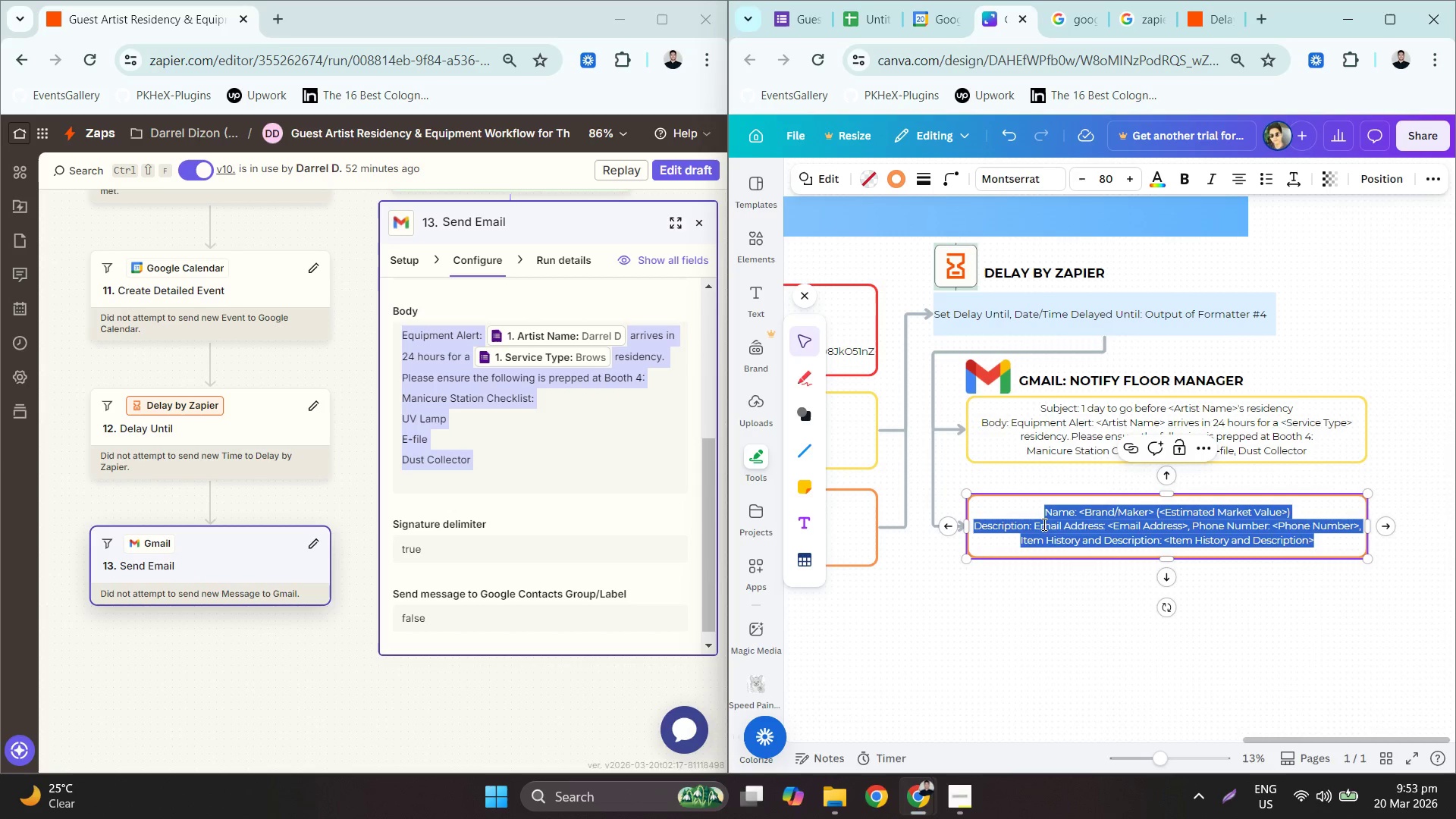 
key(Control+V)
 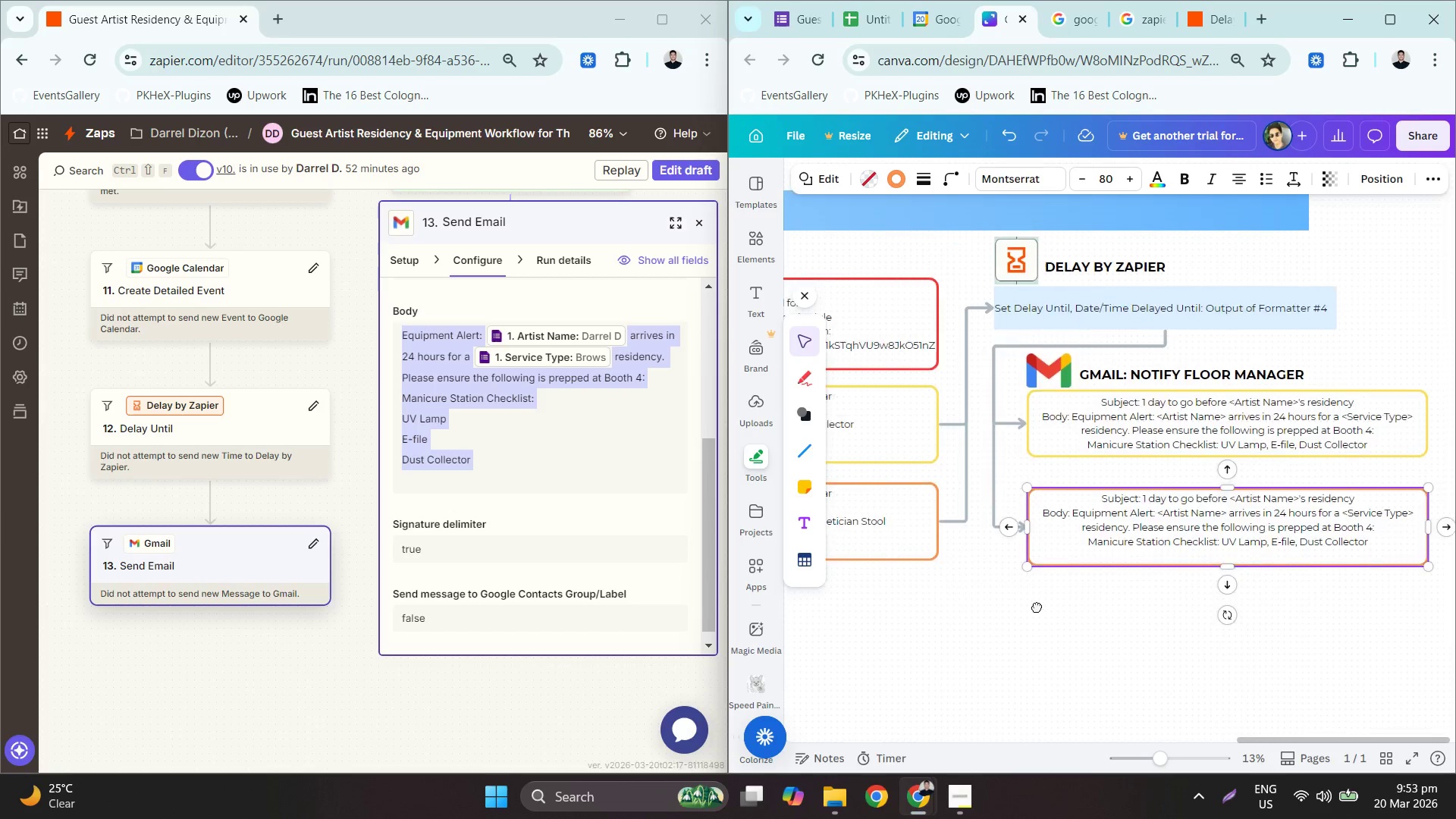 
left_click([1062, 622])
 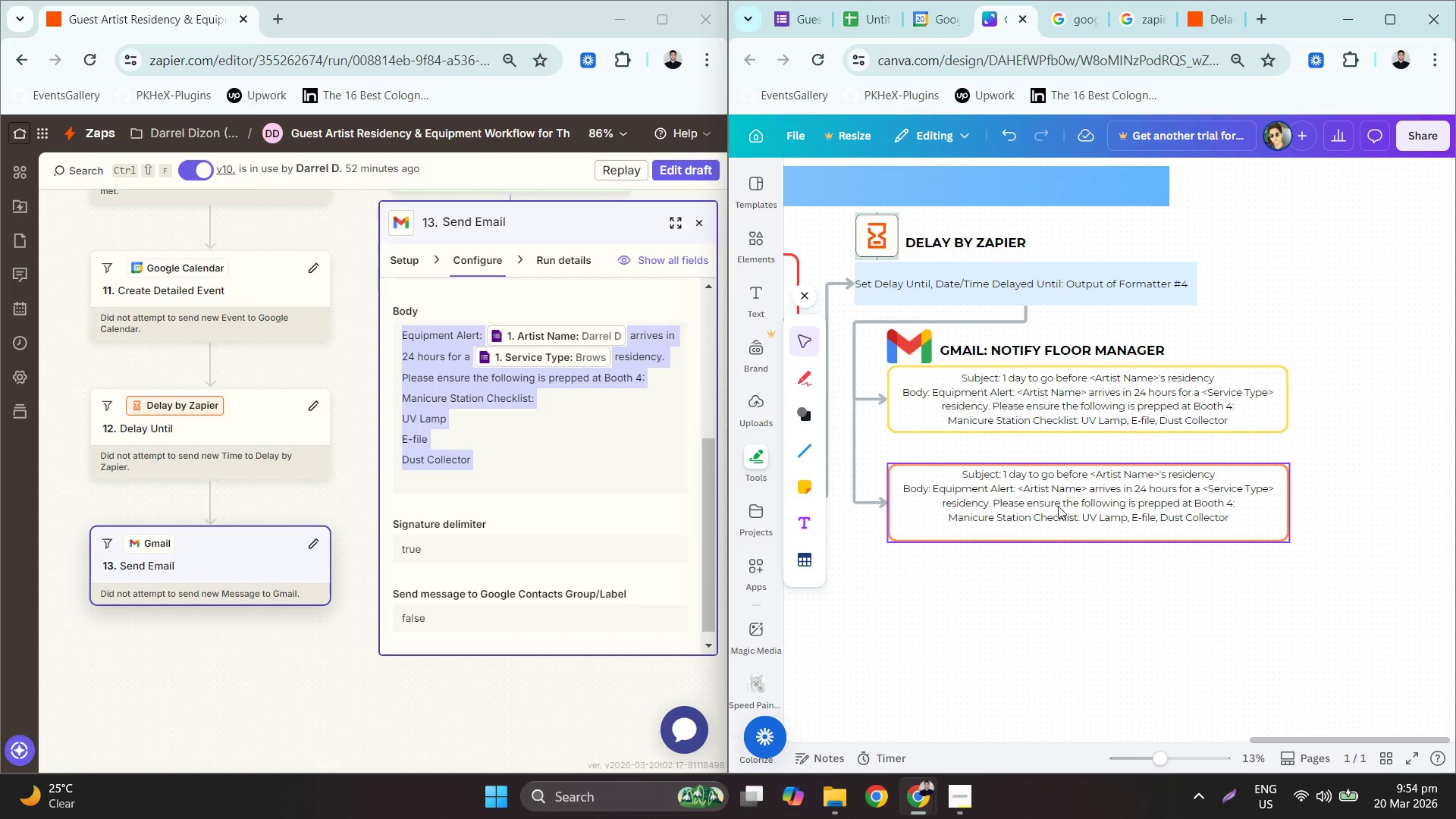 
wait(18.77)
 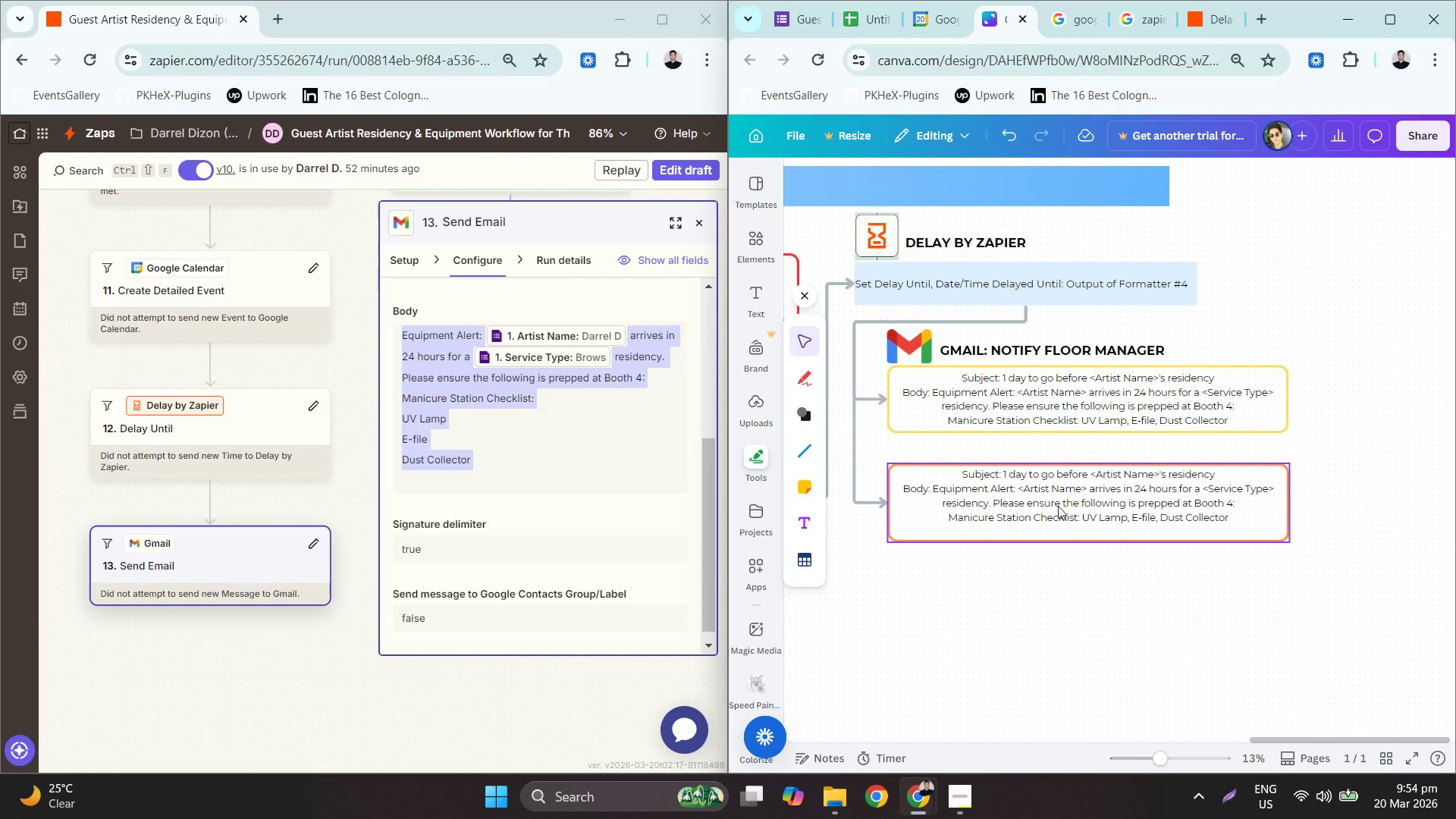 
left_click([282, 639])
 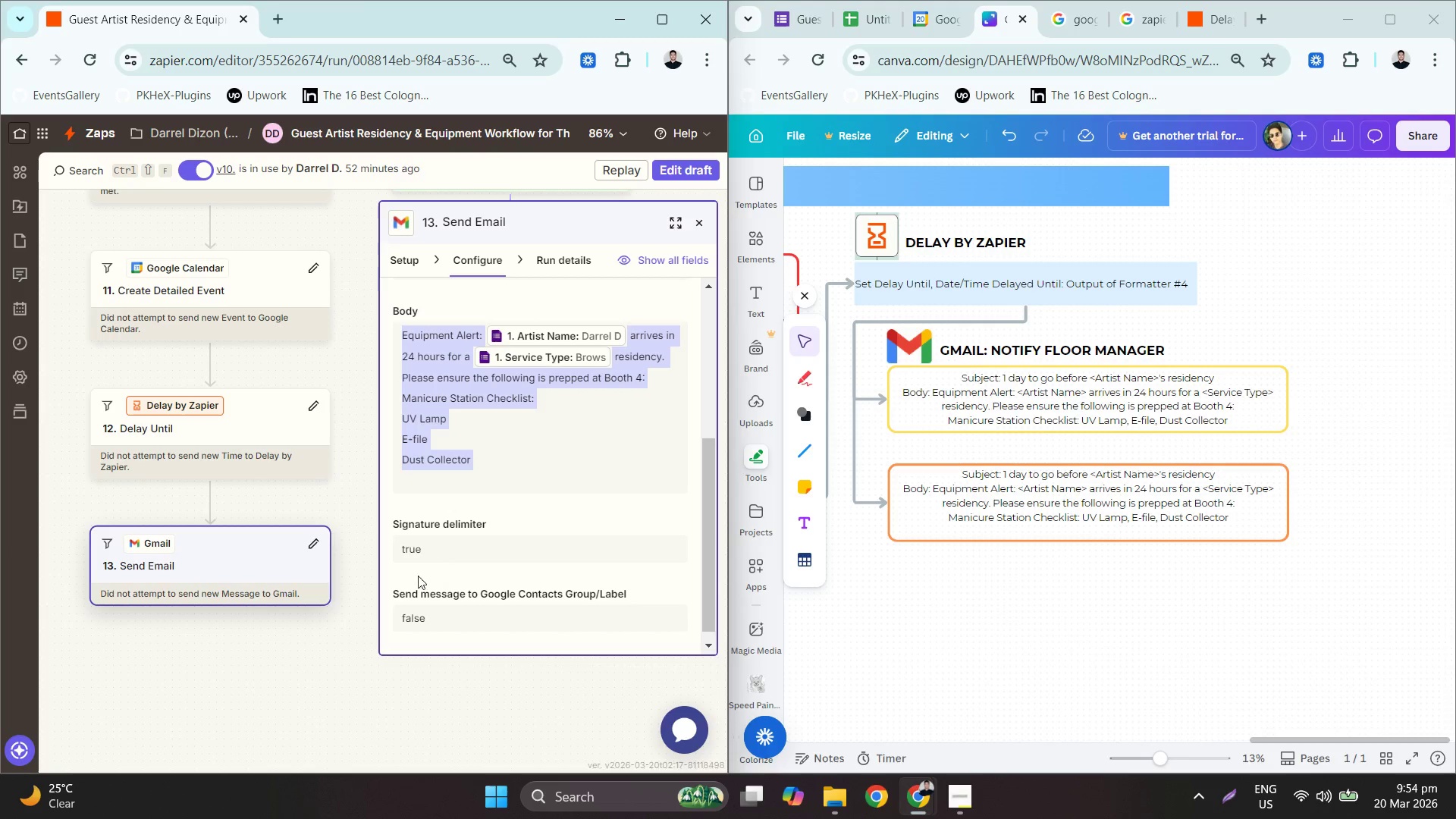 
left_click([345, 626])
 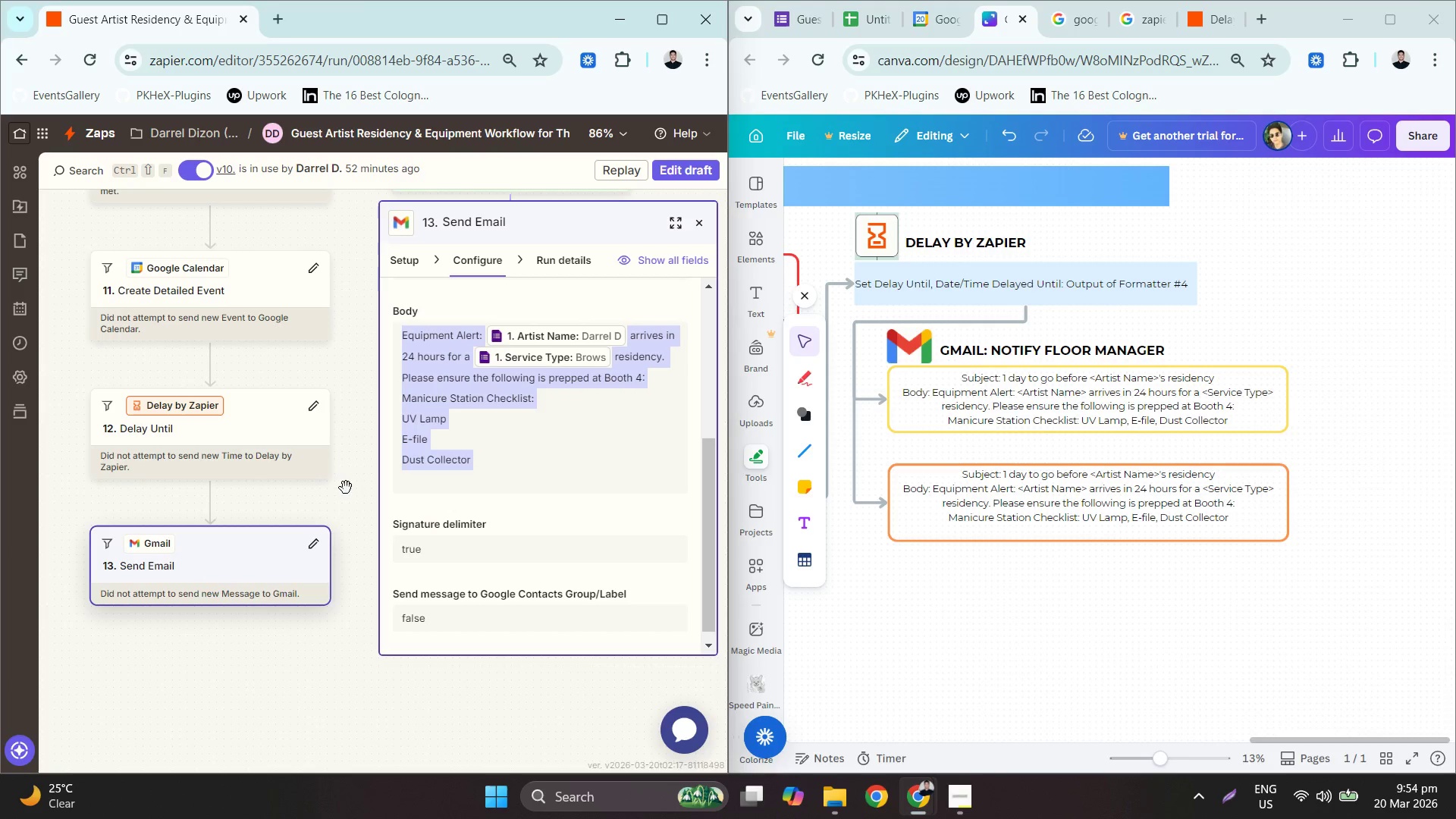 
left_click([346, 483])
 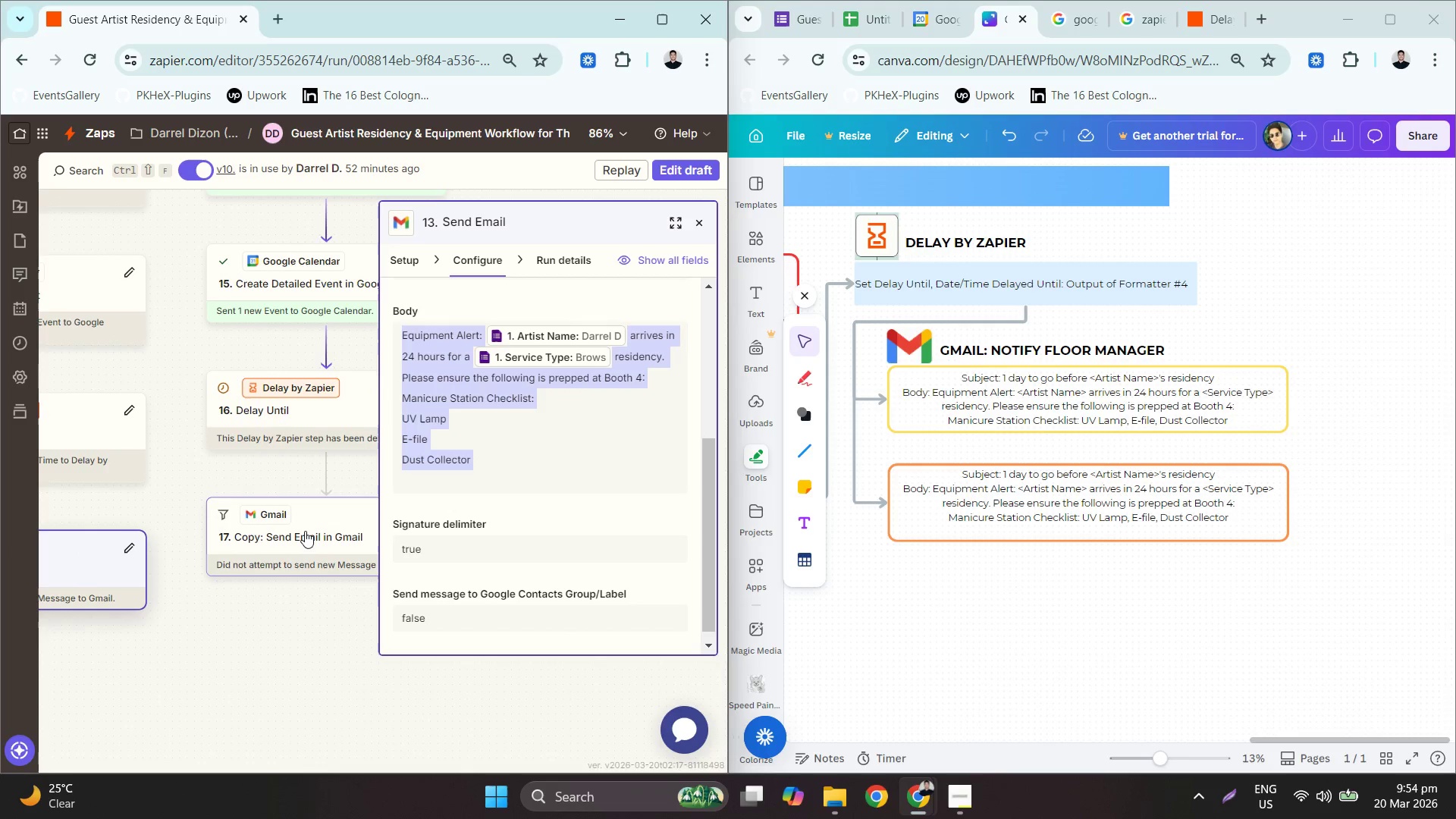 
wait(5.08)
 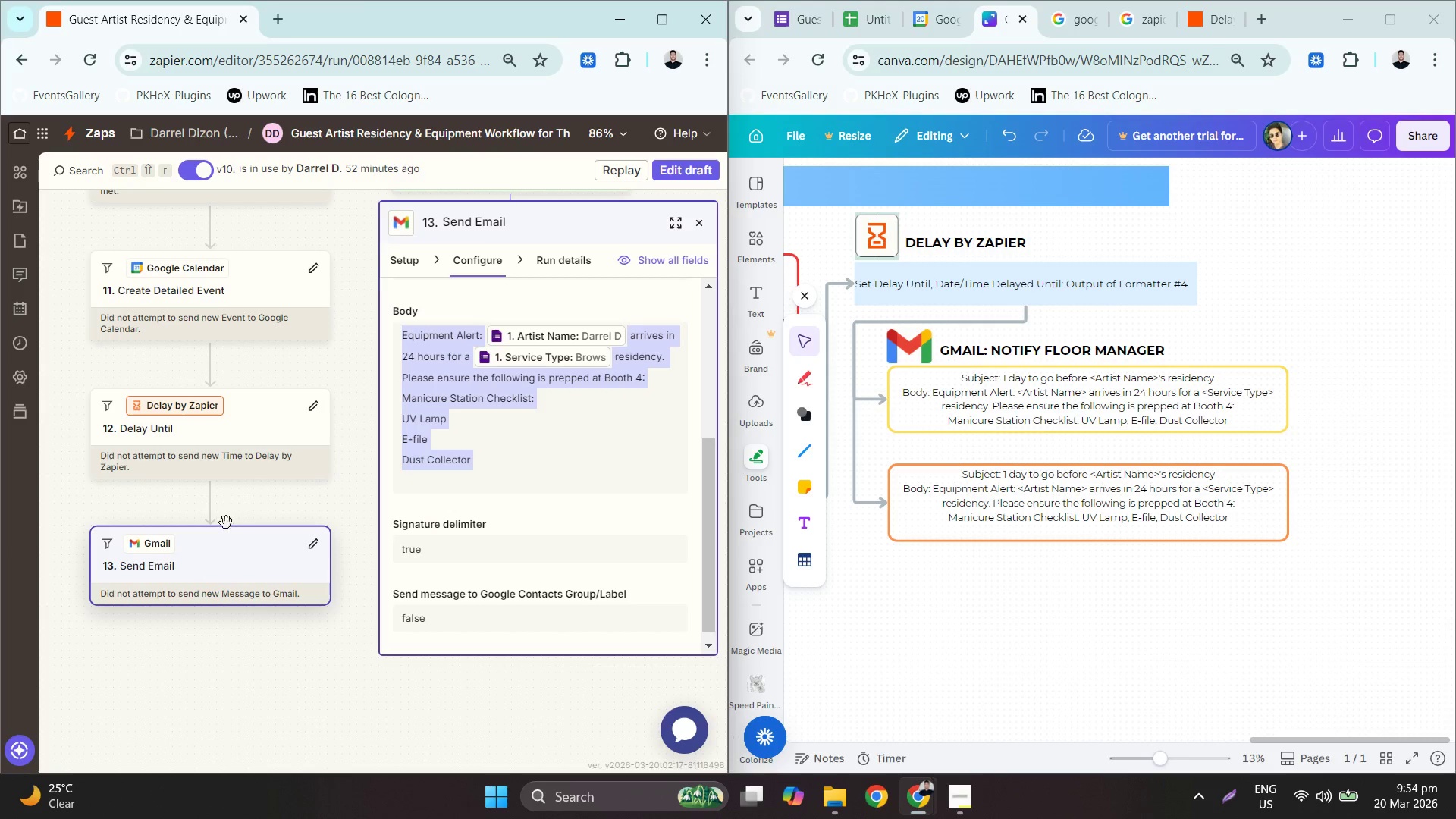 
left_click([305, 538])
 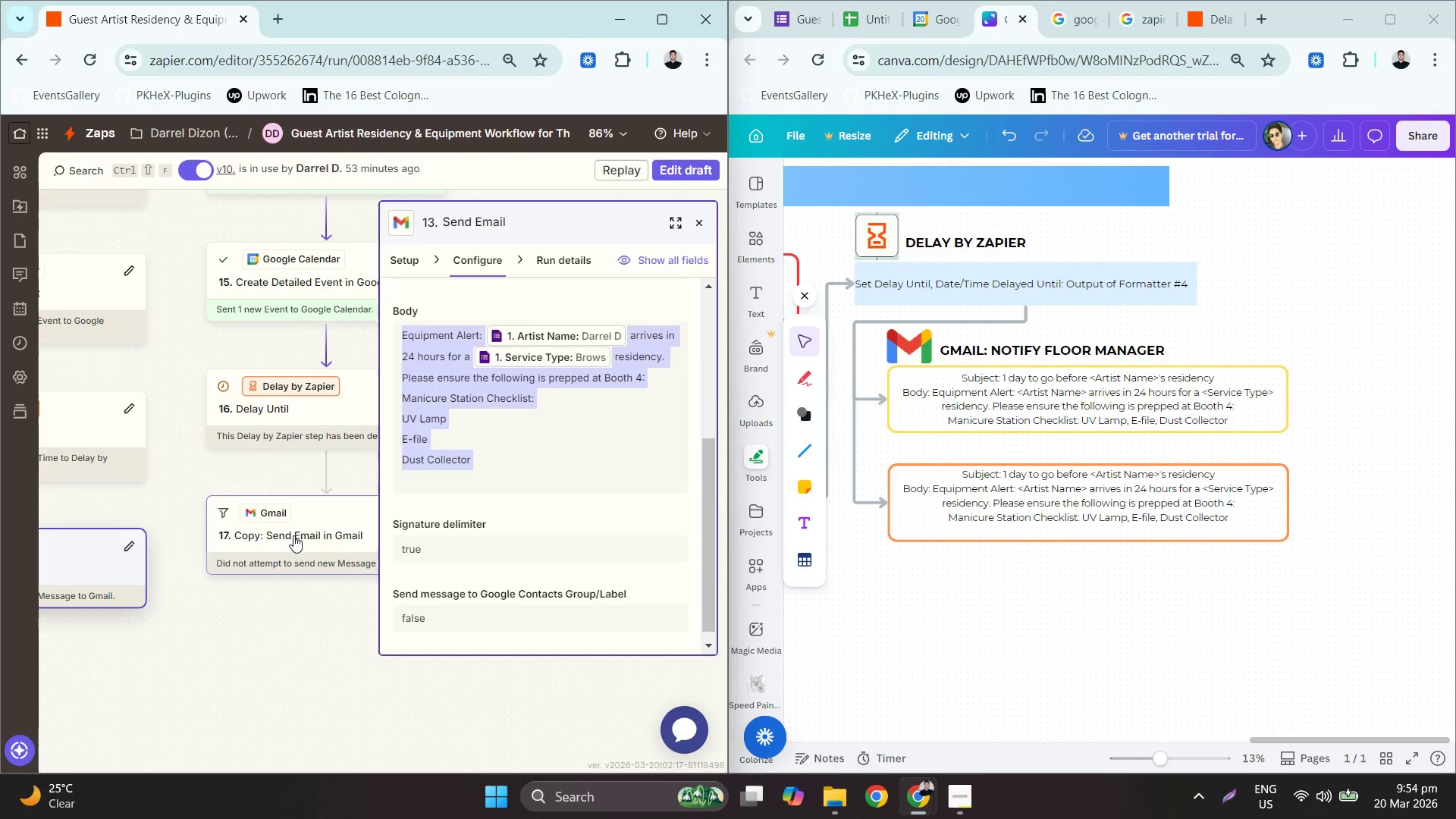 
left_click([293, 535])
 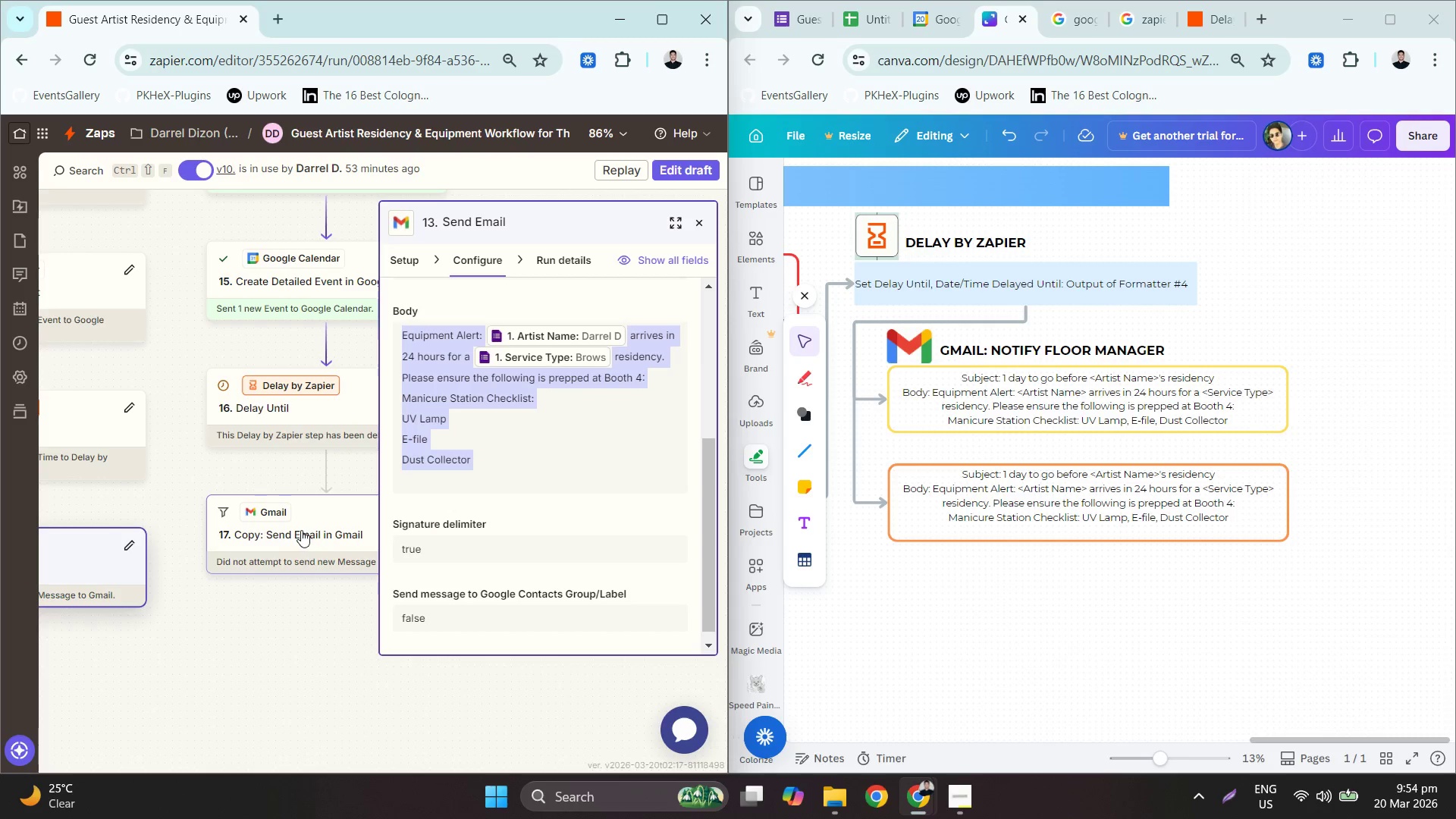 
left_click([284, 486])
 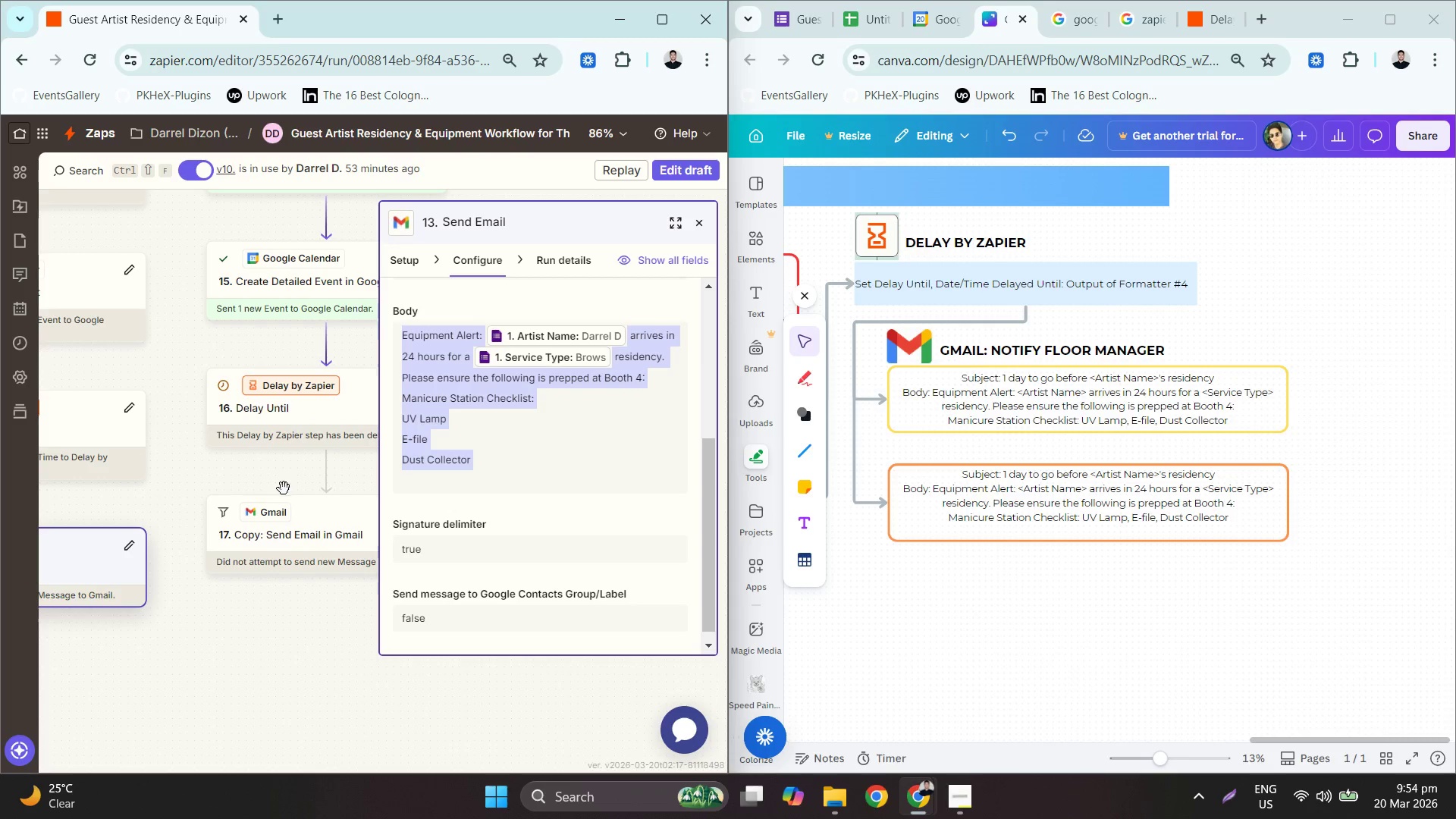 
left_click([303, 506])
 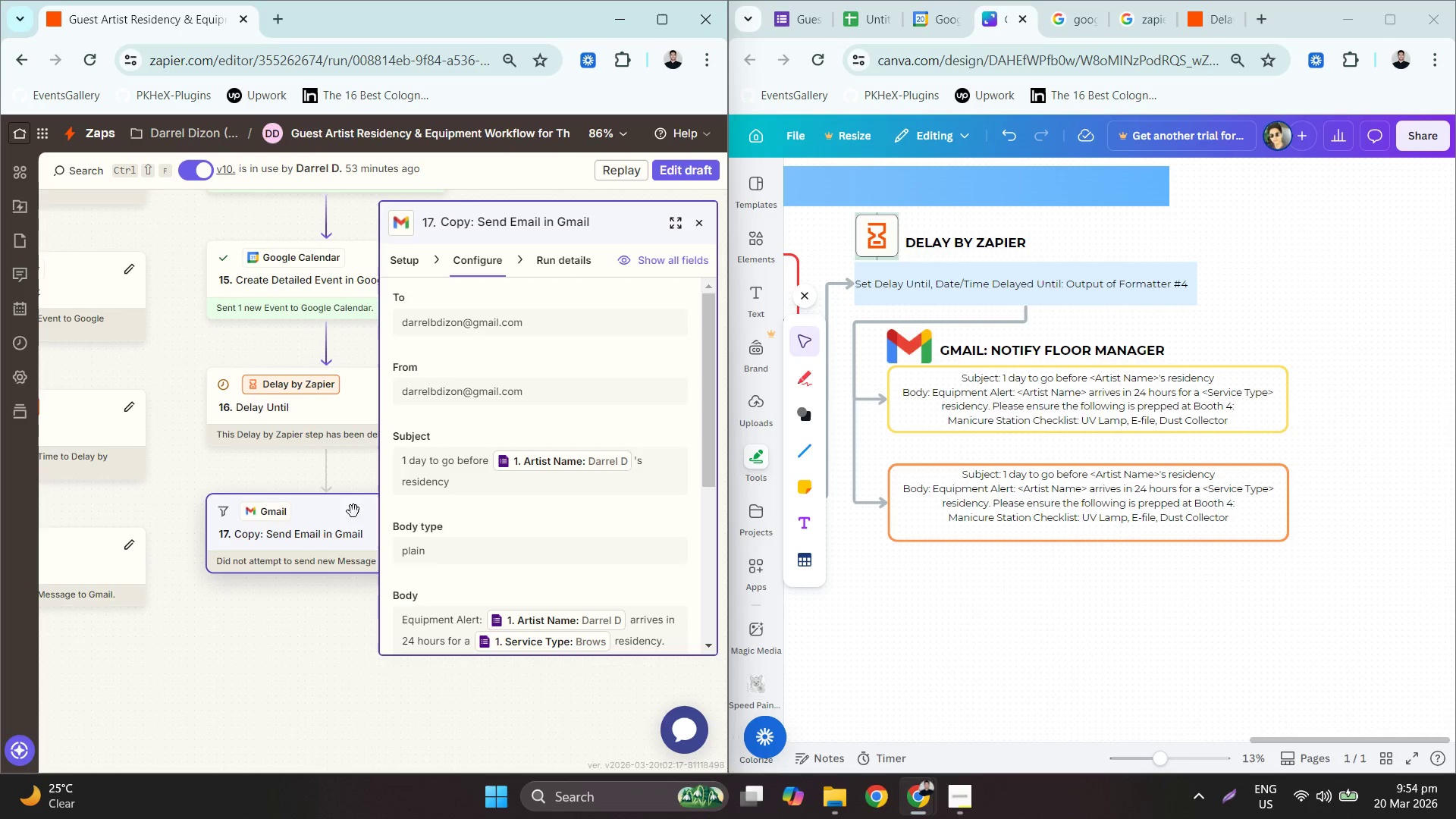 
scroll: coordinate [488, 450], scroll_direction: down, amount: 4.0
 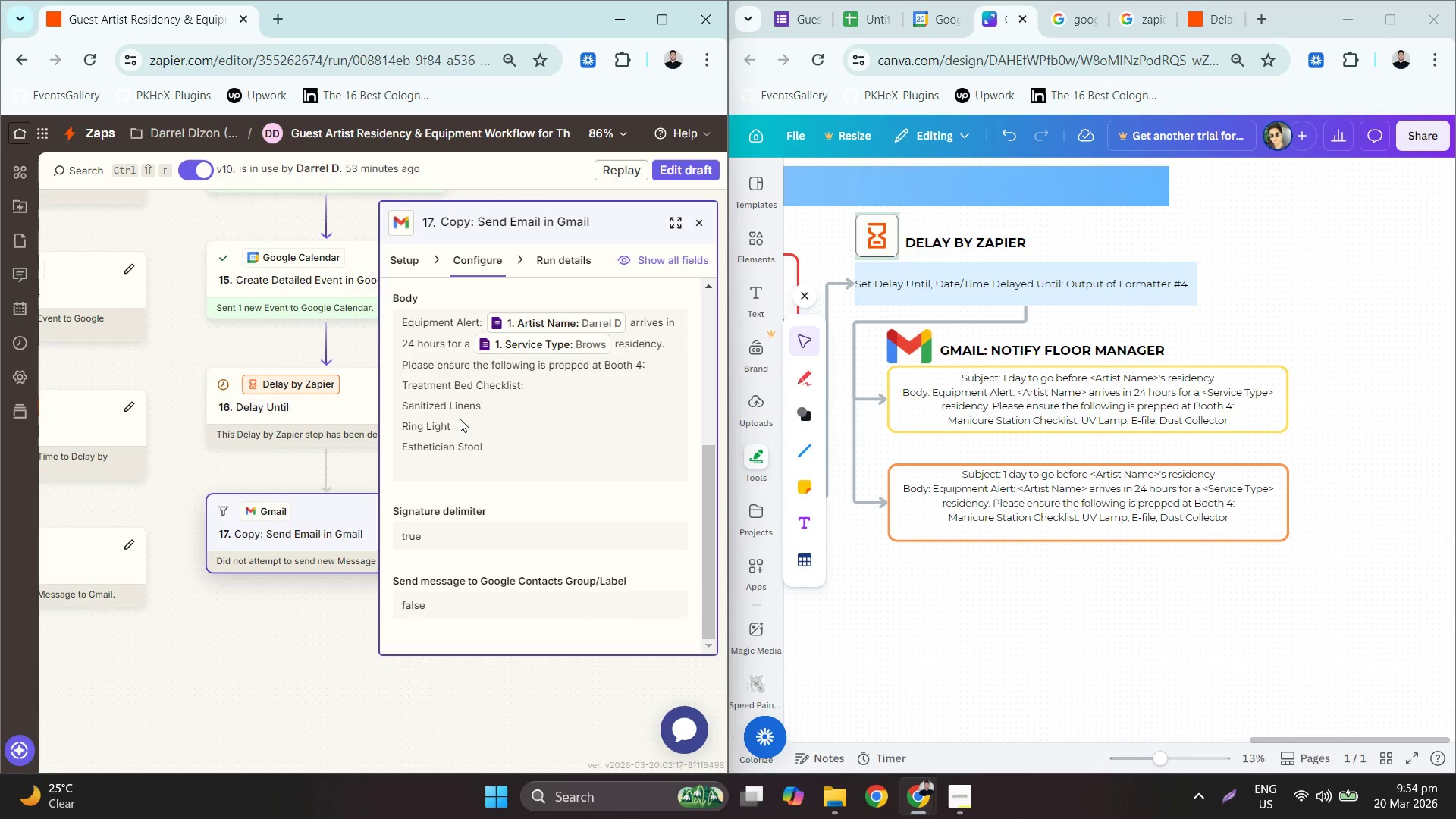 
double_click([473, 417])
 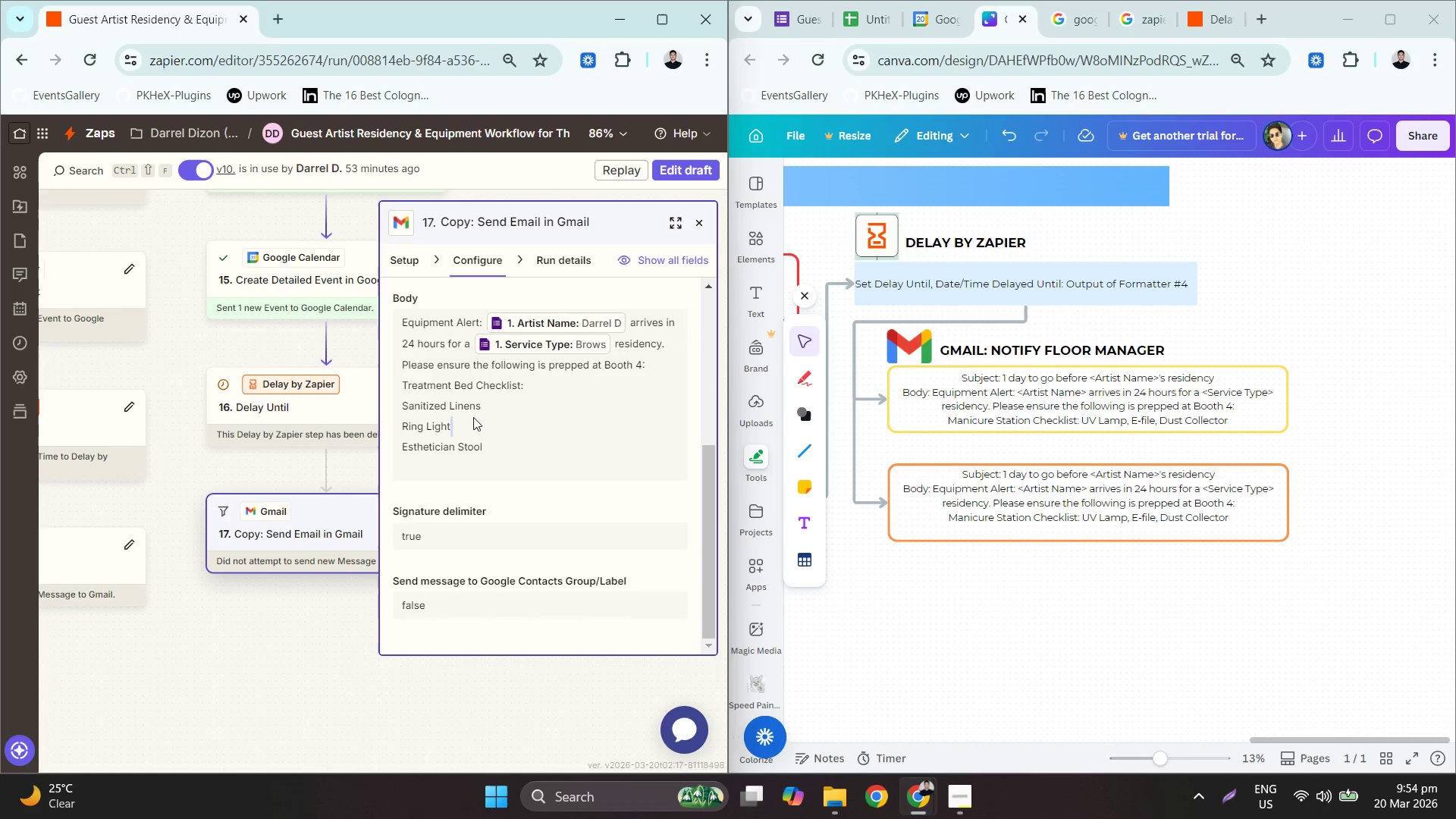 
triple_click([473, 417])
 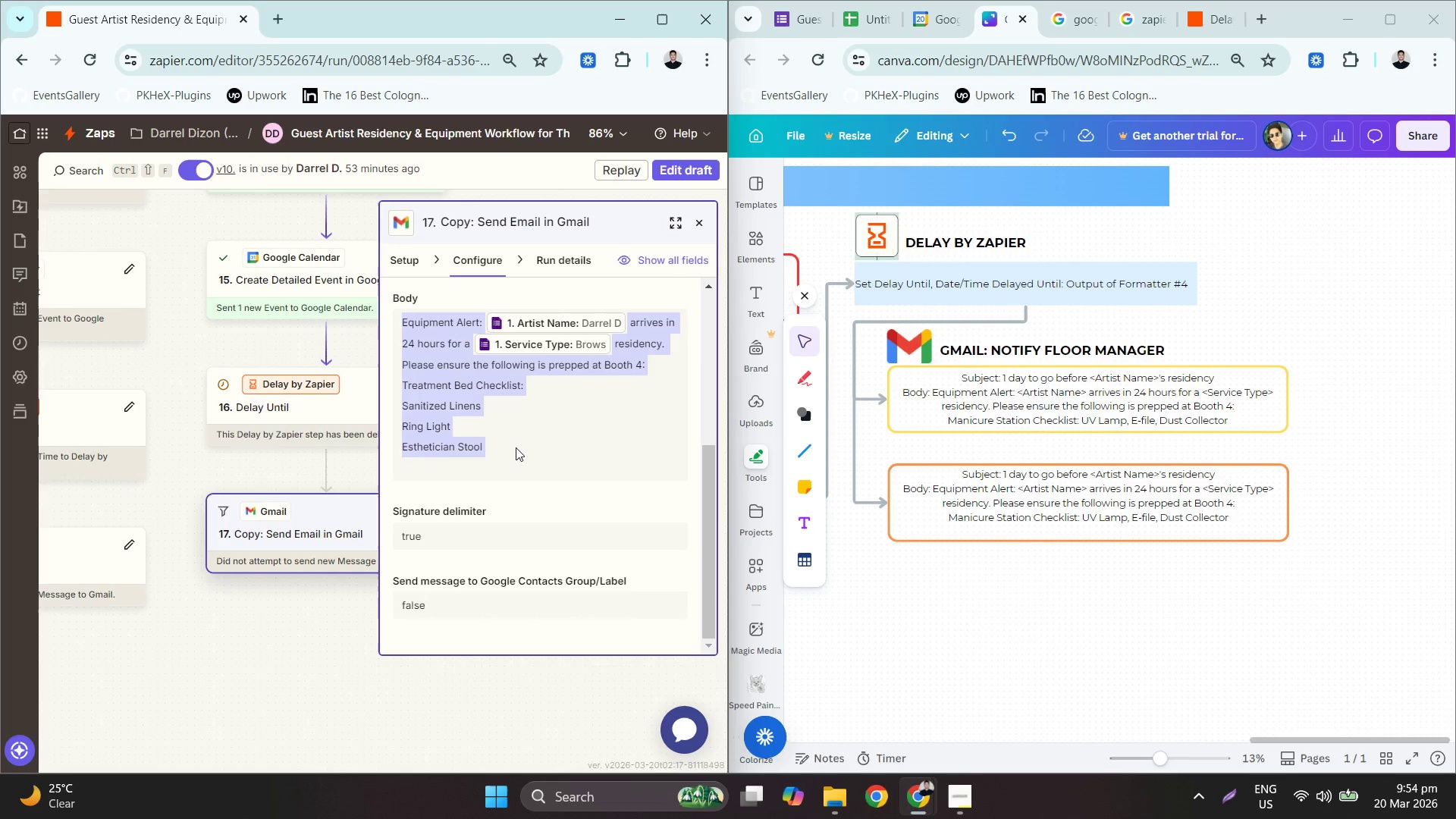 
double_click([534, 460])
 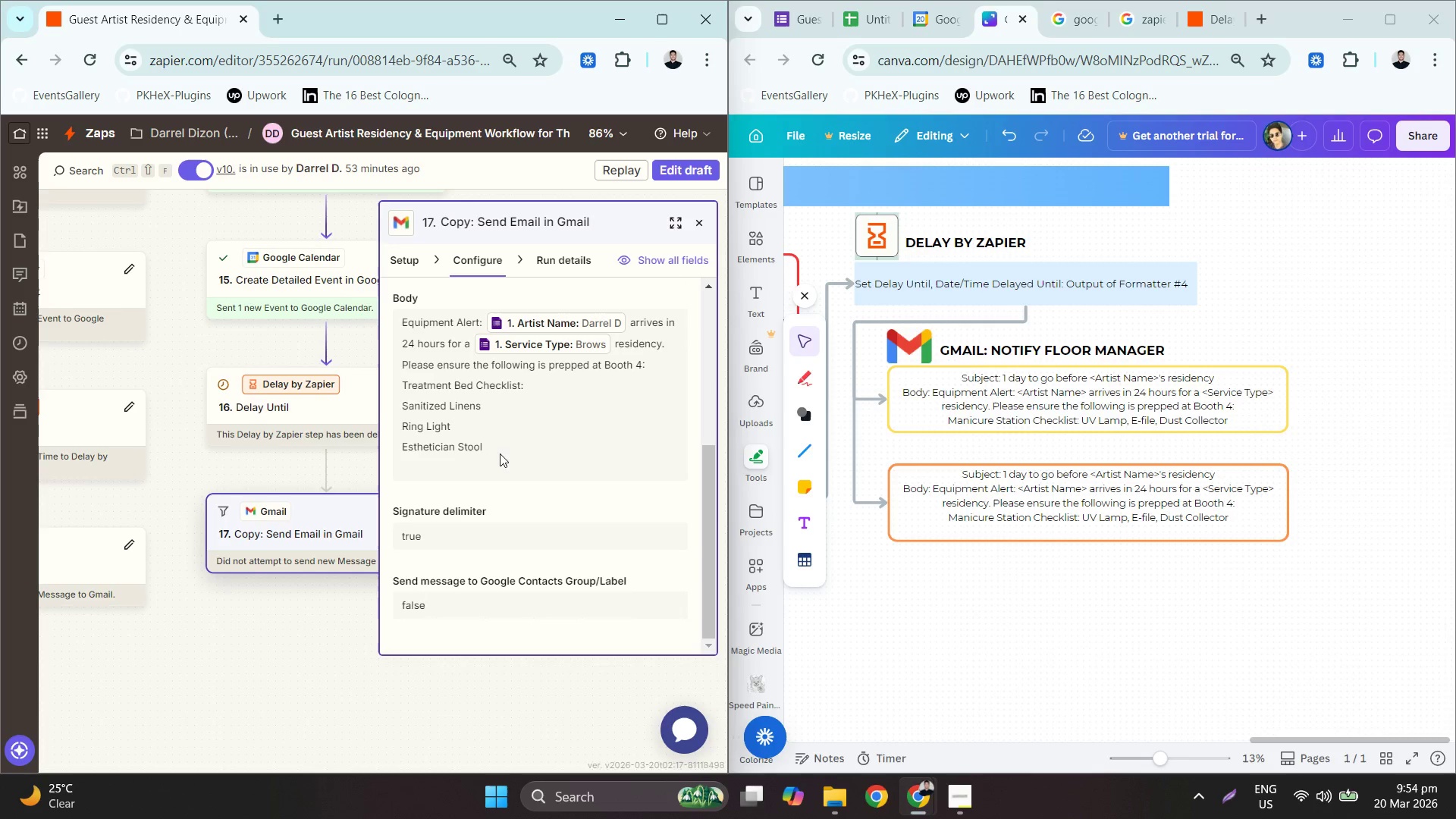 
left_click_drag(start_coordinate=[508, 453], to_coordinate=[406, 367])
 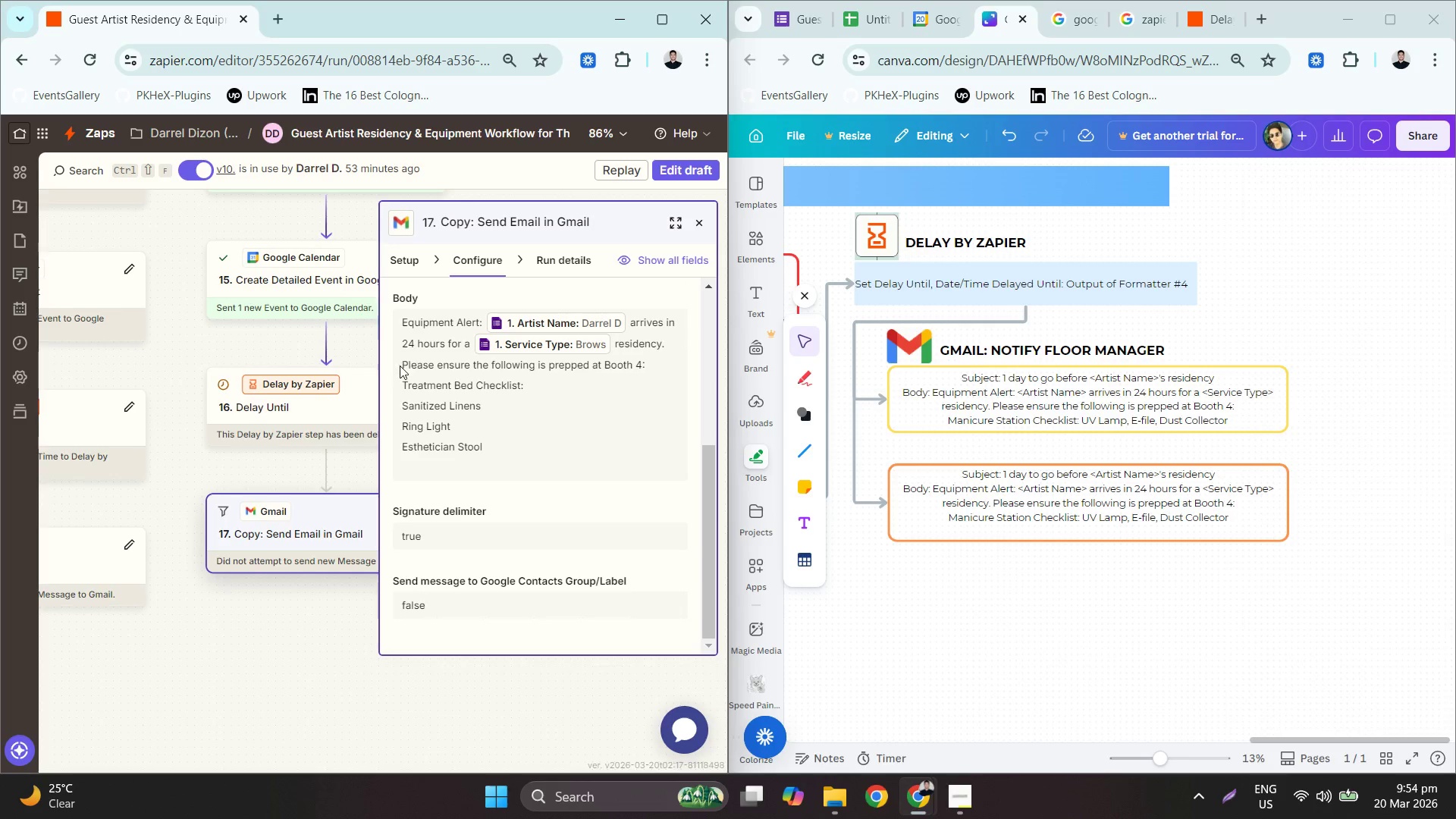 
left_click_drag(start_coordinate=[400, 366], to_coordinate=[500, 451])
 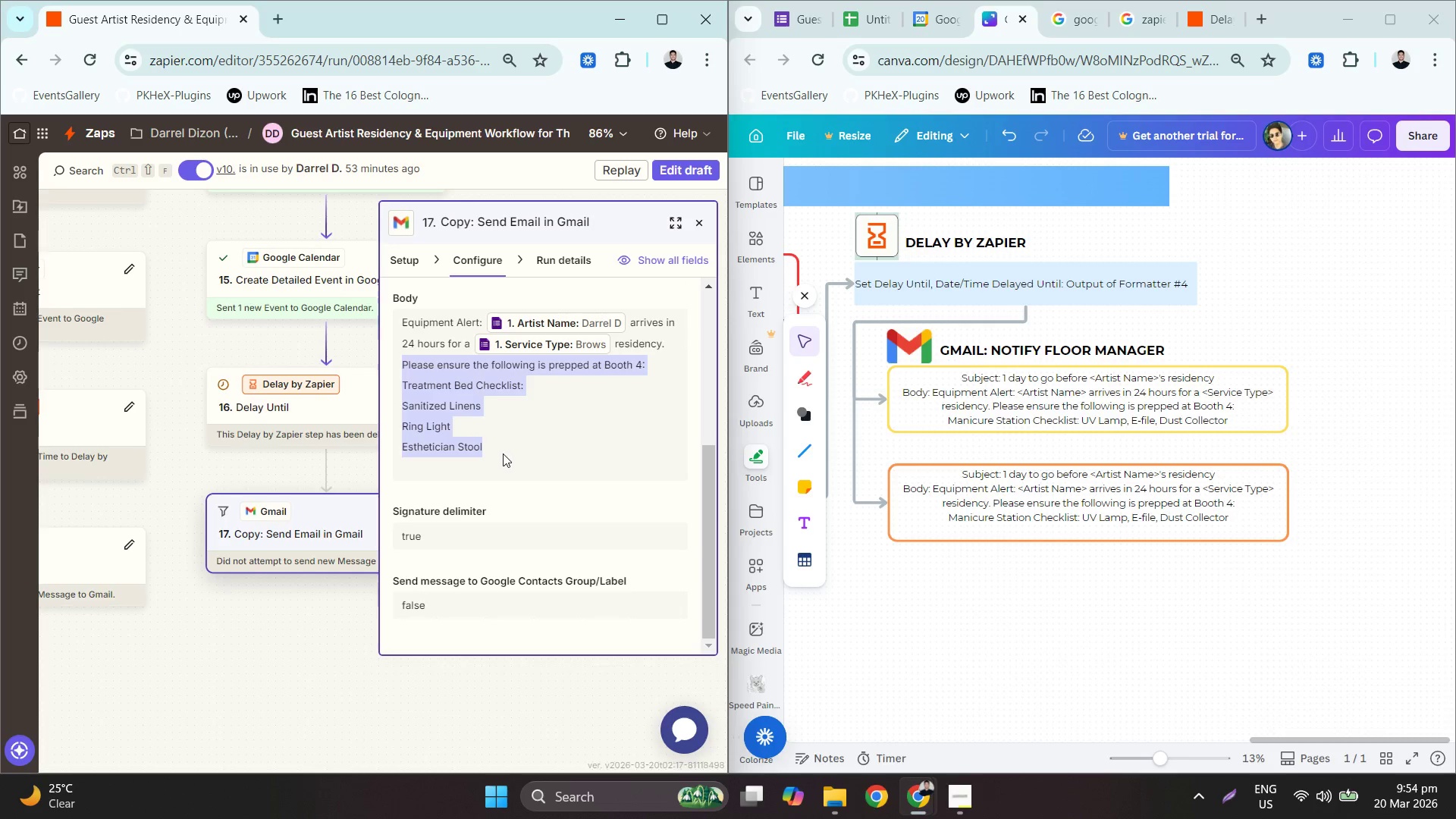 
key(Control+C)
 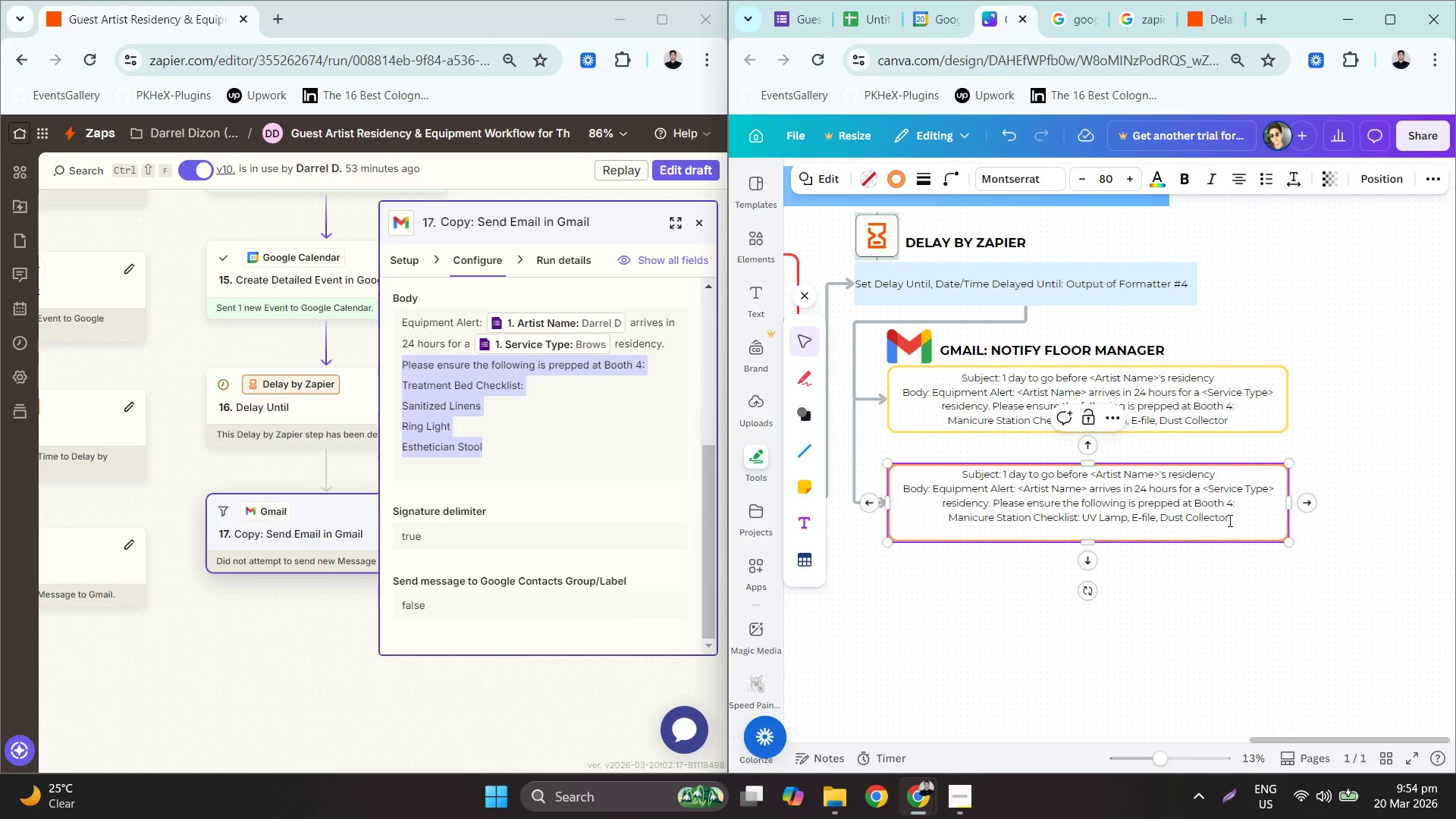 
left_click_drag(start_coordinate=[1240, 523], to_coordinate=[940, 522])
 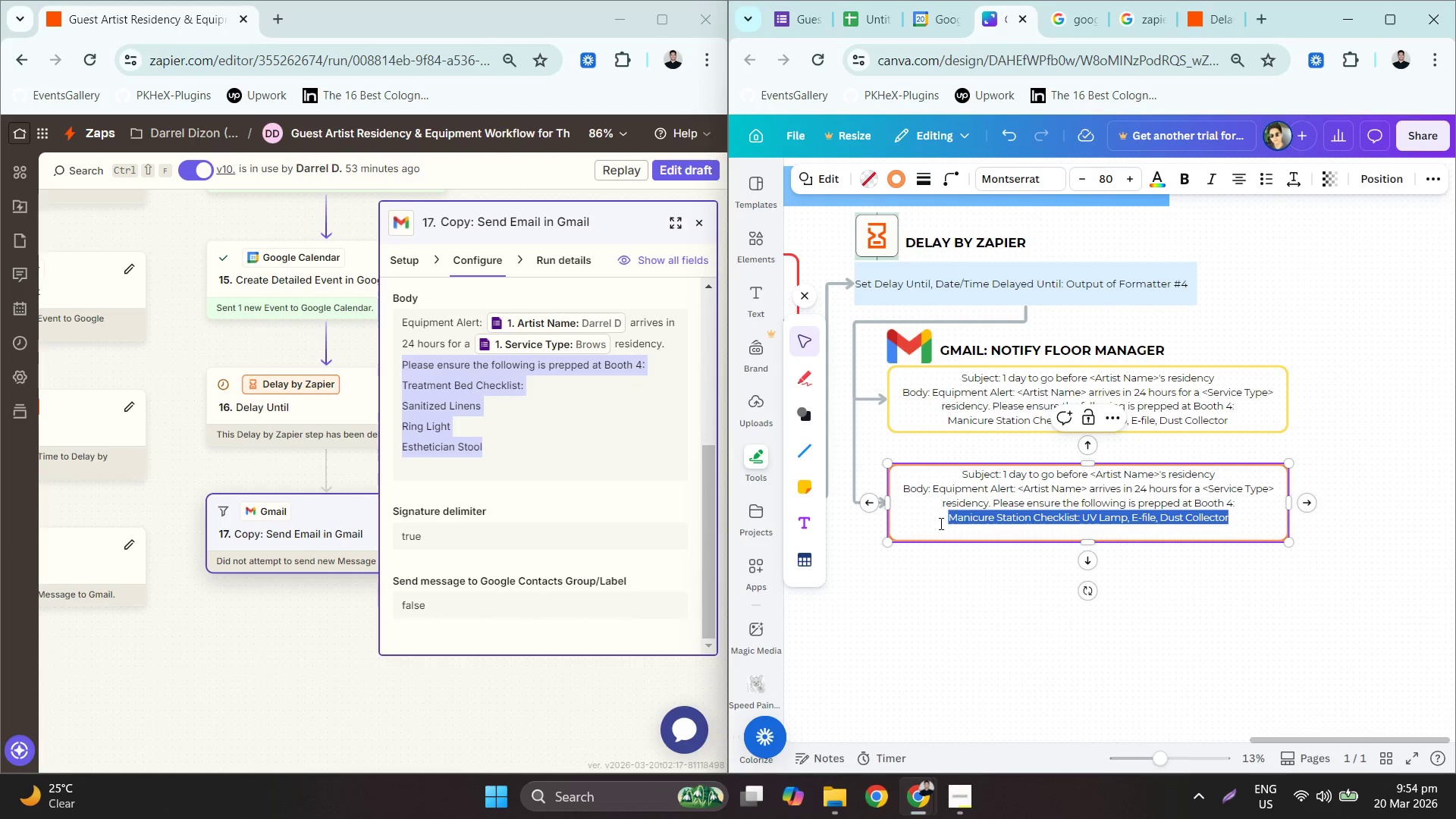 
key(Control+ControlLeft)
 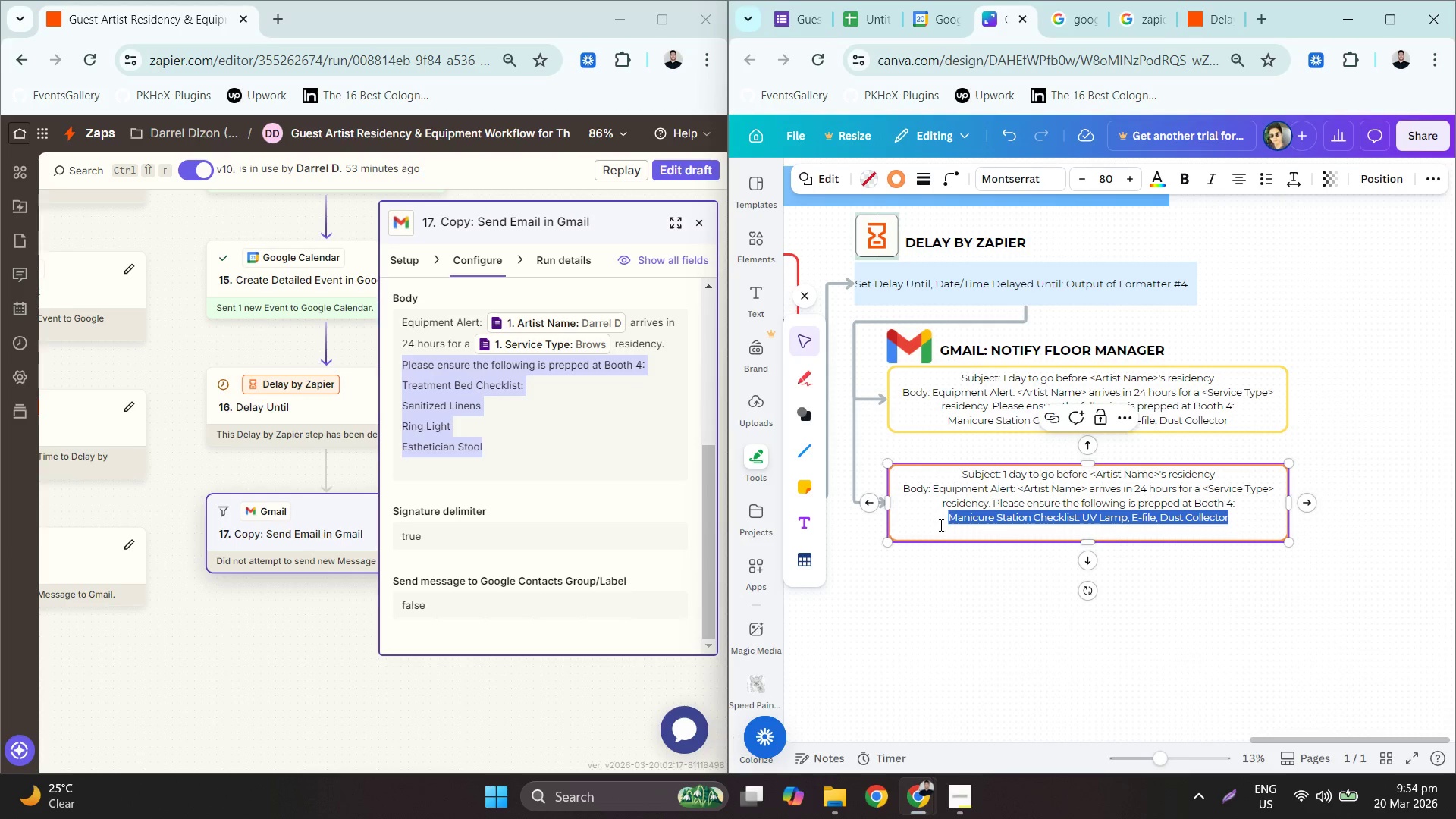 
key(Control+V)
 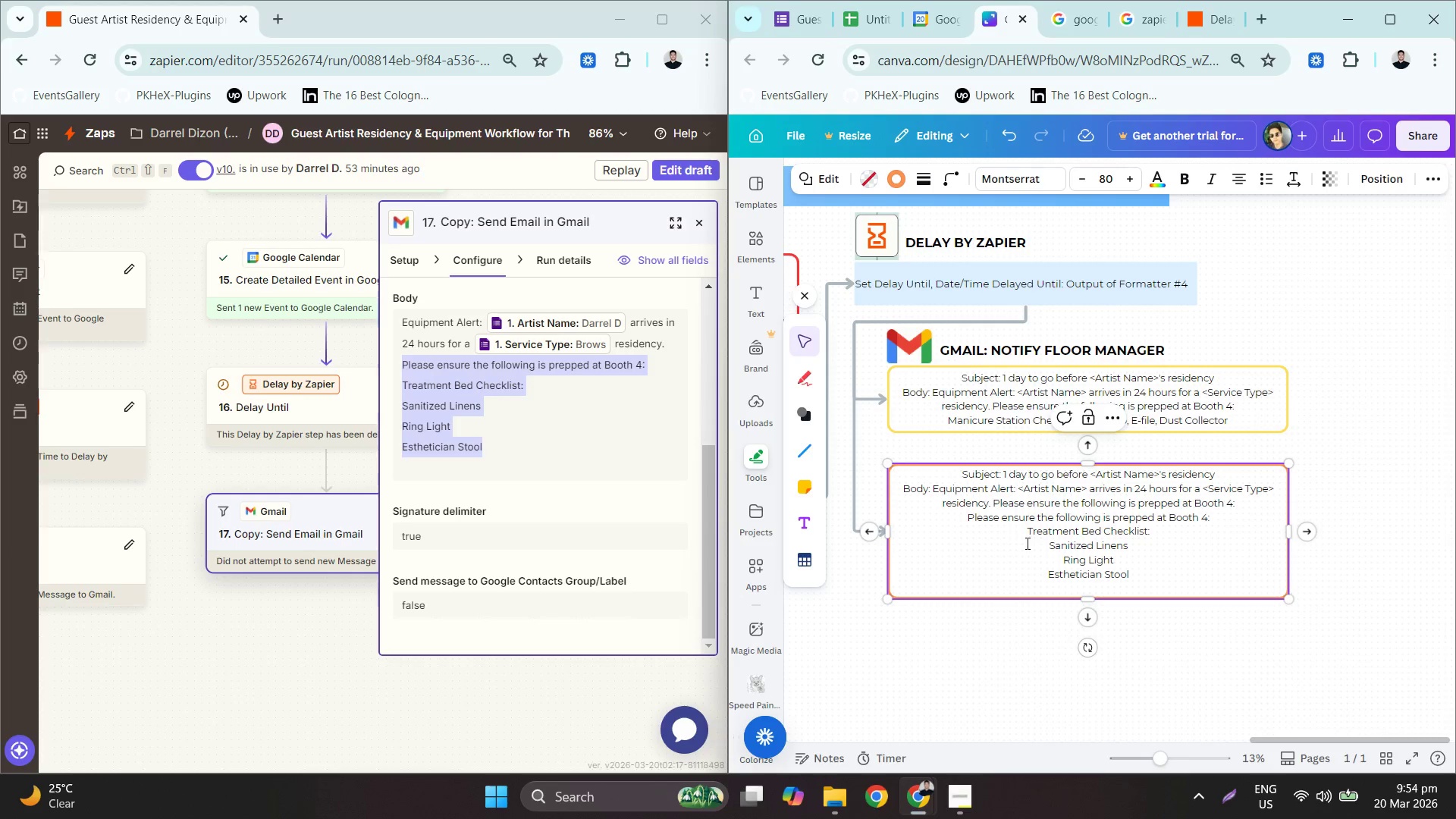 
key(Backspace)
 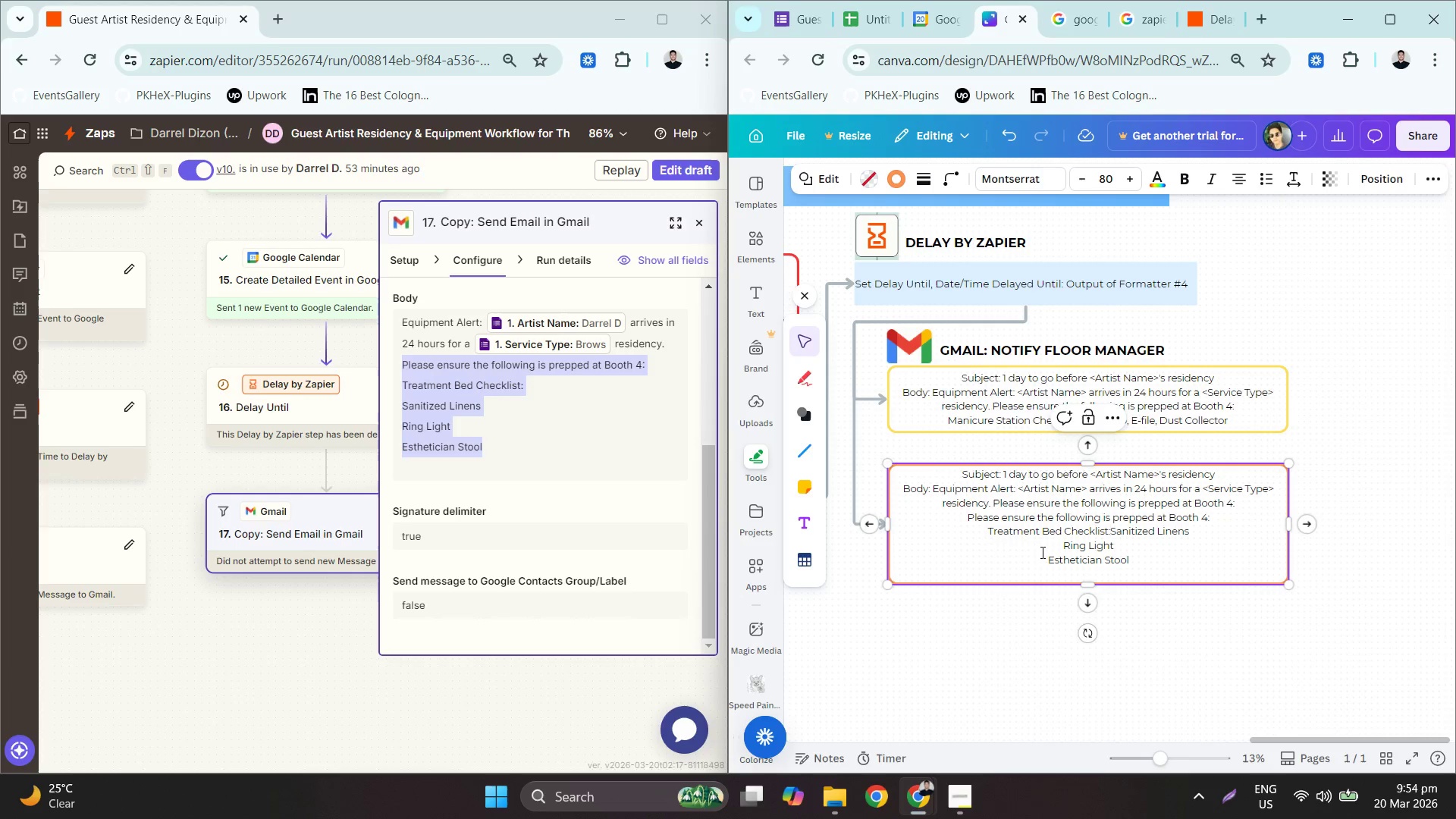 
key(Space)
 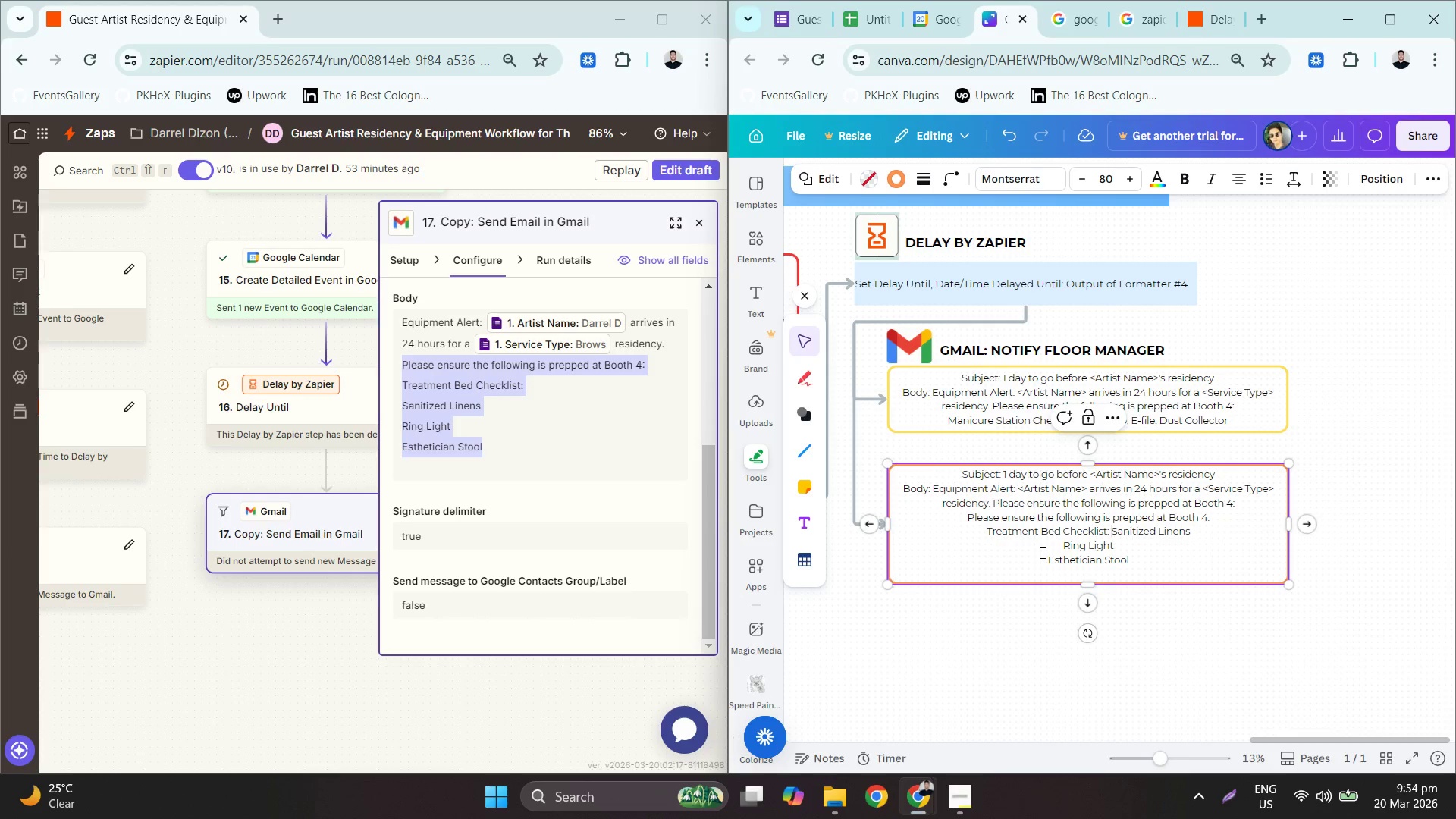 
key(ArrowDown)
 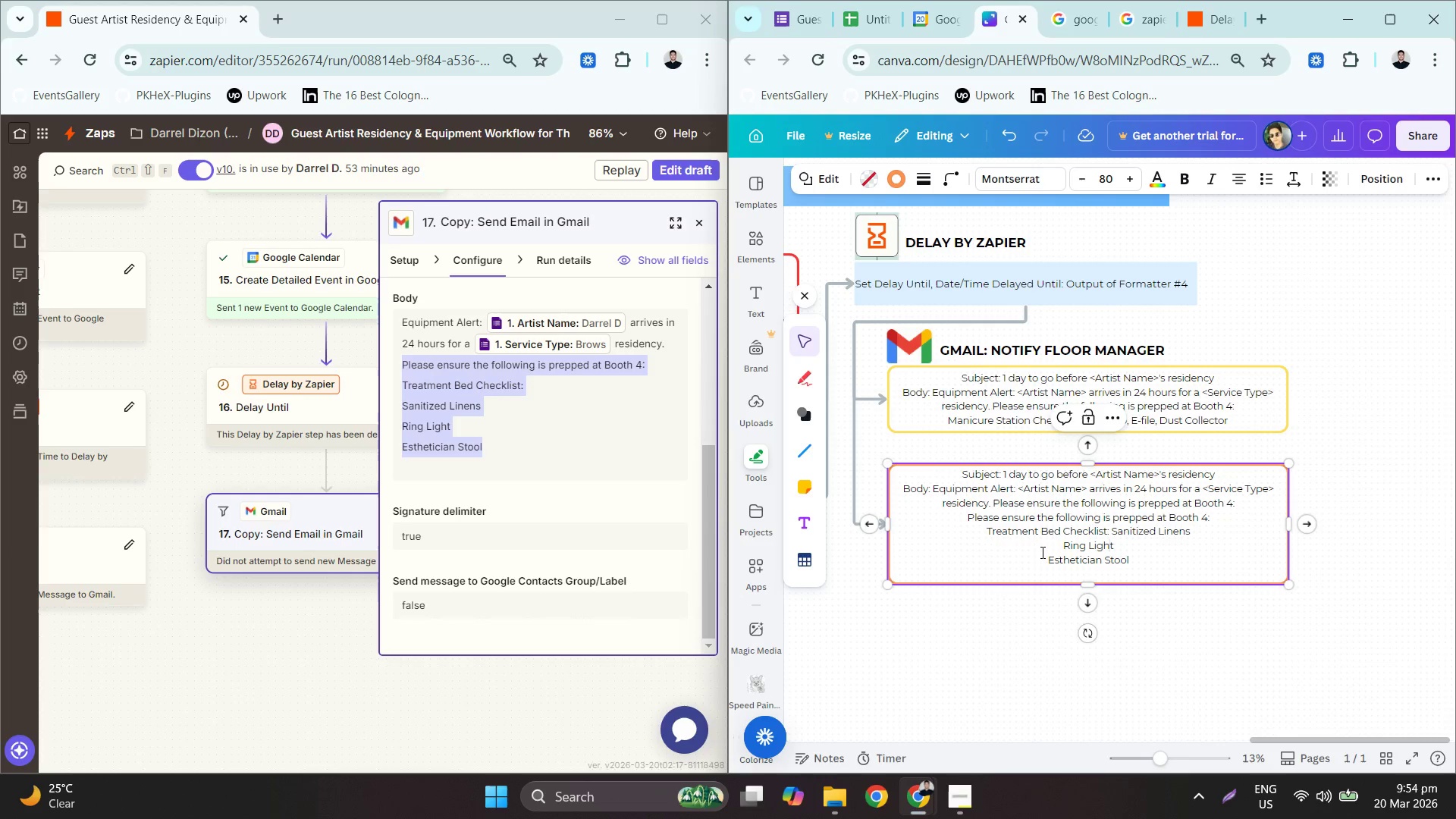 
key(ArrowDown)
 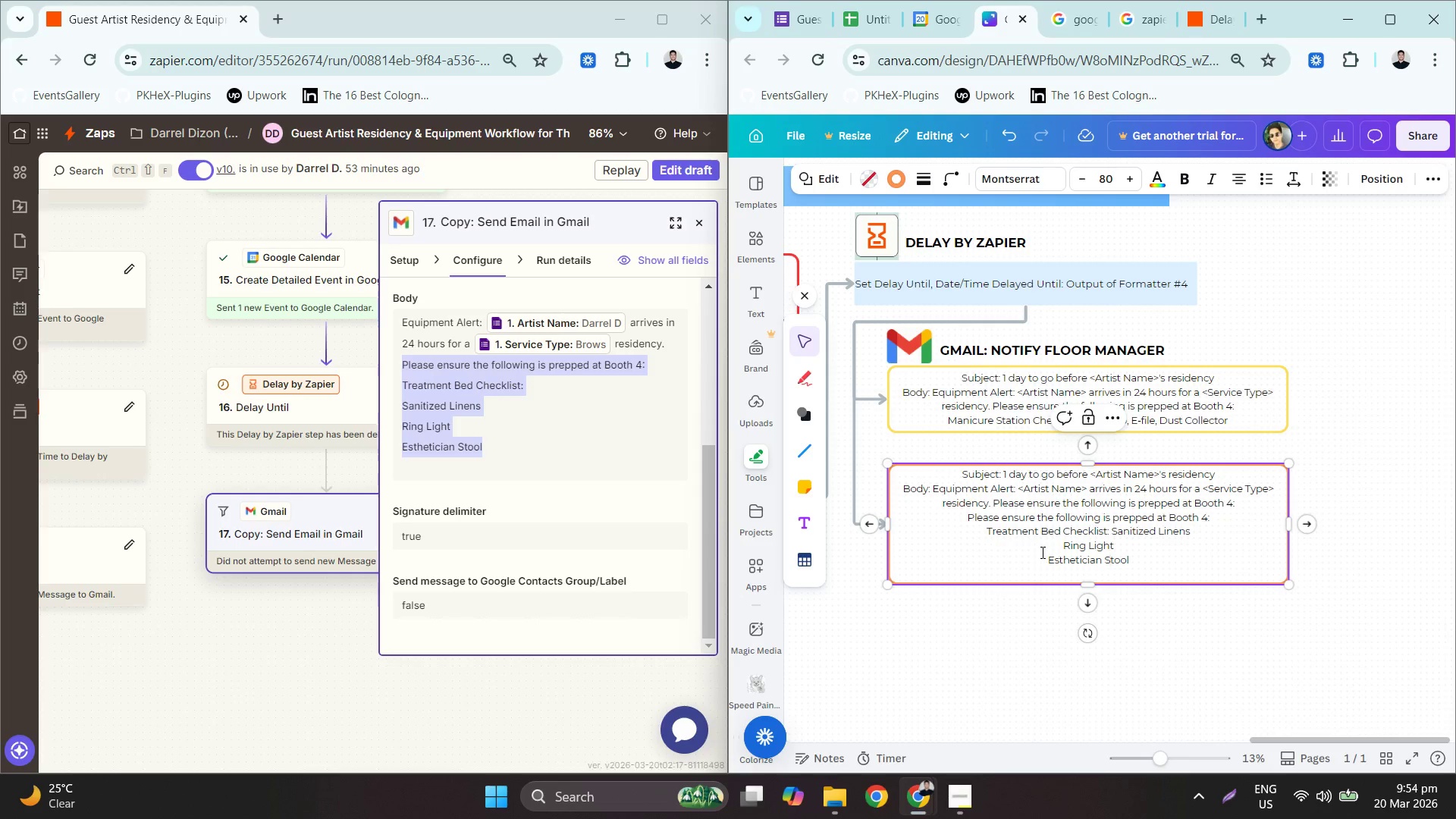 
key(ArrowUp)
 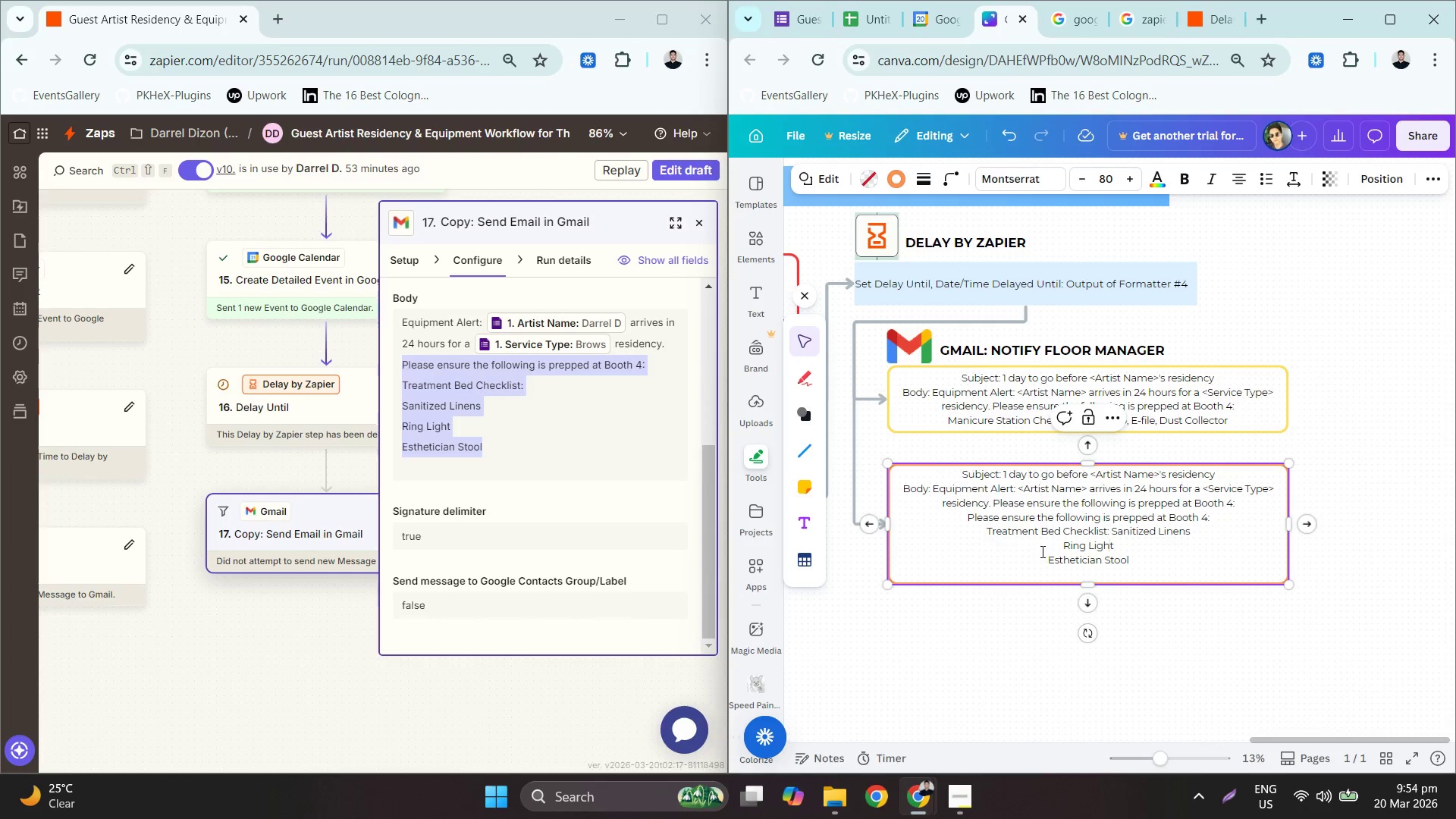 
left_click([1041, 551])
 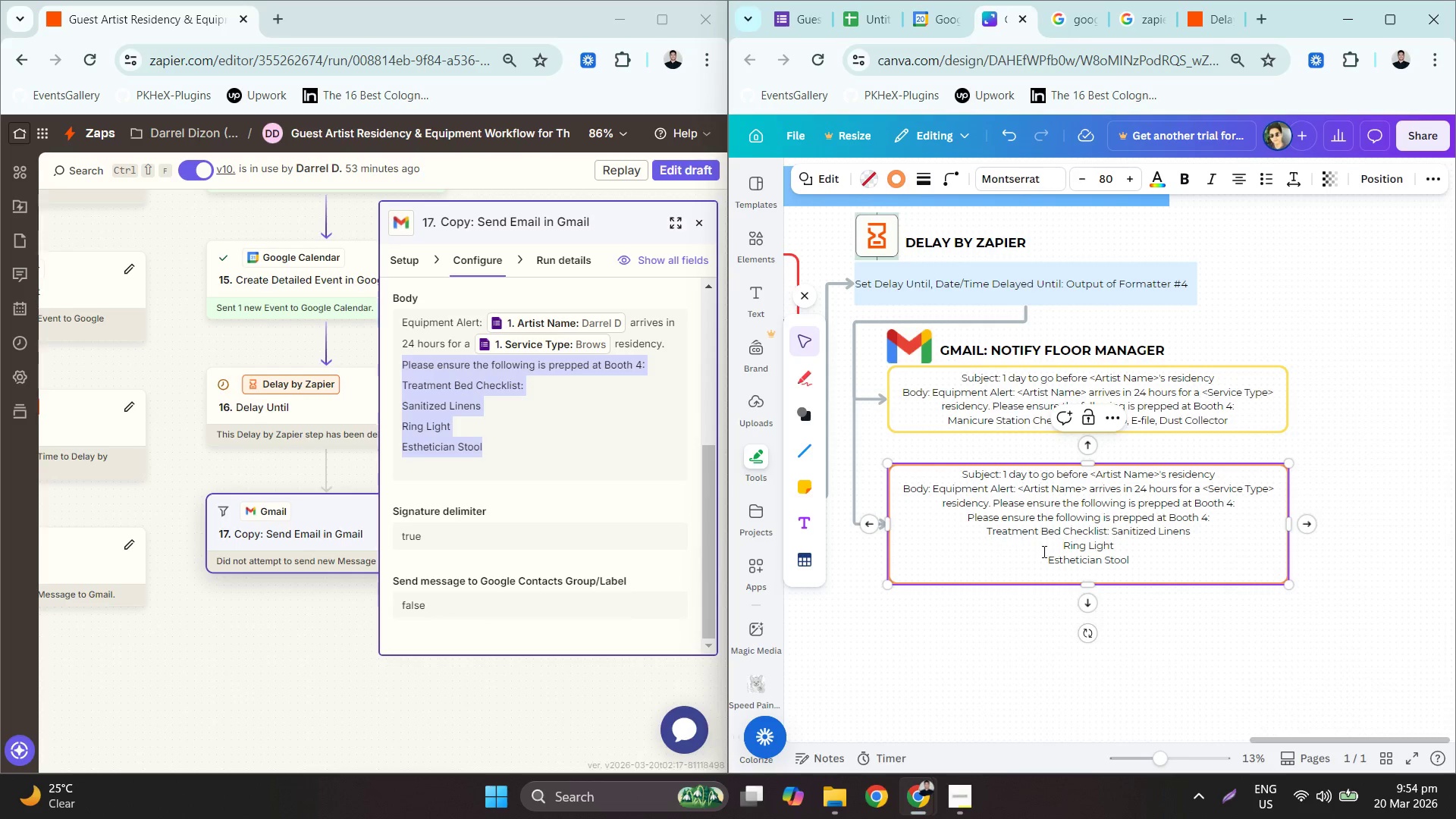 
key(Backspace)
 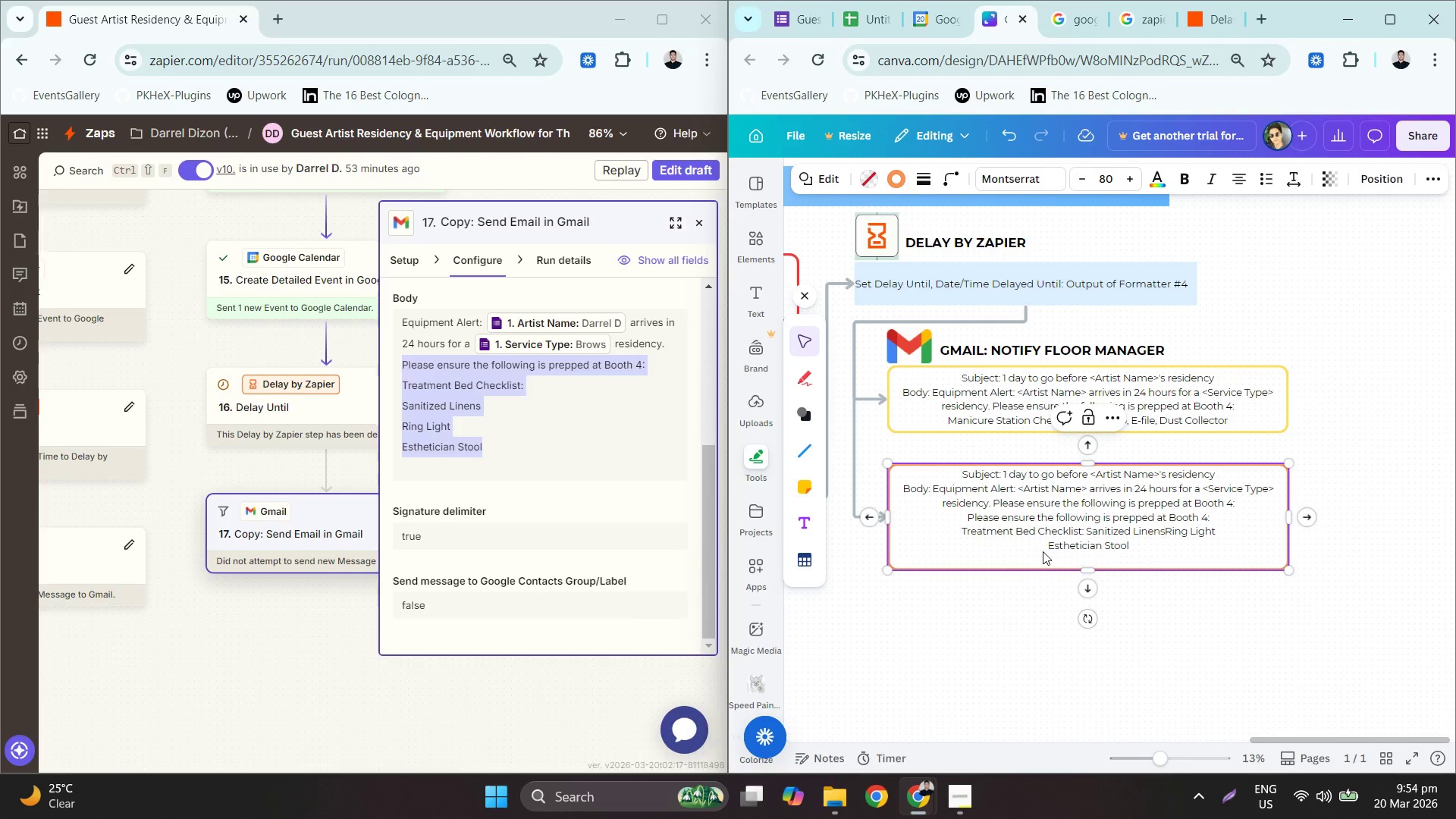 
key(Comma)
 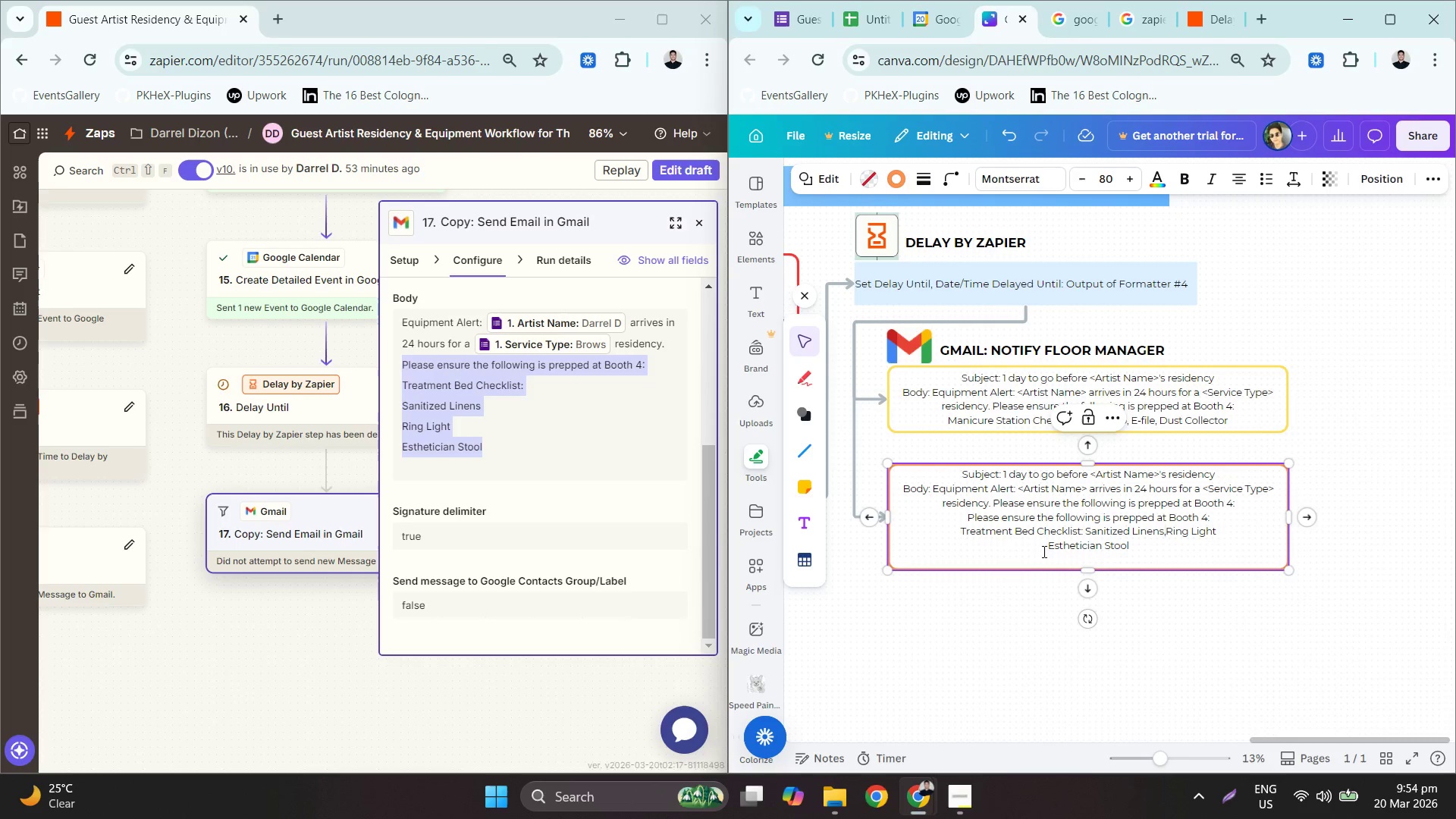 
key(Space)
 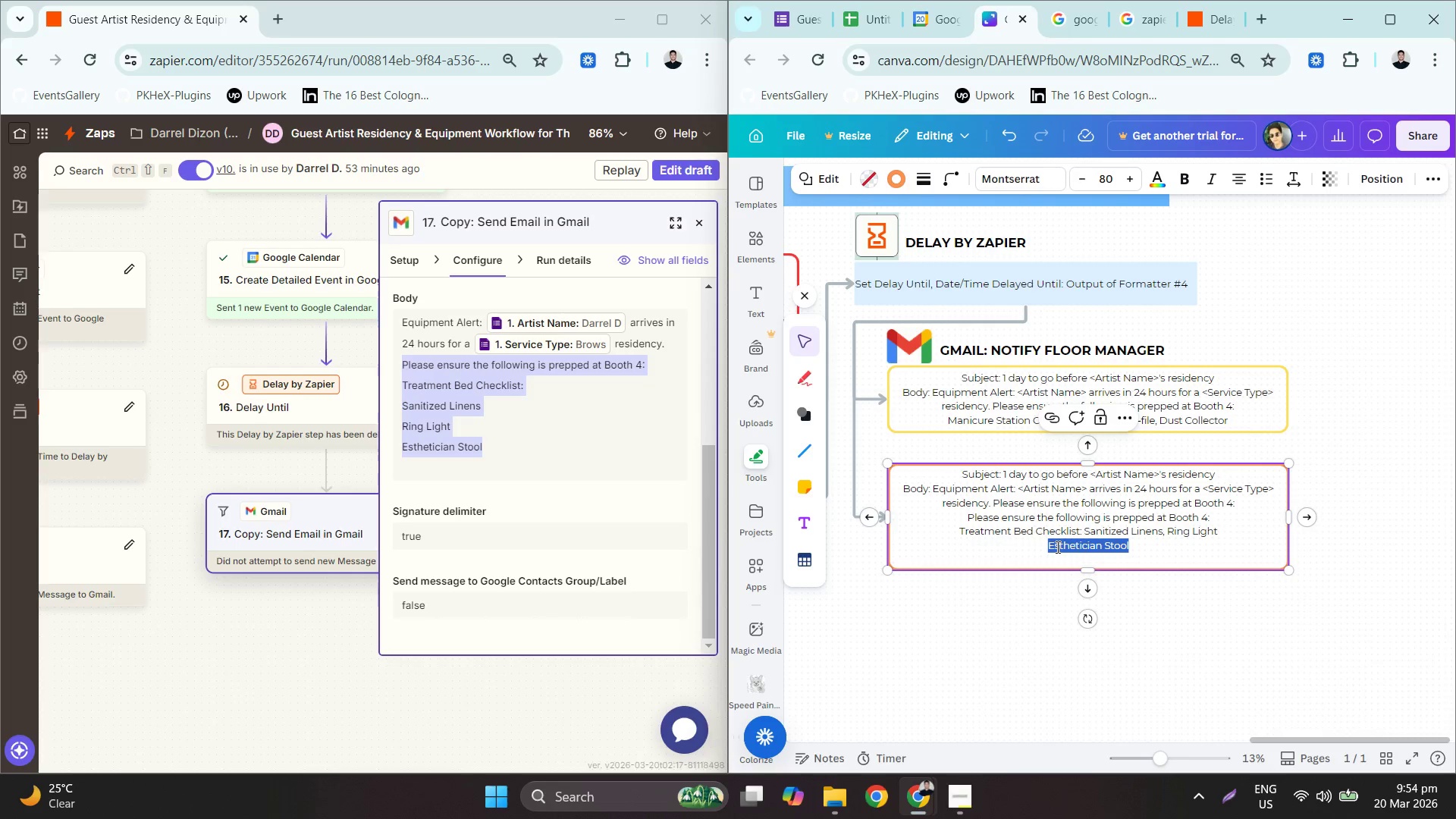 
key(ArrowLeft)
 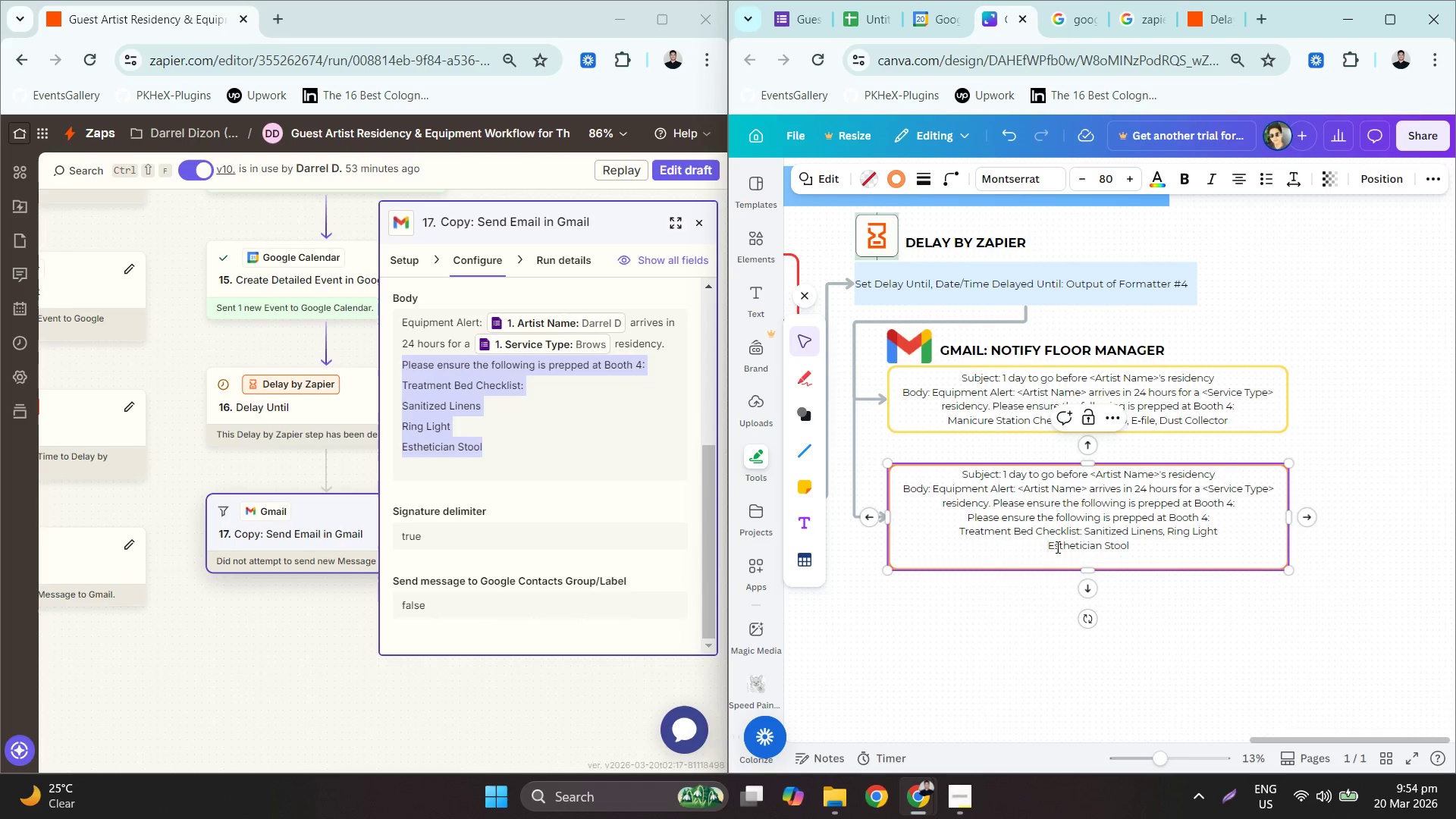 
key(Backspace)
 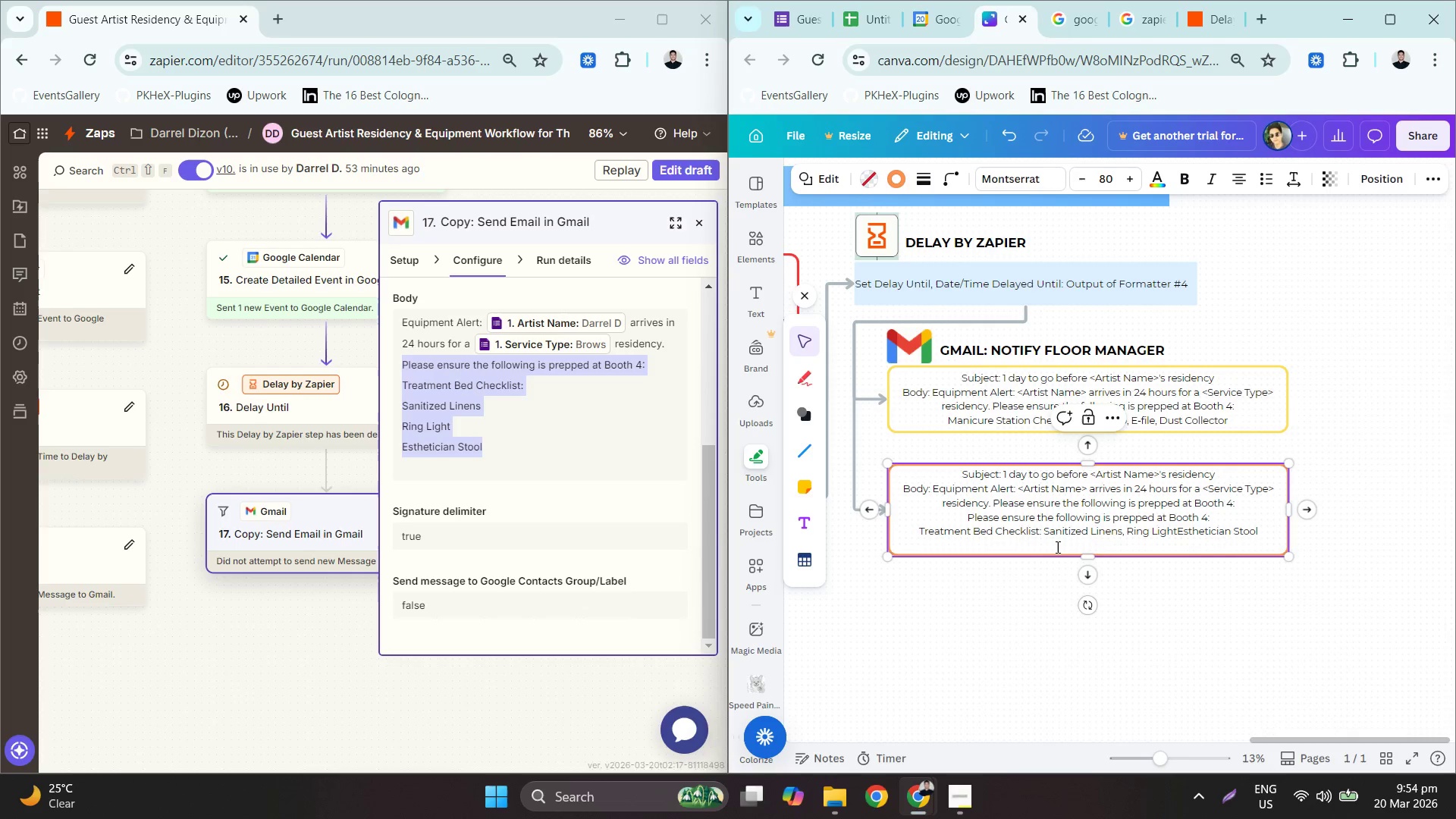 
key(Comma)
 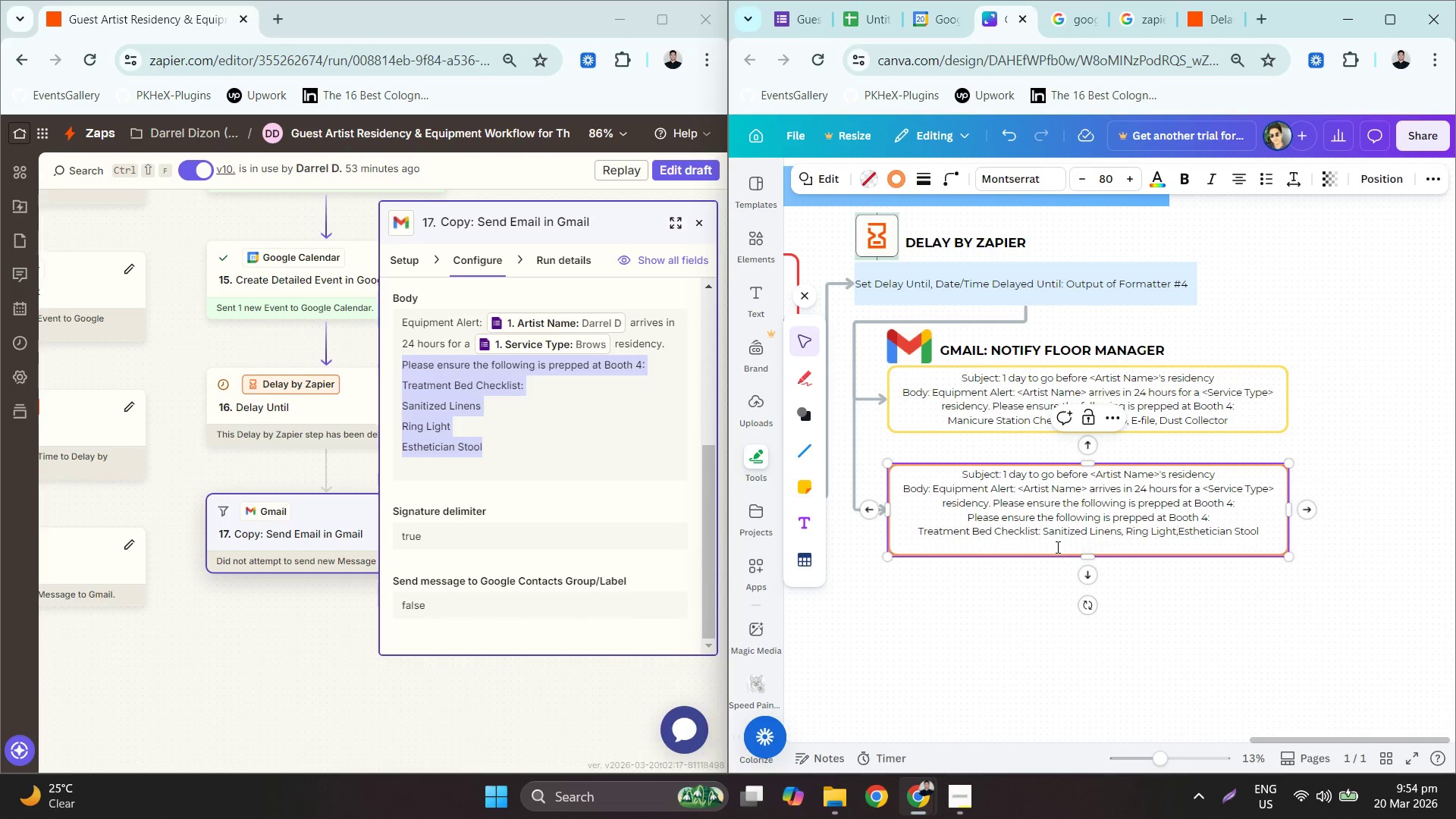 
key(Space)
 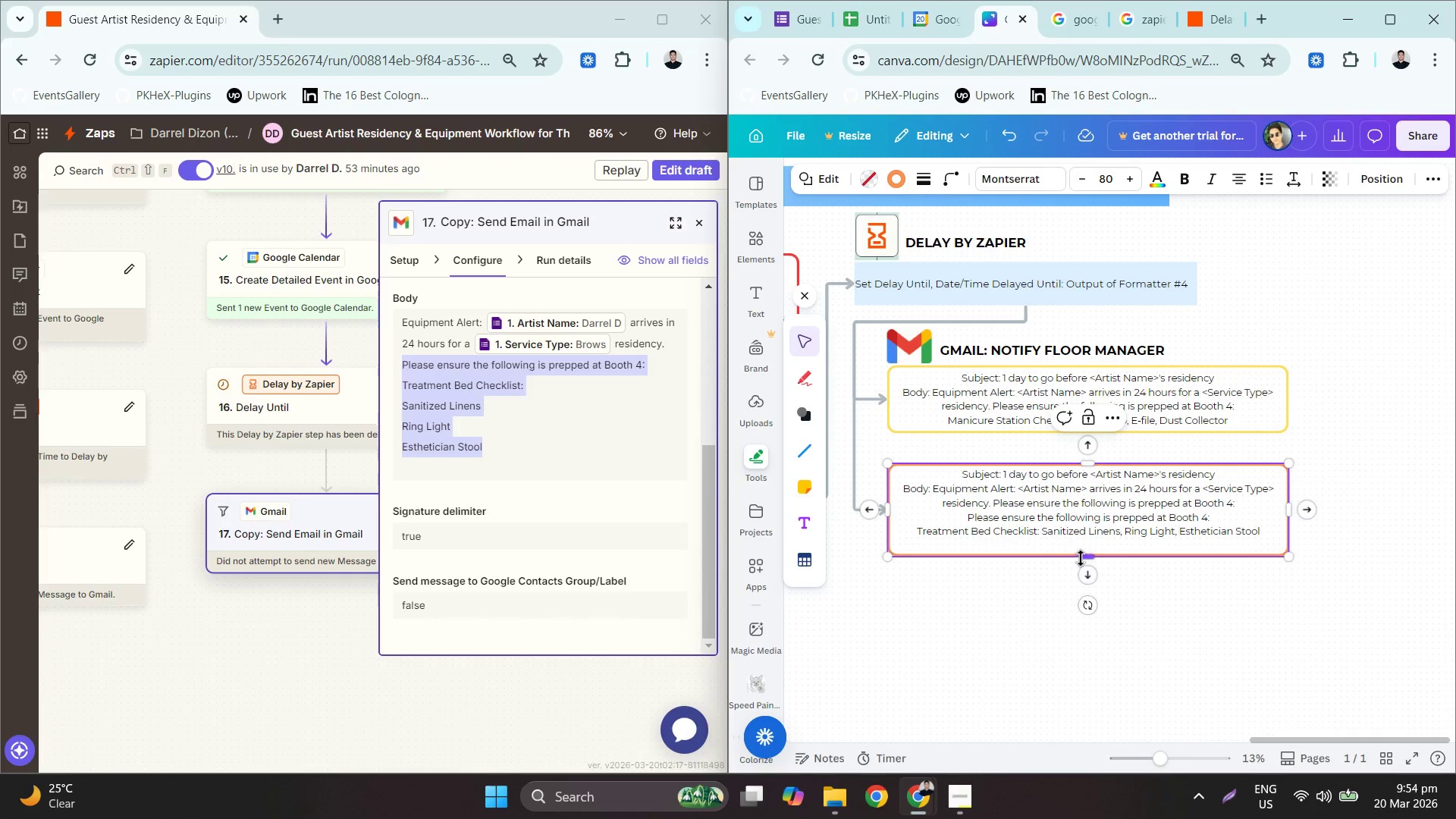 
left_click_drag(start_coordinate=[1080, 557], to_coordinate=[1080, 542])
 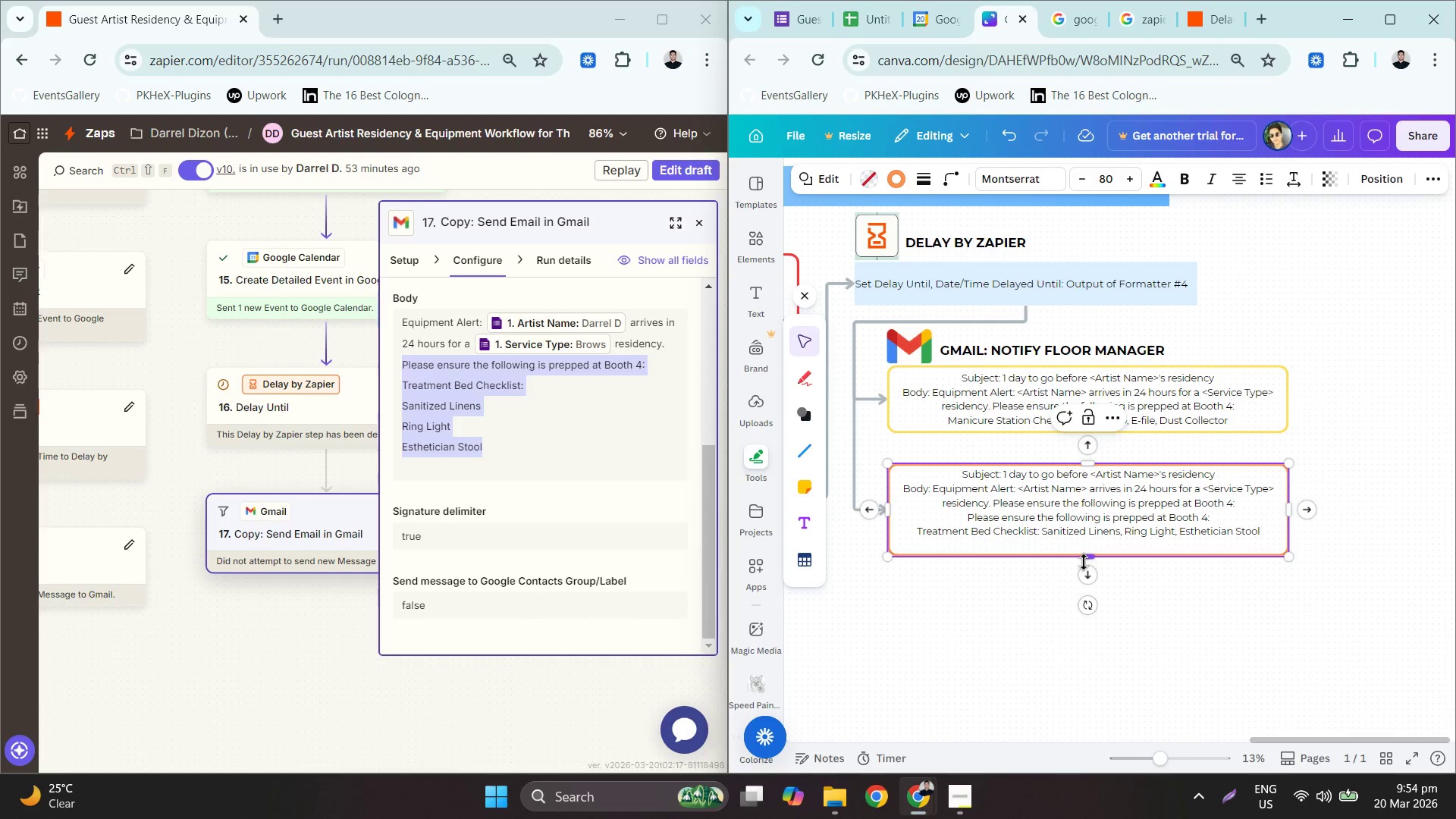 
left_click_drag(start_coordinate=[1085, 561], to_coordinate=[1090, 544])
 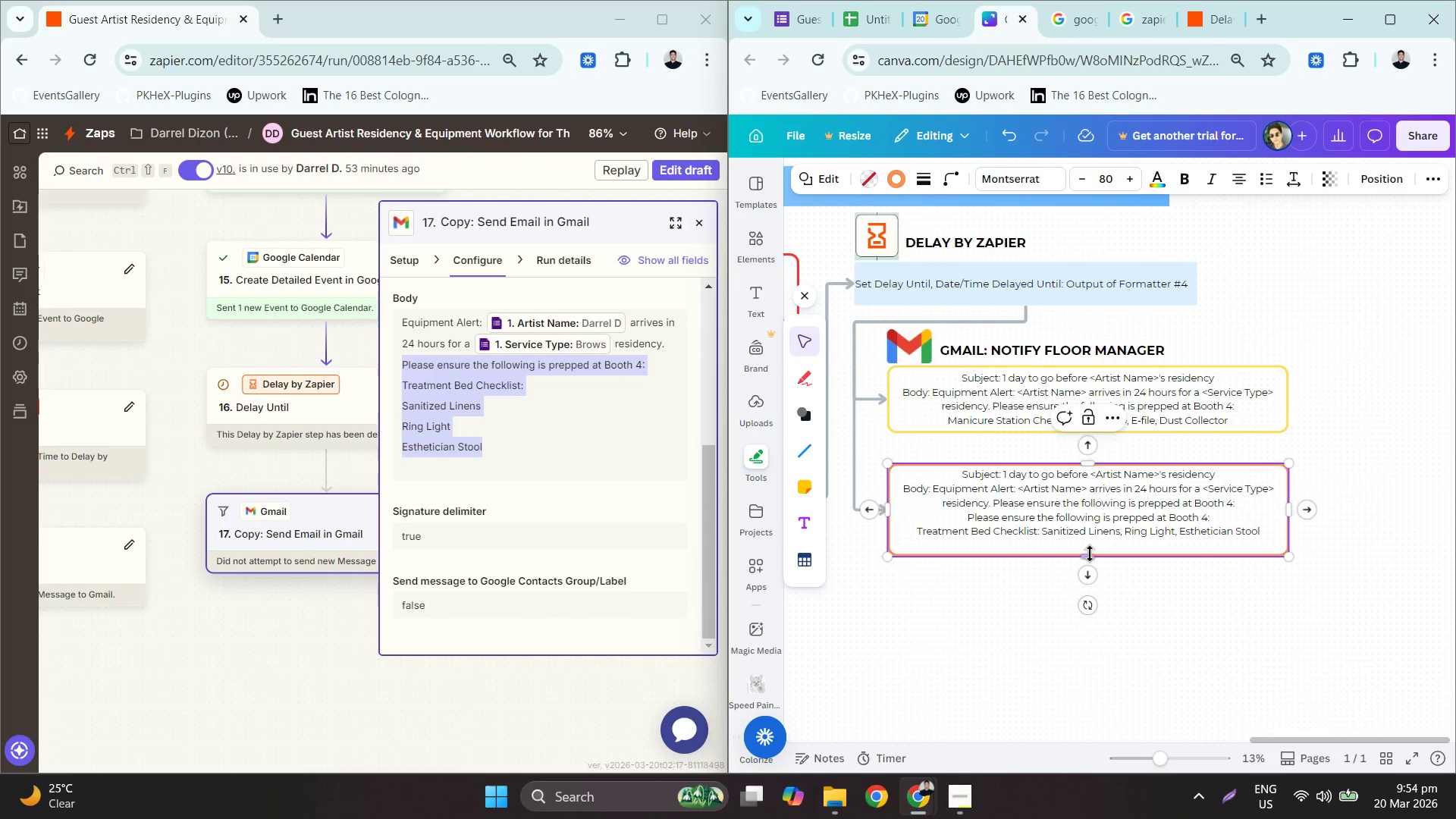 
left_click_drag(start_coordinate=[1090, 554], to_coordinate=[1093, 546])
 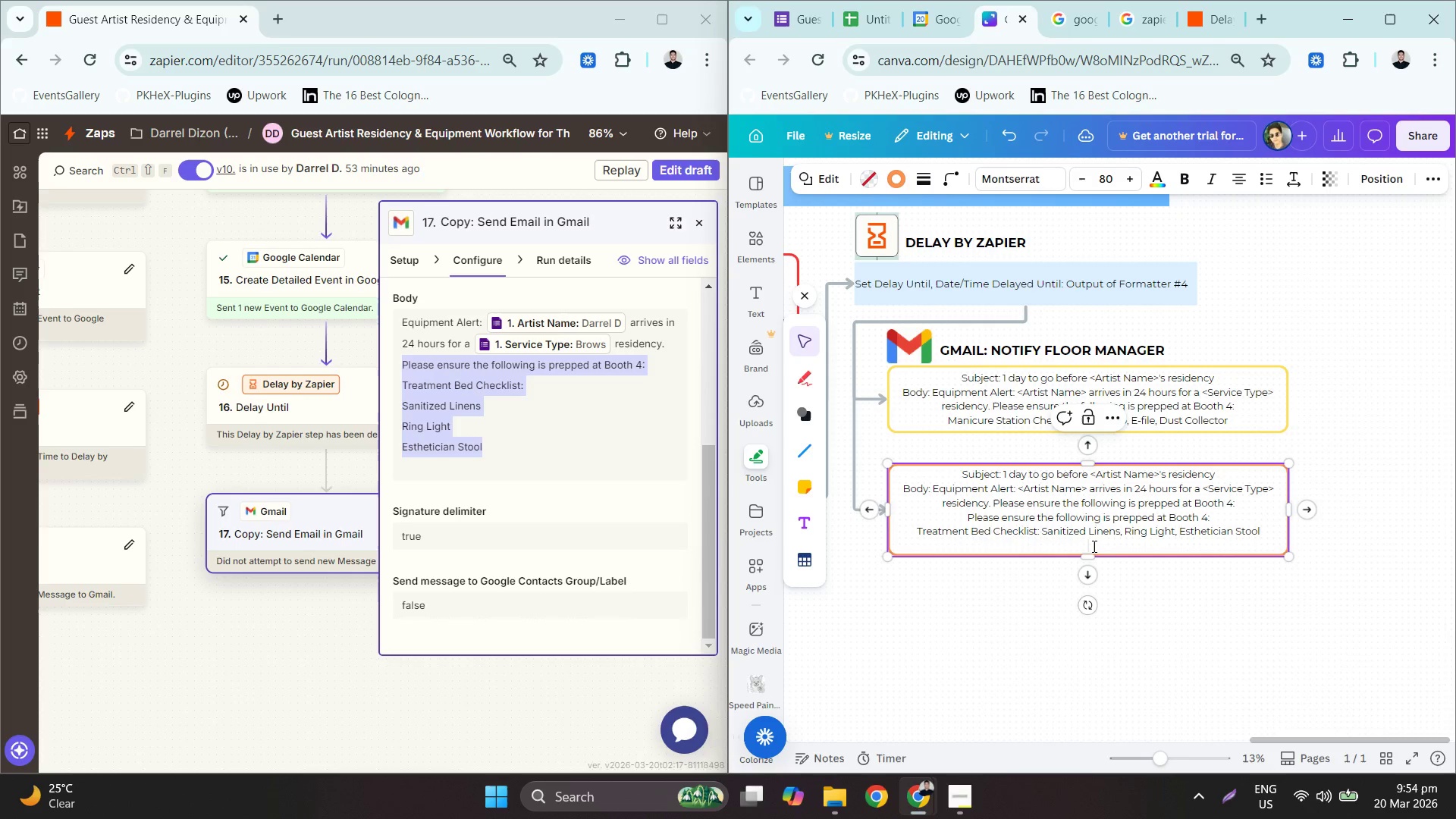 
triple_click([1093, 546])
 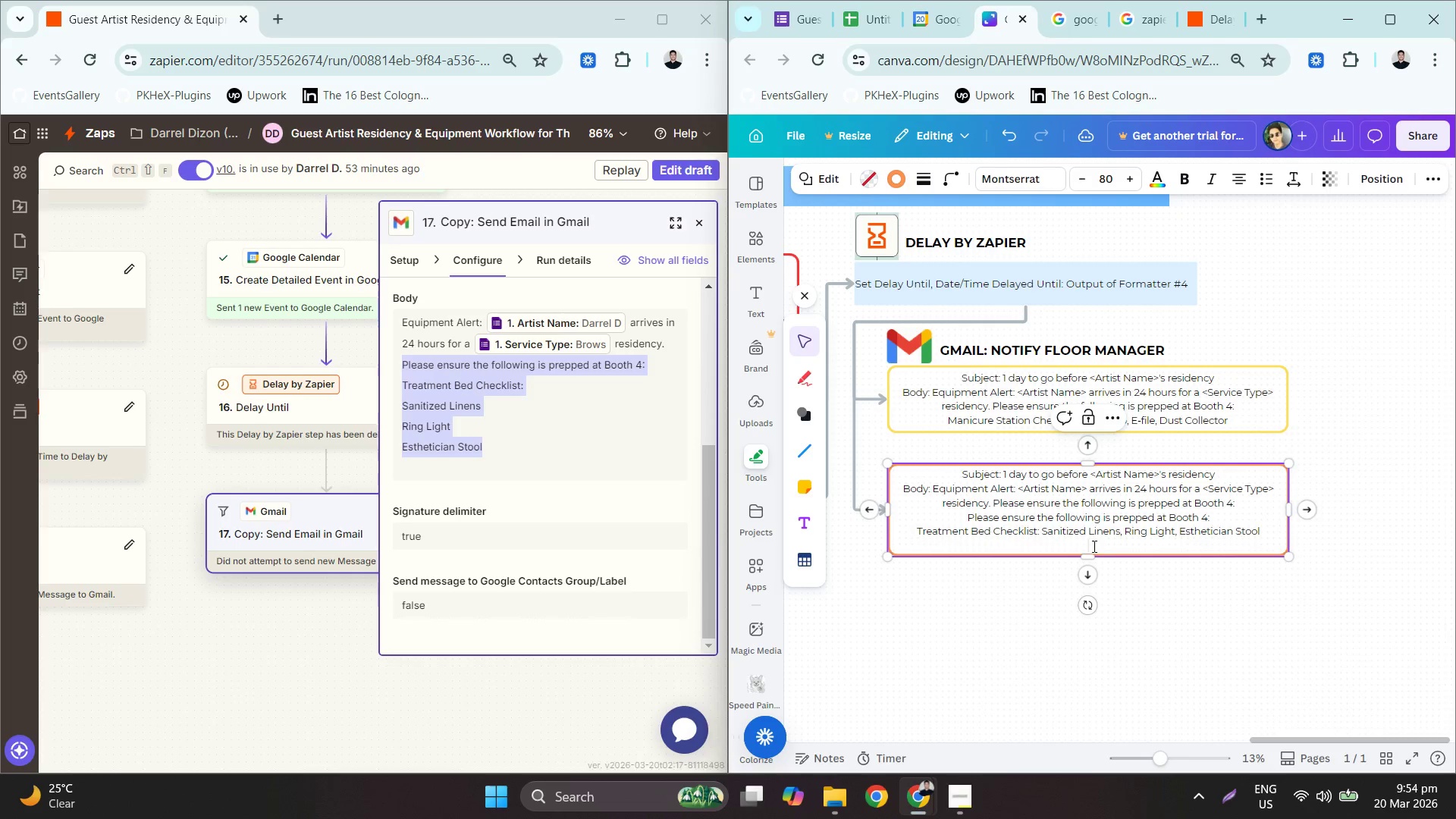 
triple_click([1093, 546])
 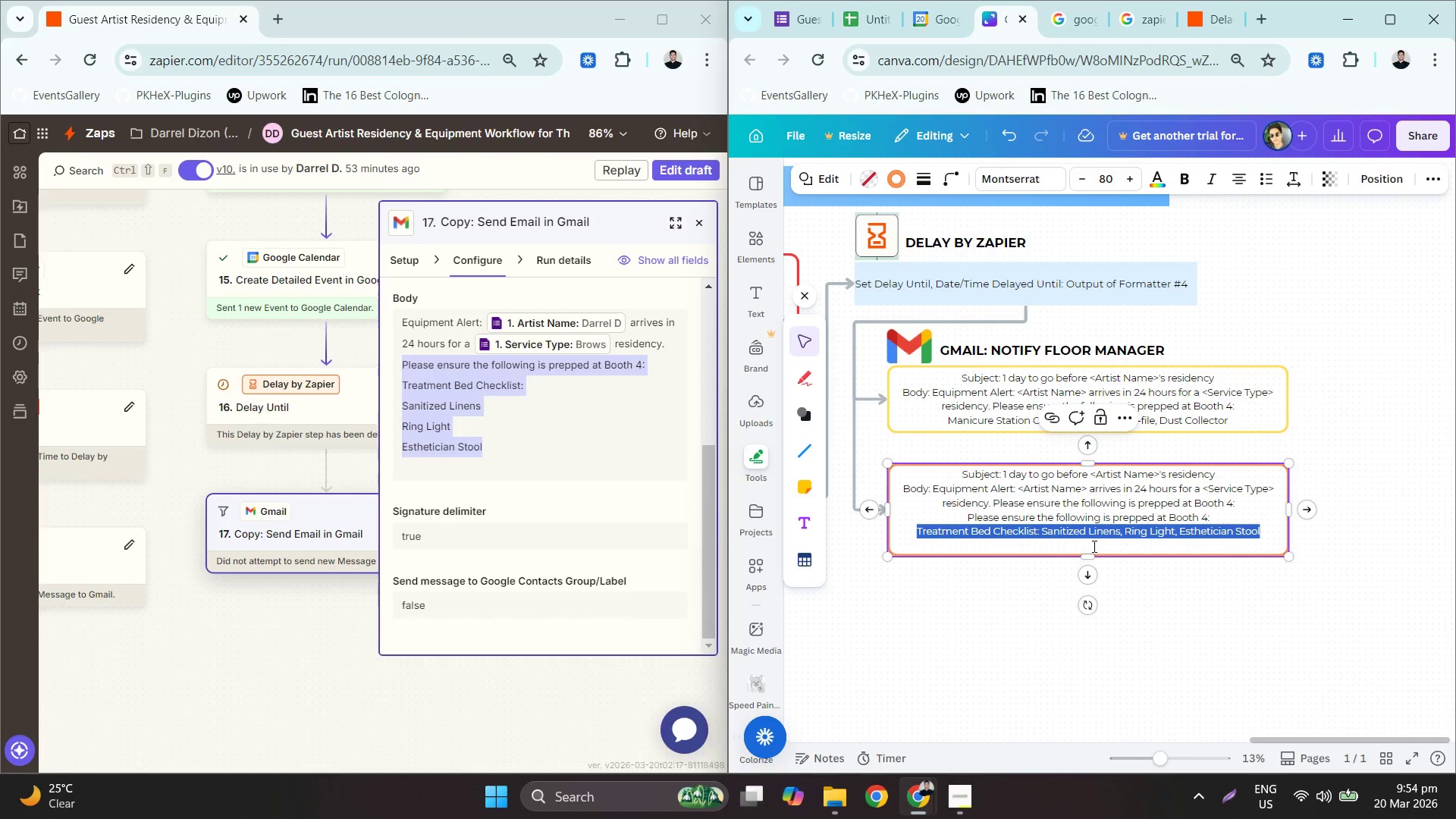 
key(Backspace)
 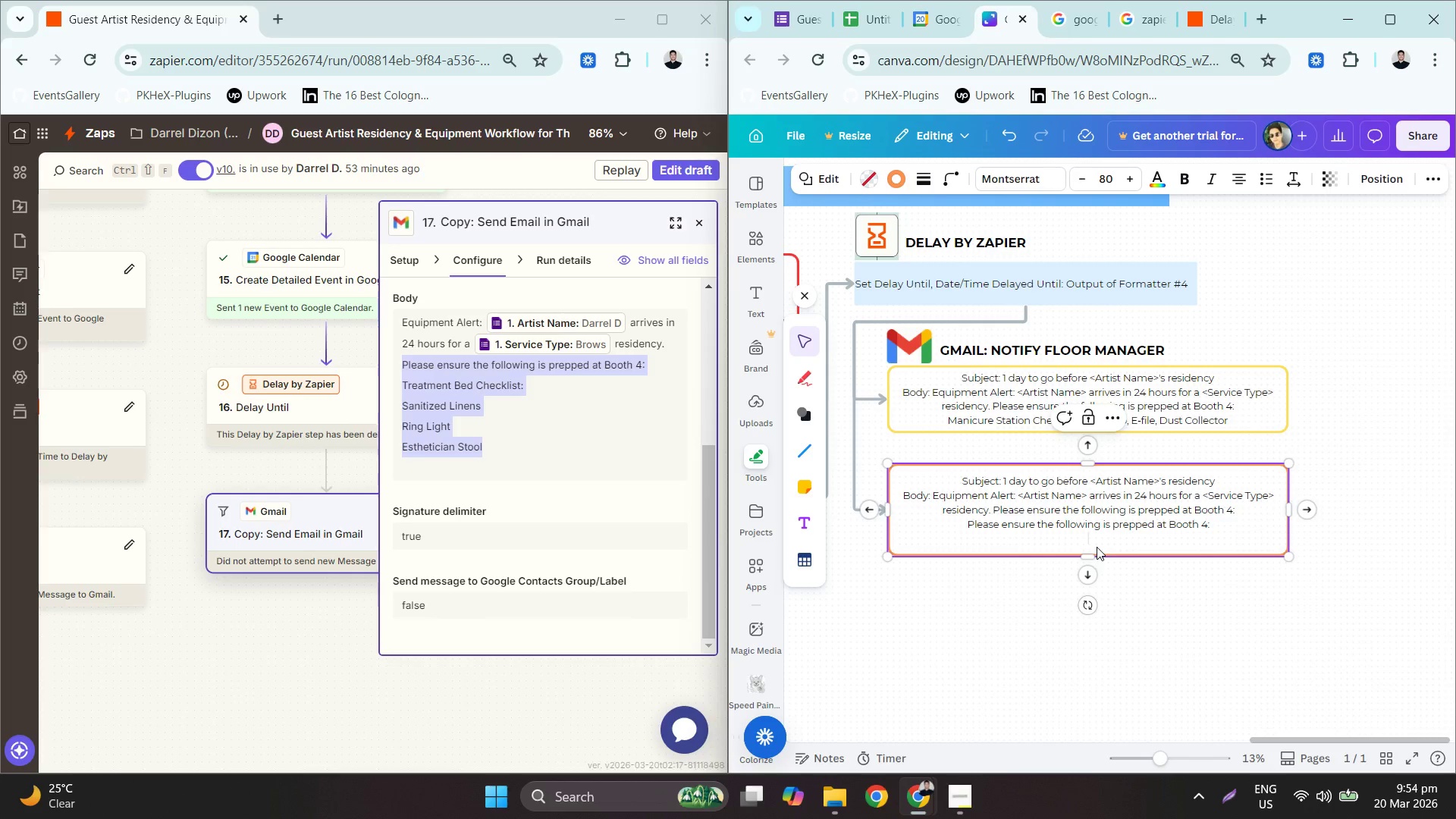 
key(Control+Z)
 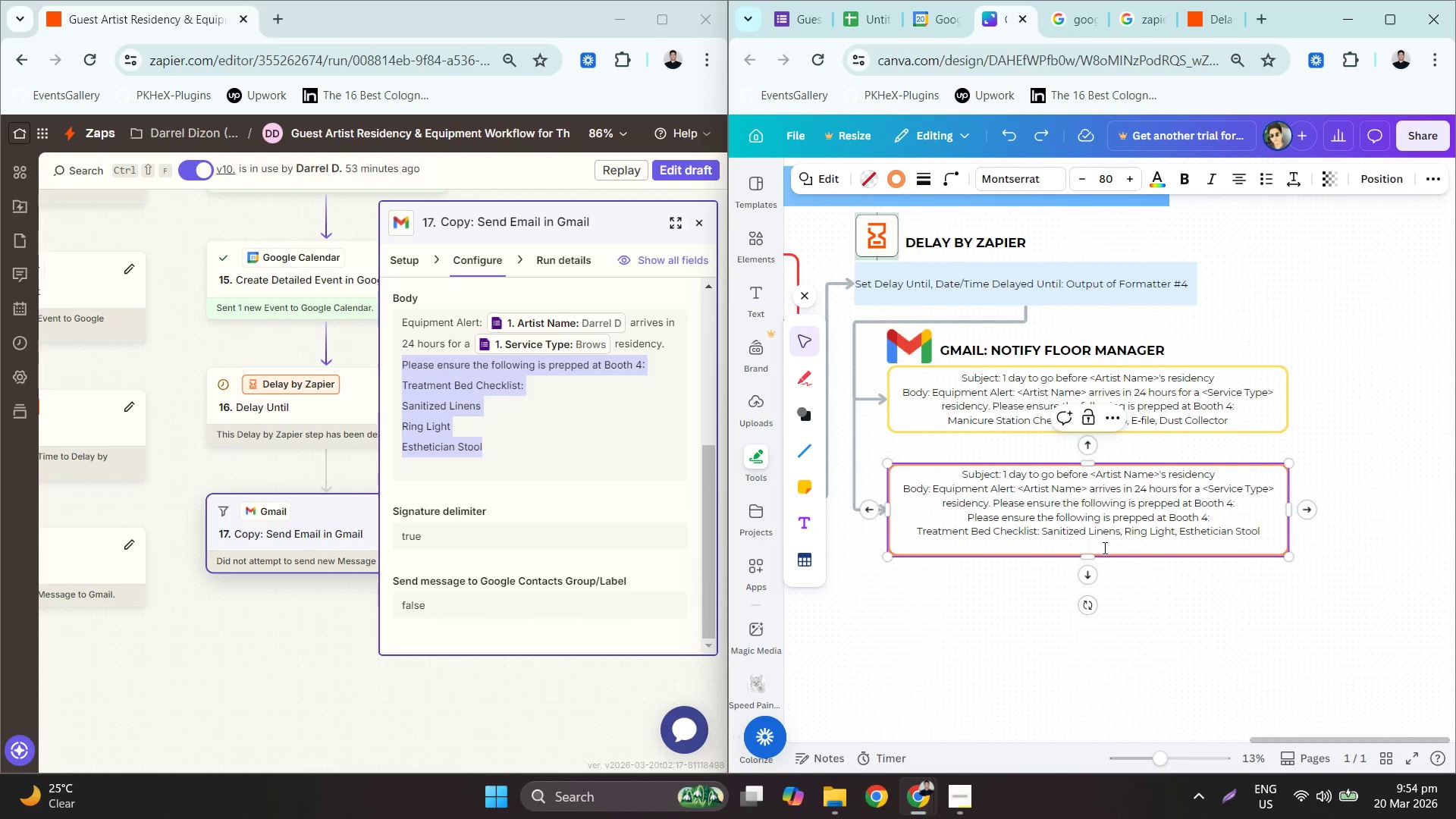 
key(Backspace)
 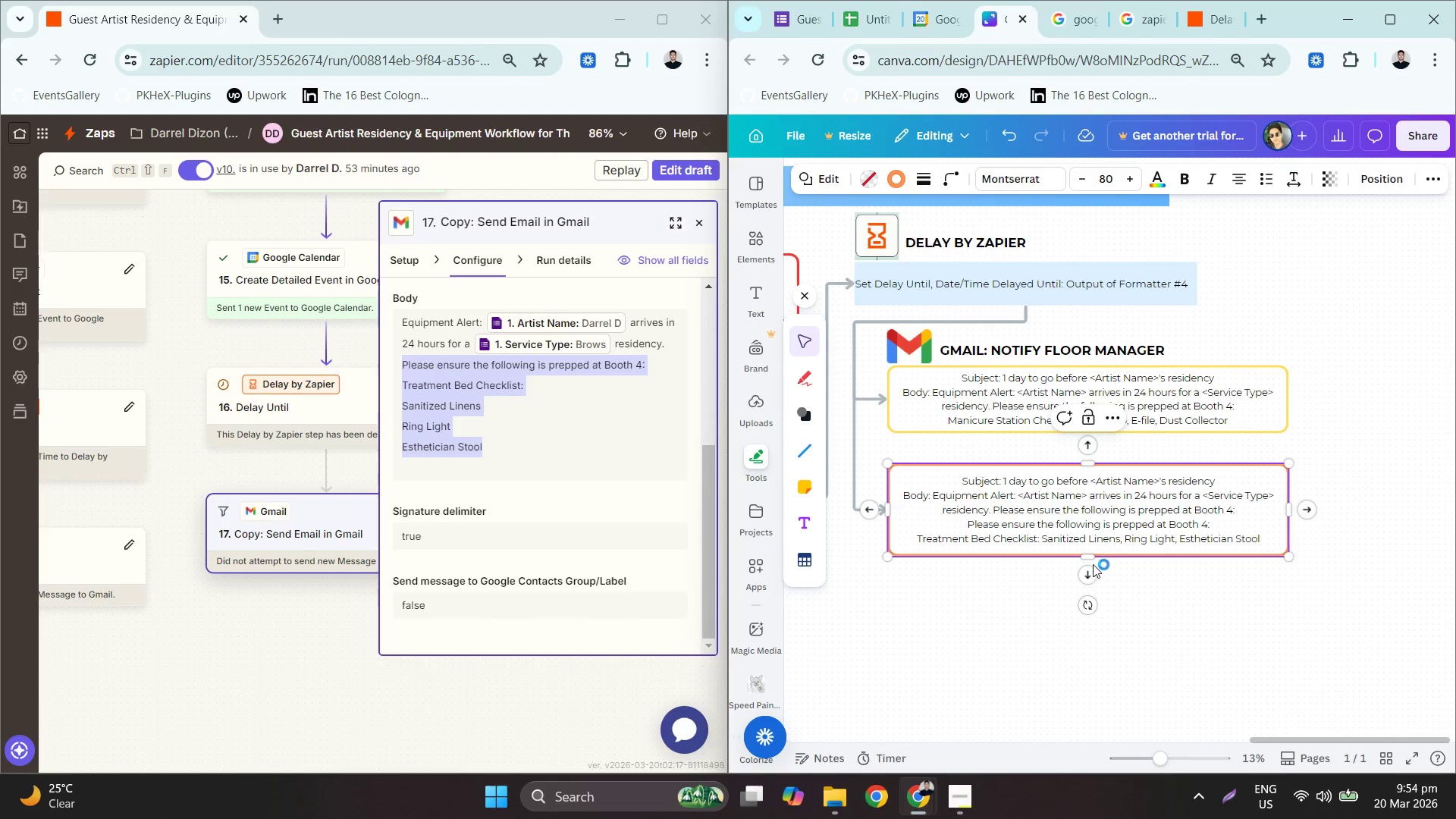 
left_click_drag(start_coordinate=[1082, 557], to_coordinate=[1087, 507])
 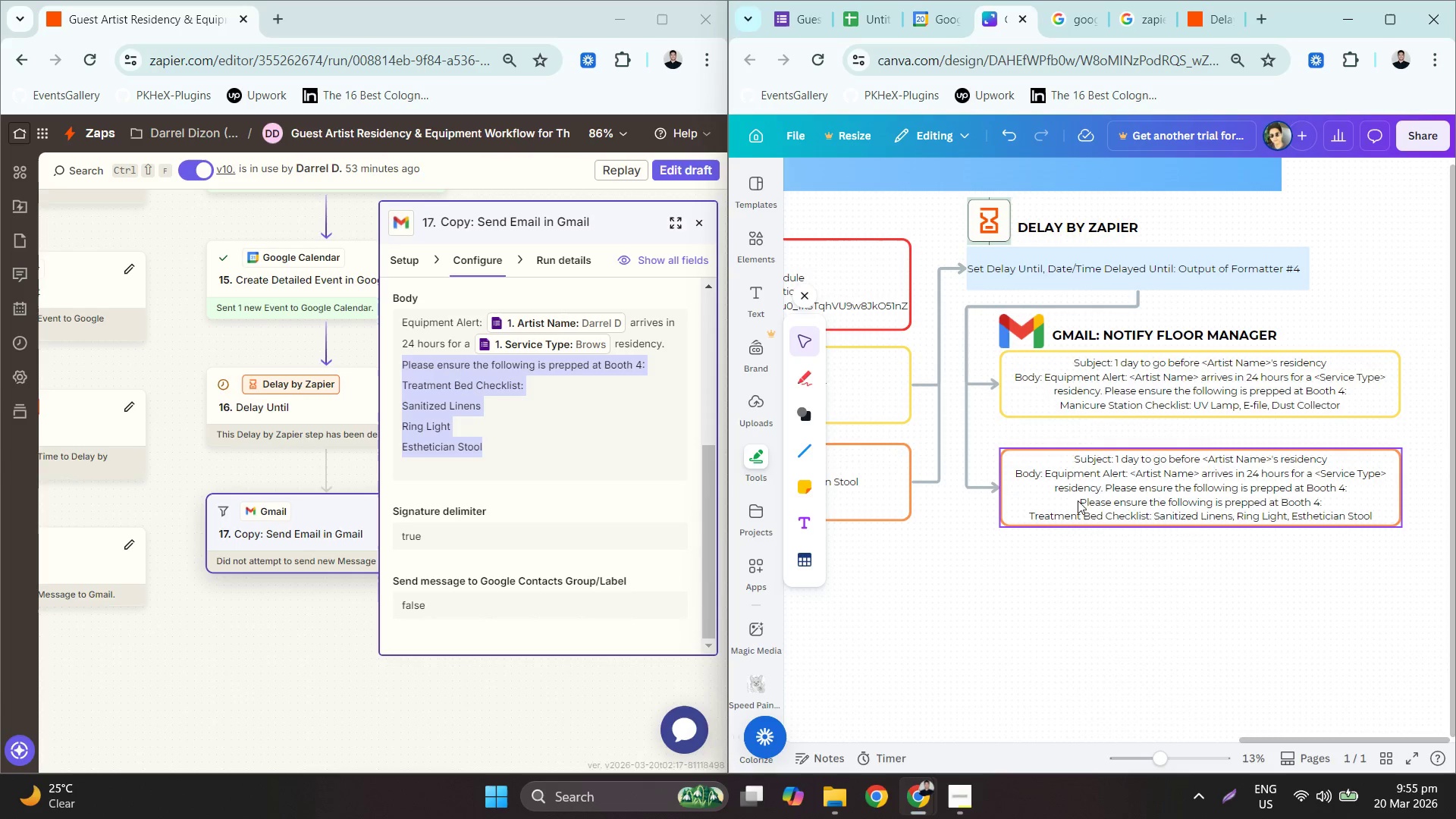 
left_click_drag(start_coordinate=[1090, 463], to_coordinate=[1090, 457])
 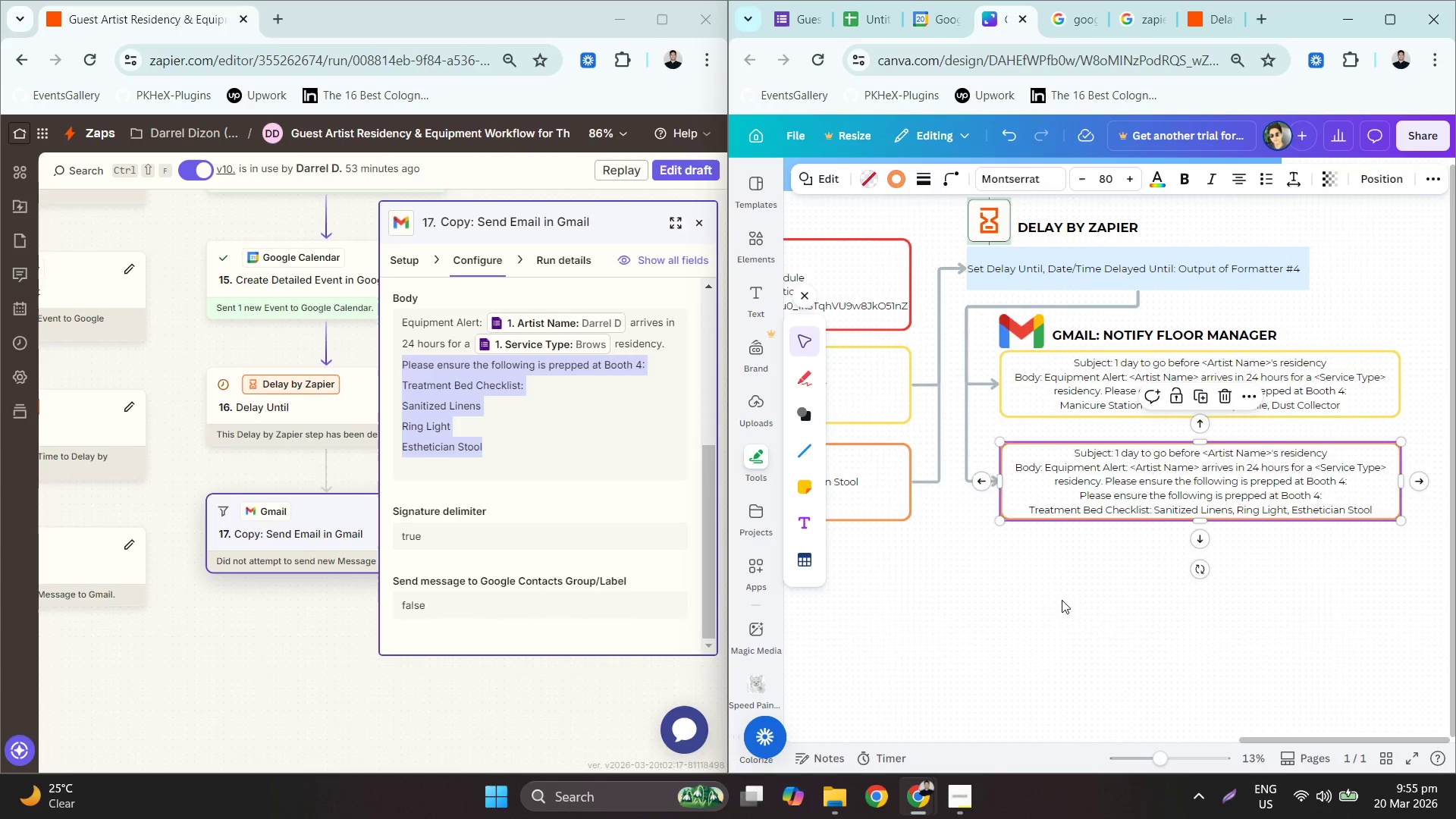 
hold_key(key=ControlLeft, duration=1.06)
scroll: coordinate [1037, 610], scroll_direction: down, amount: 1.0
 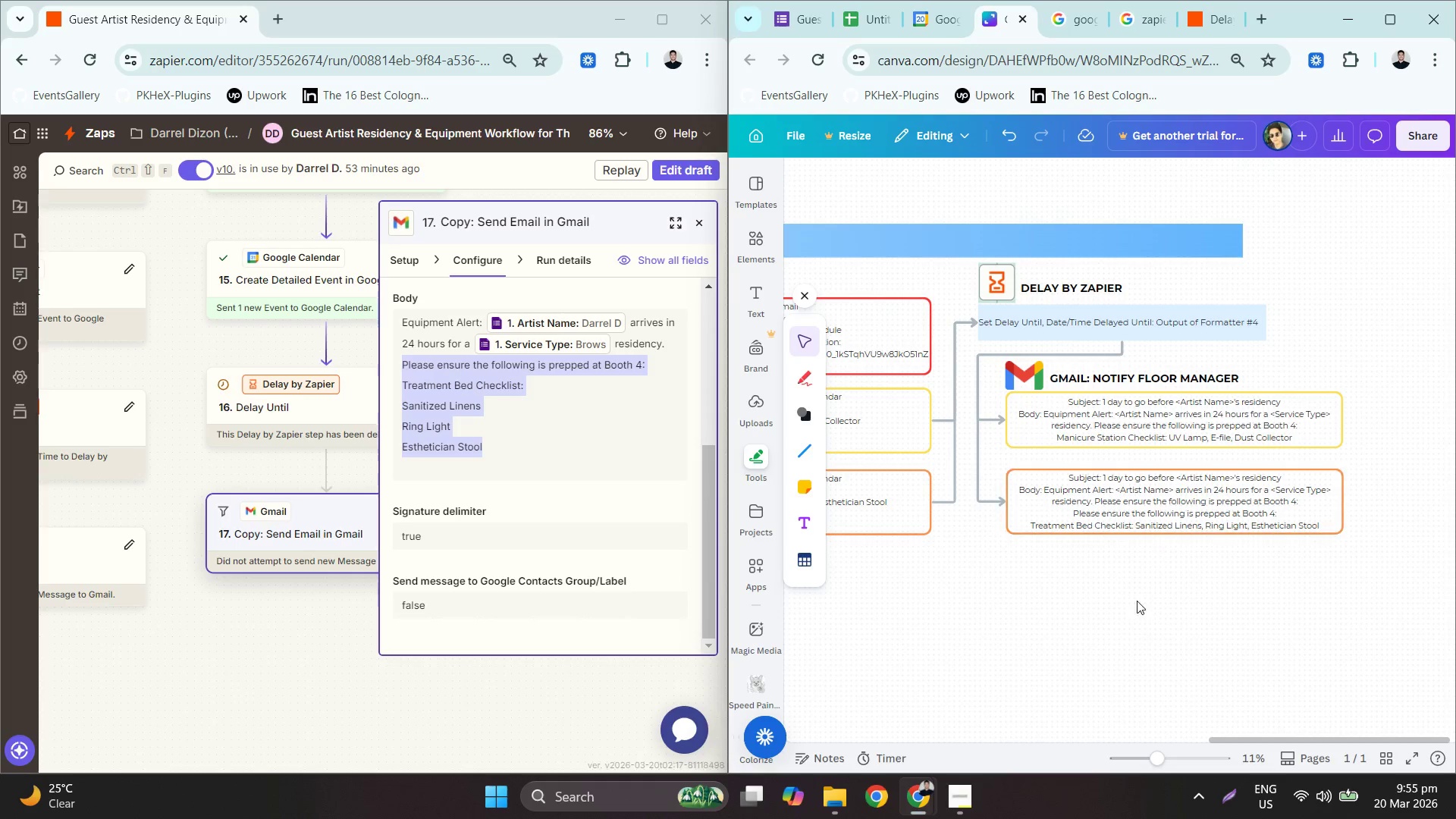 
hold_key(key=ControlLeft, duration=0.64)
scroll: coordinate [1074, 576], scroll_direction: down, amount: 1.0
 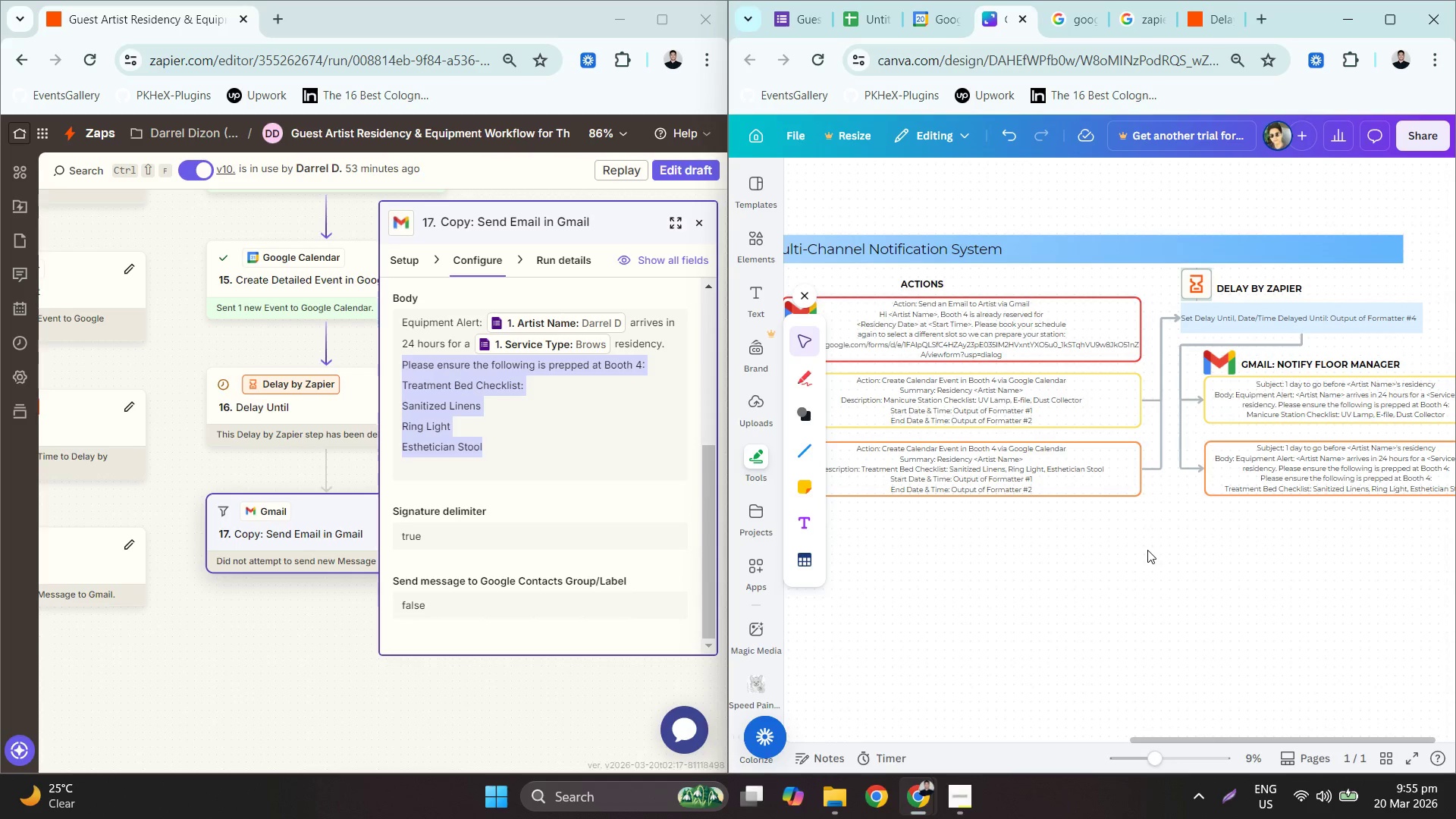 
left_click([1145, 281])
 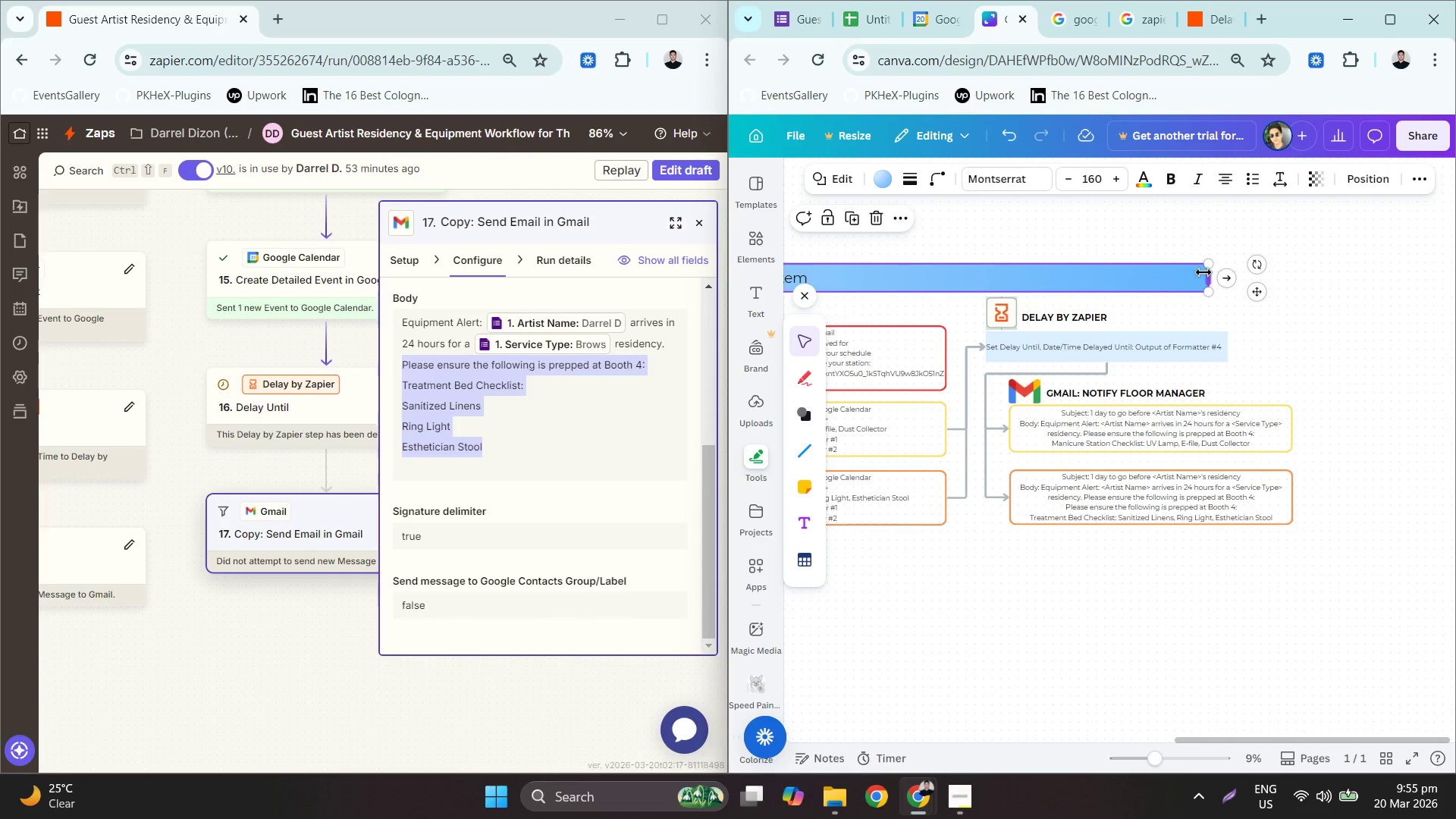 
left_click_drag(start_coordinate=[1203, 272], to_coordinate=[1288, 272])
 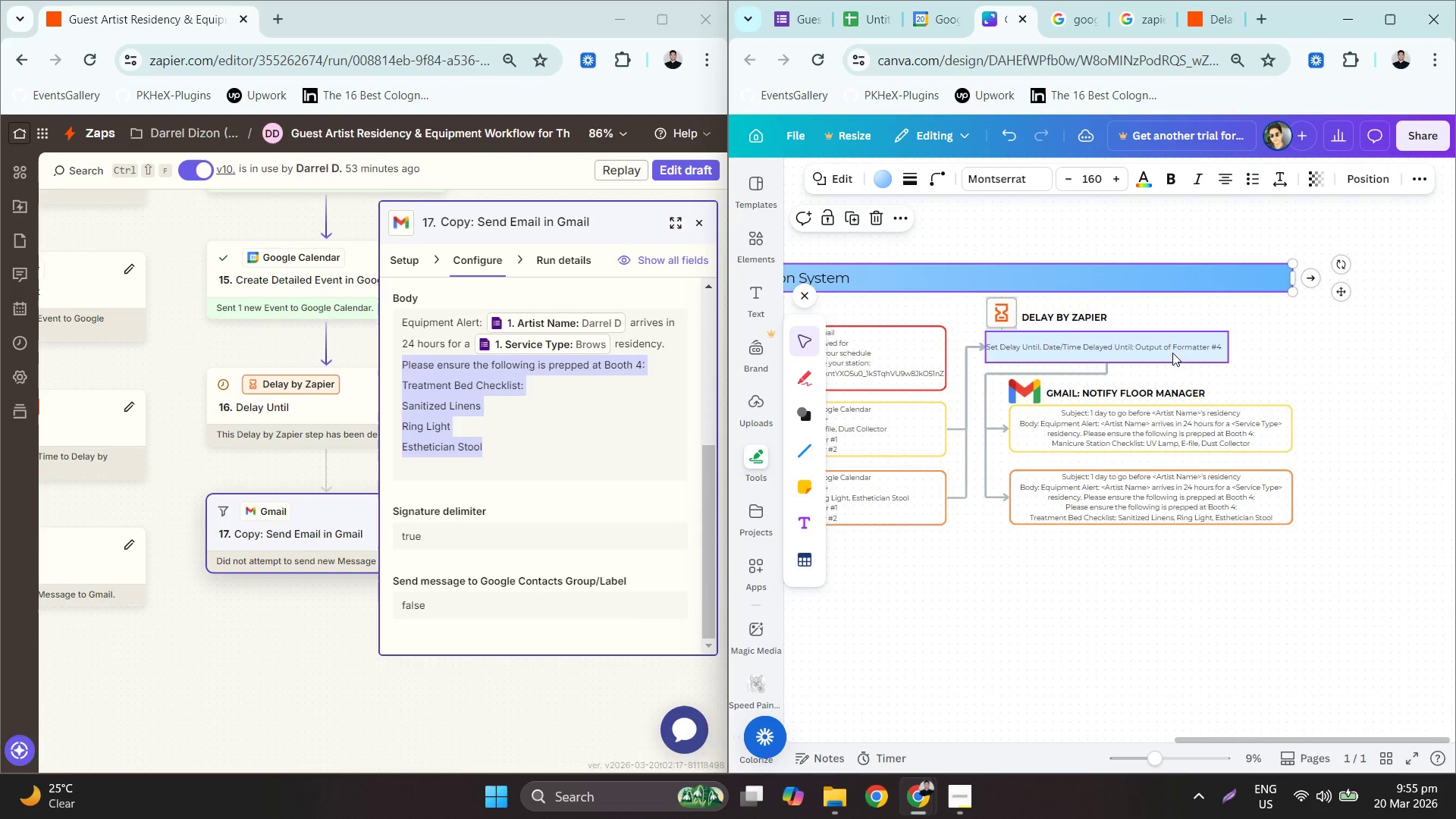 
left_click([1338, 355])
 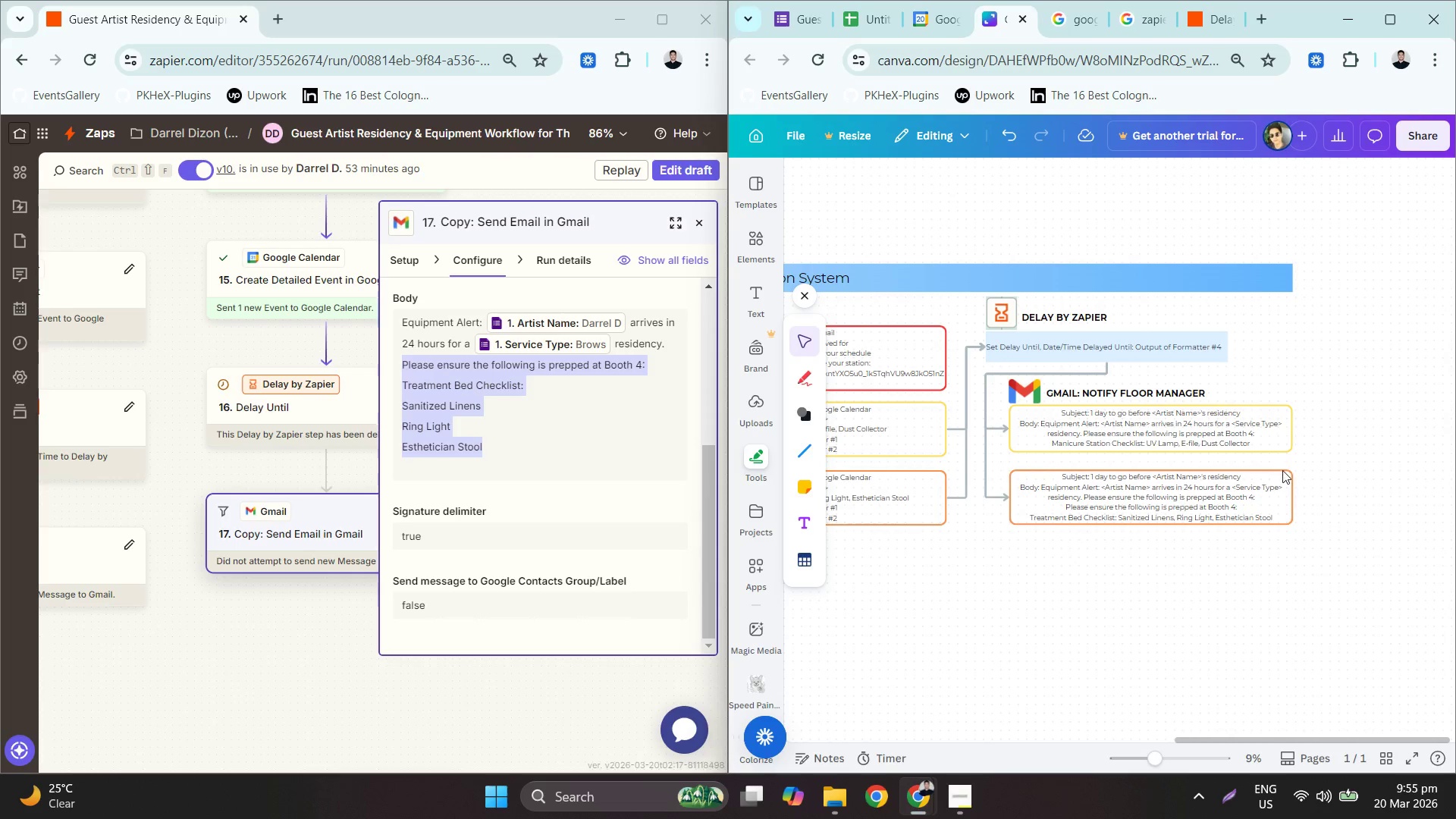 
hold_key(key=ControlLeft, duration=0.47)
scroll: coordinate [1284, 463], scroll_direction: down, amount: 2.0
 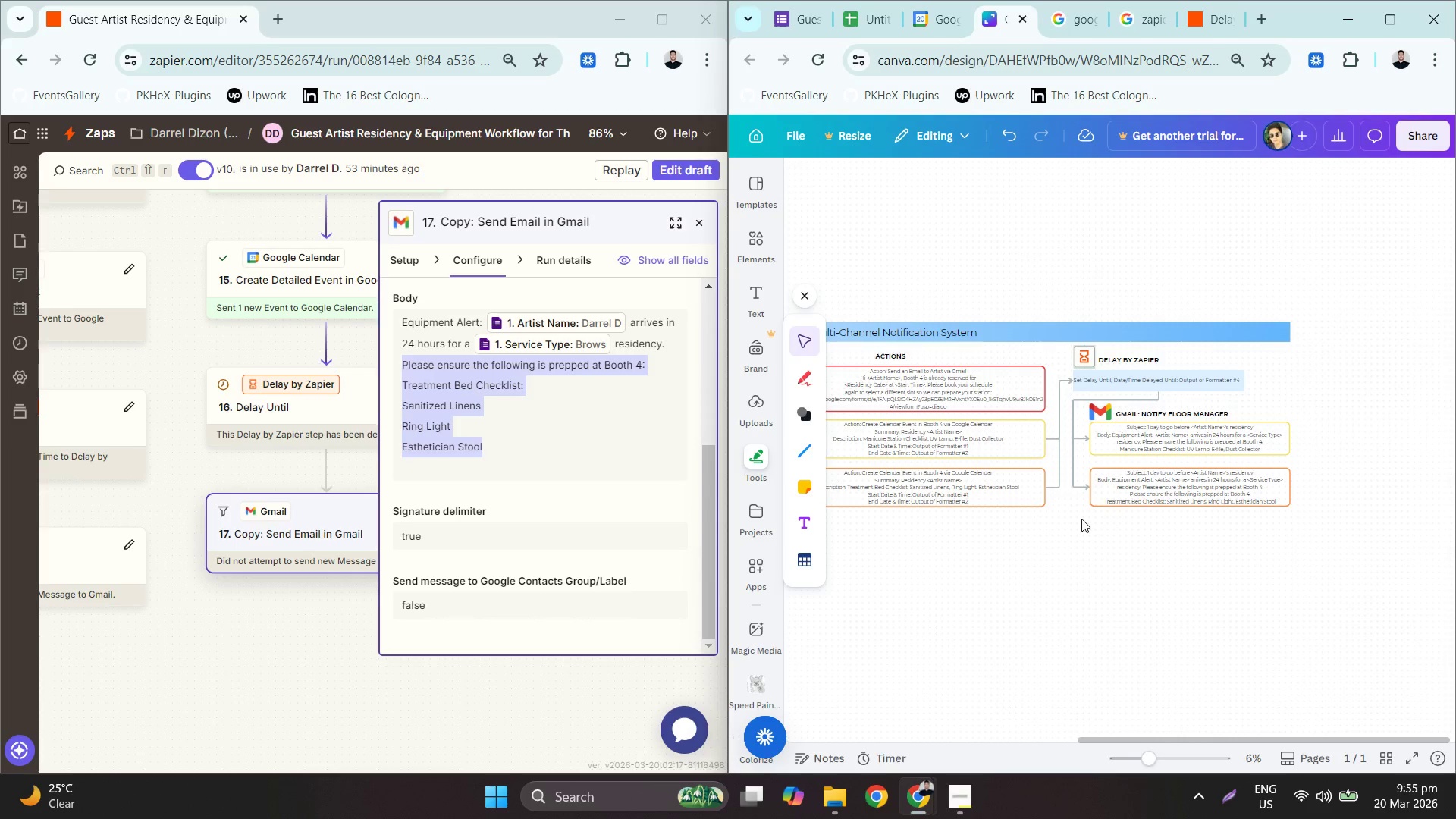 
hold_key(key=ControlLeft, duration=0.61)
scroll: coordinate [1216, 390], scroll_direction: up, amount: 3.0
 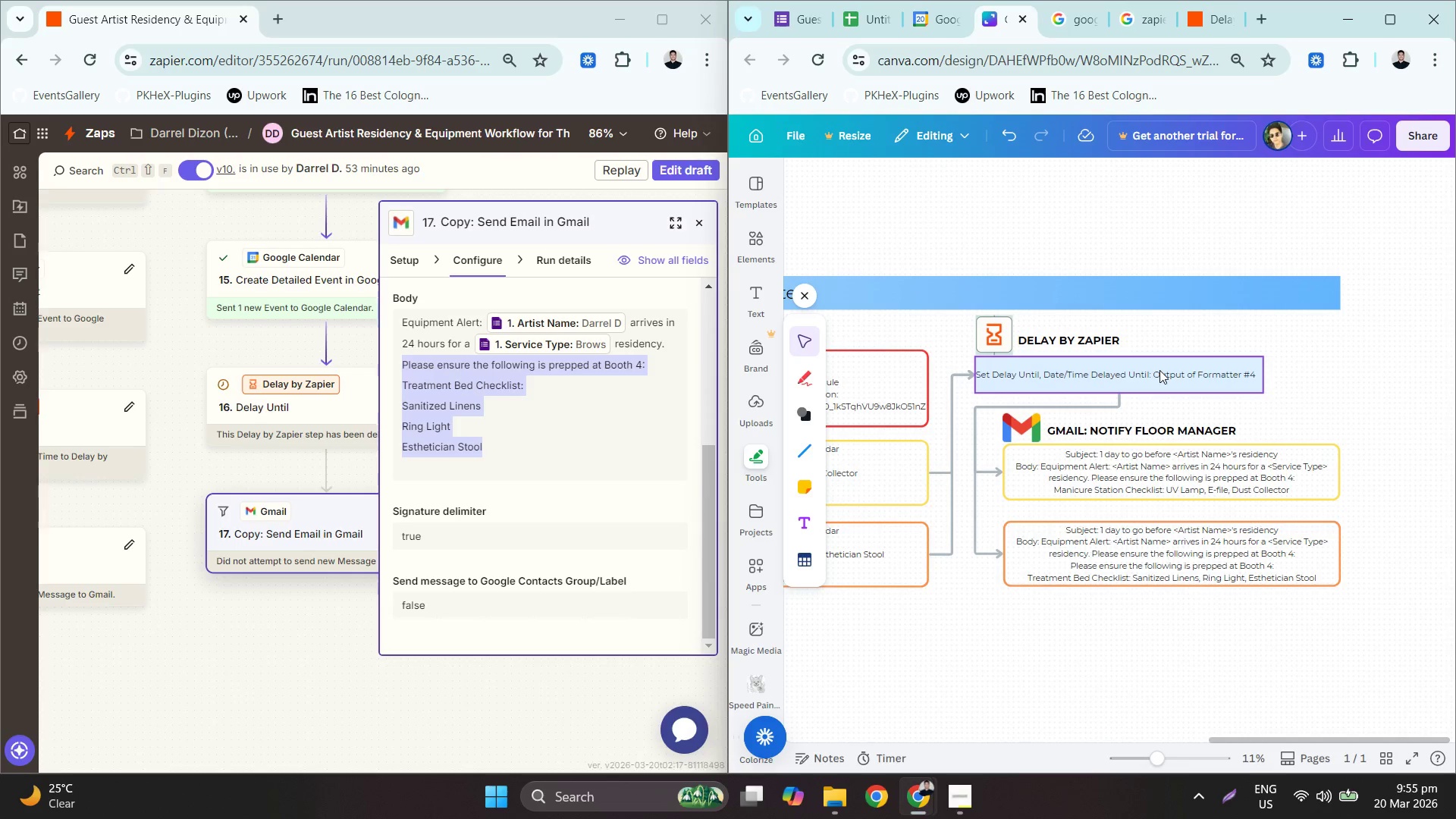 
wait(5.39)
 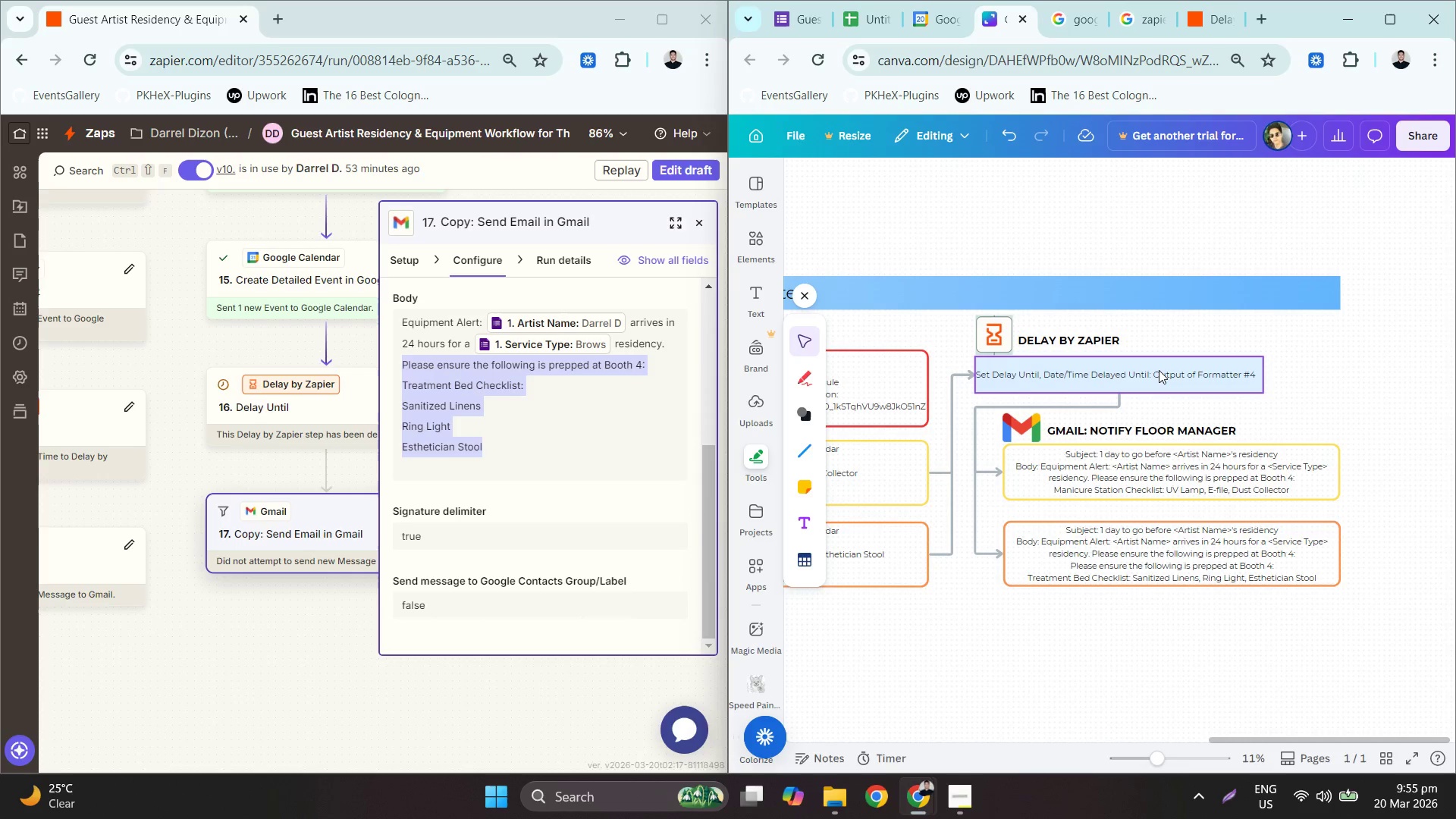 
hold_key(key=ControlLeft, duration=0.34)
scroll: coordinate [1297, 537], scroll_direction: down, amount: 4.0
 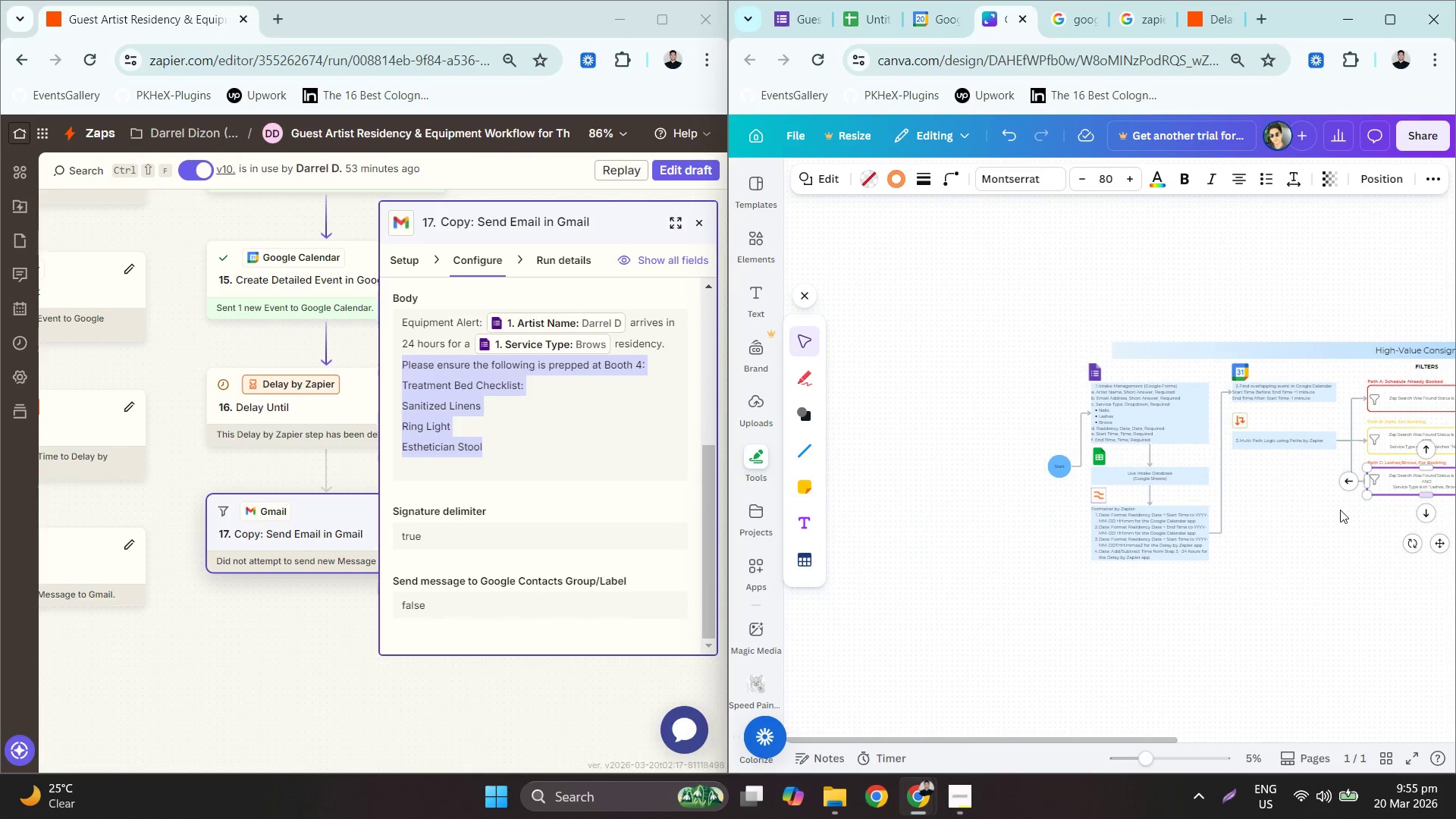 
hold_key(key=ControlLeft, duration=1.08)
scroll: coordinate [1326, 467], scroll_direction: up, amount: 3.0
 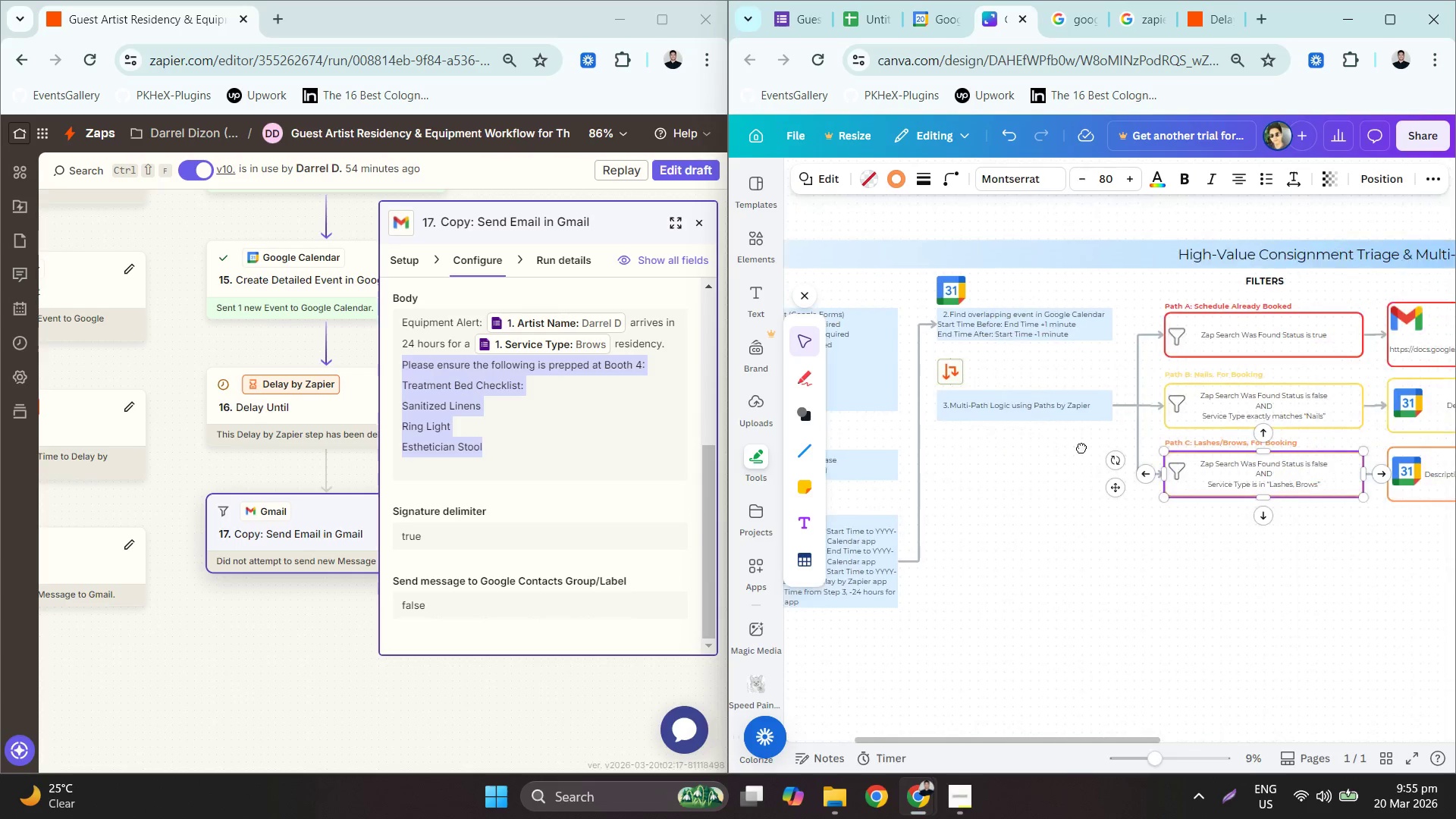 
hold_key(key=ControlLeft, duration=0.33)
scroll: coordinate [1103, 450], scroll_direction: down, amount: 1.0
 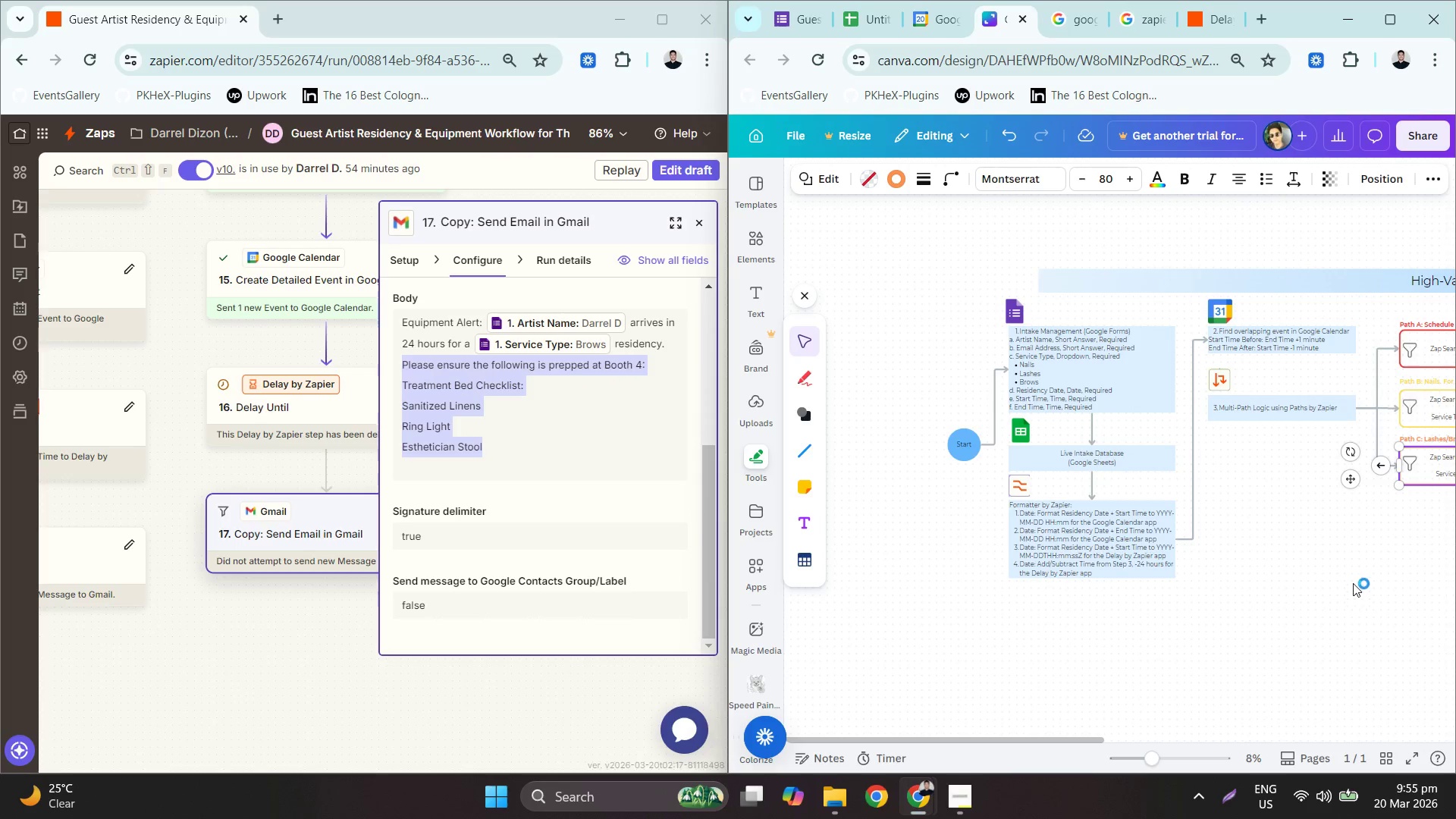 
left_click_drag(start_coordinate=[1326, 608], to_coordinate=[905, 297])
 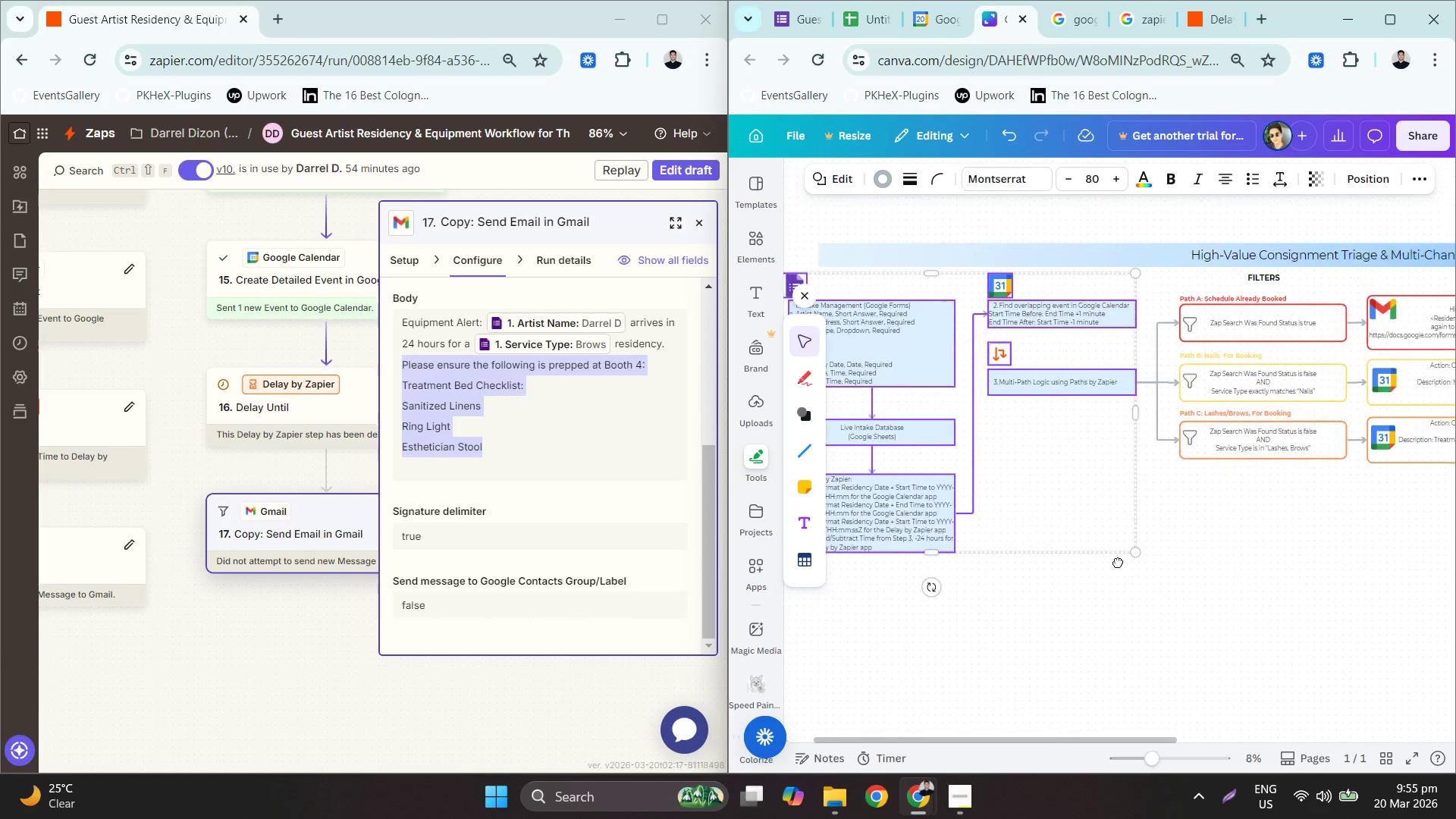 
left_click_drag(start_coordinate=[1062, 378], to_coordinate=[1083, 379])
 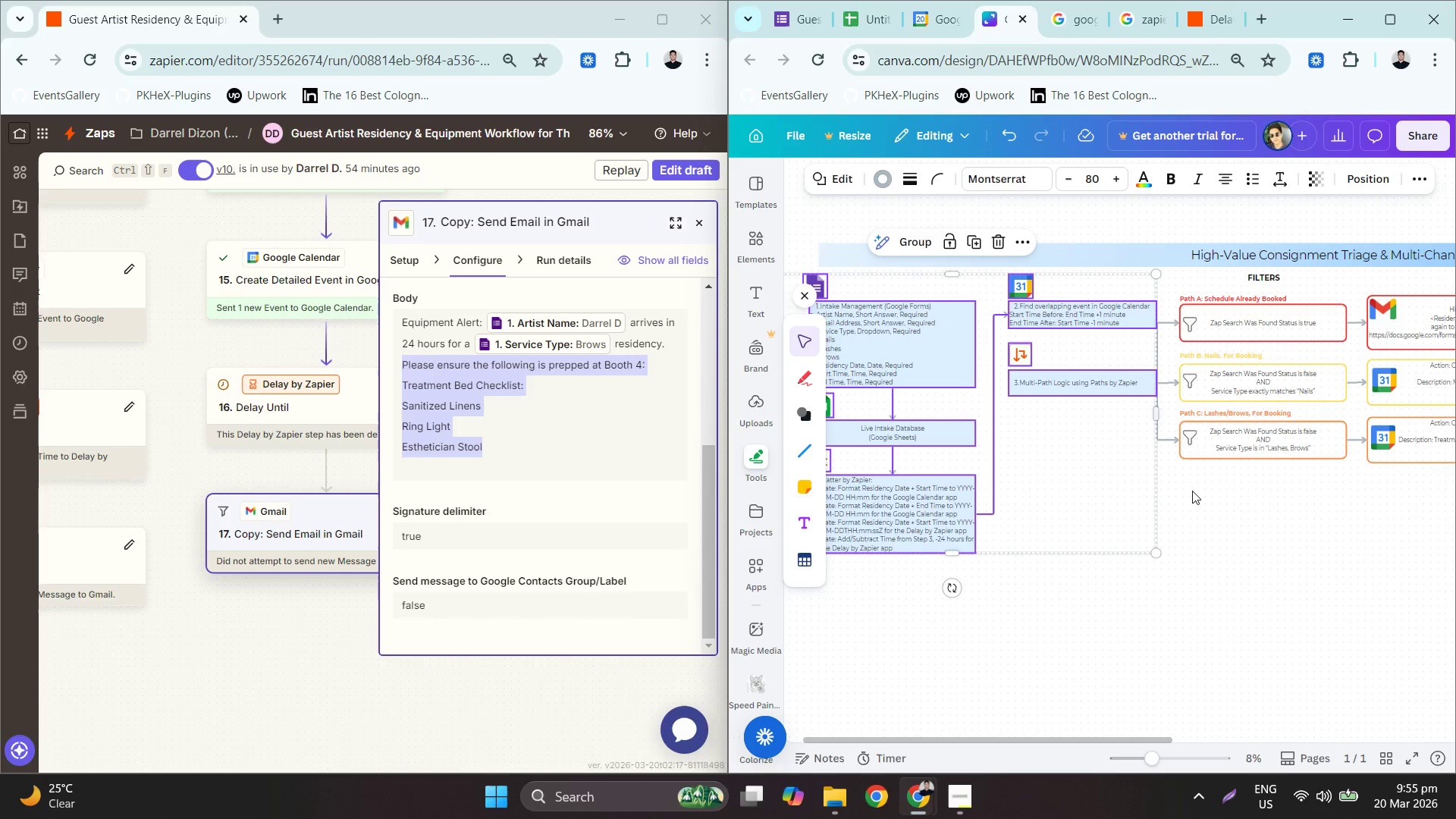 
left_click([1276, 570])
 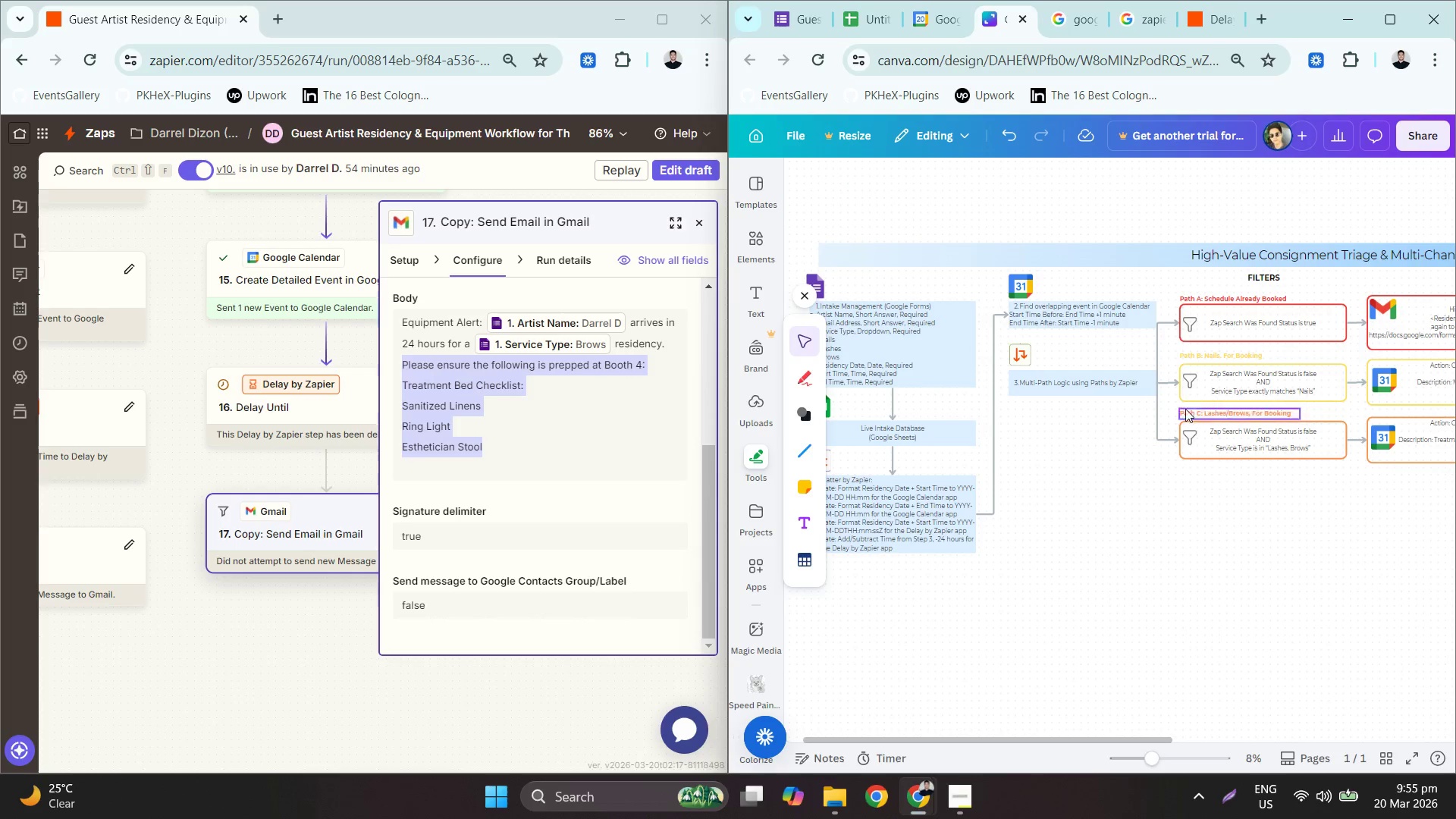 
hold_key(key=ControlLeft, duration=0.62)
scroll: coordinate [1170, 356], scroll_direction: up, amount: 6.0
 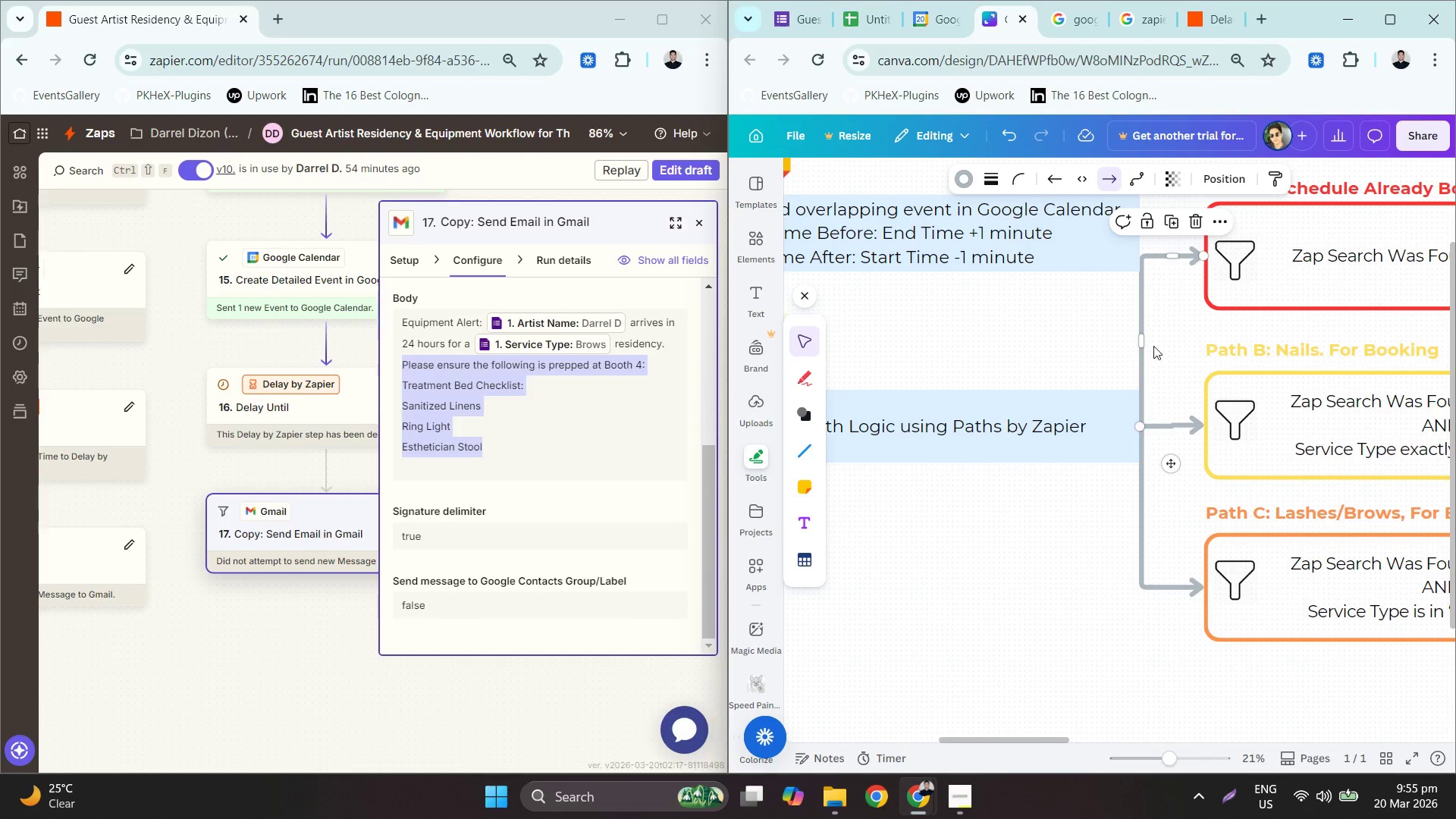 
left_click_drag(start_coordinate=[1141, 339], to_coordinate=[1169, 340])
 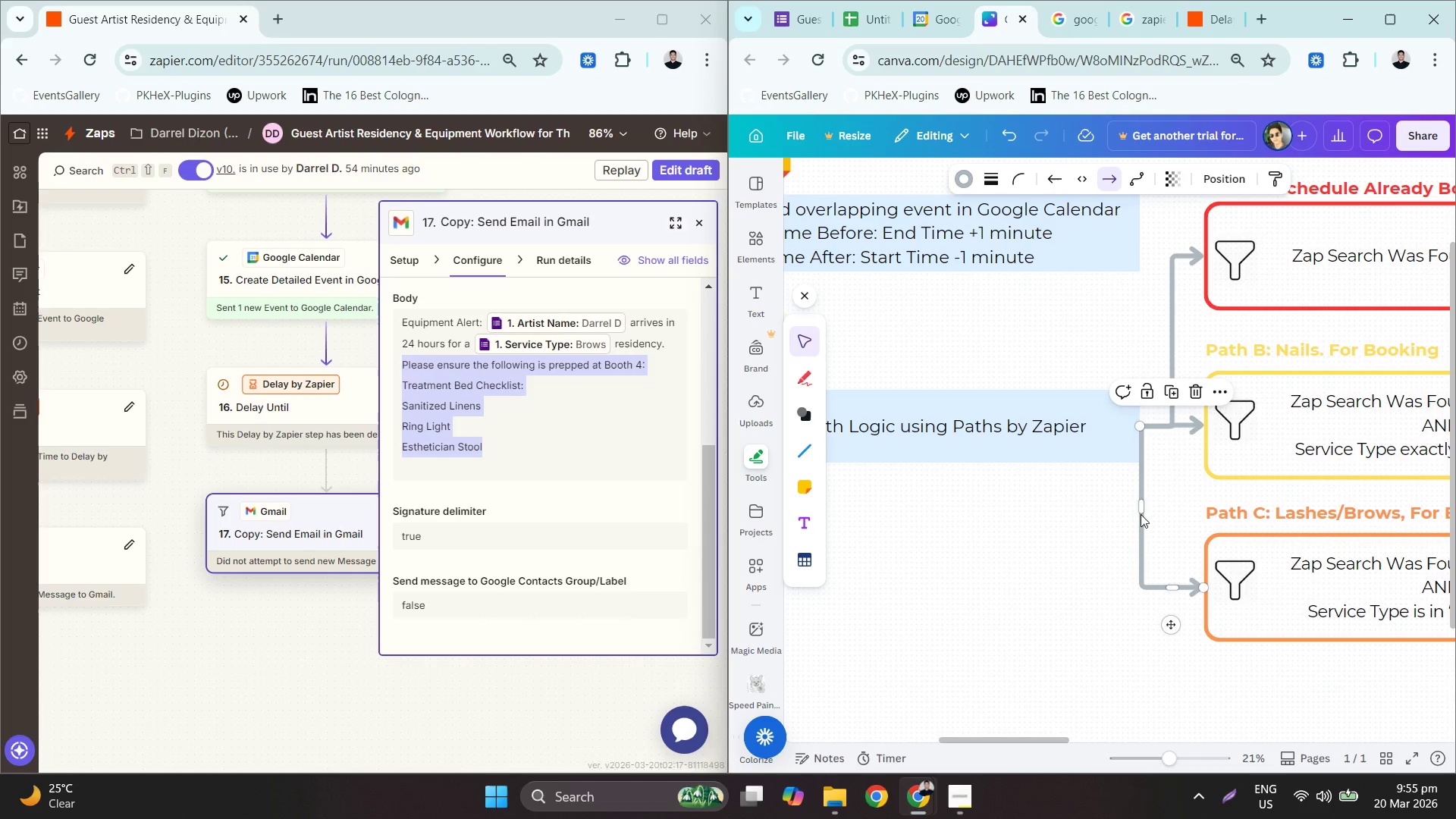 
left_click_drag(start_coordinate=[1142, 498], to_coordinate=[1160, 497])
 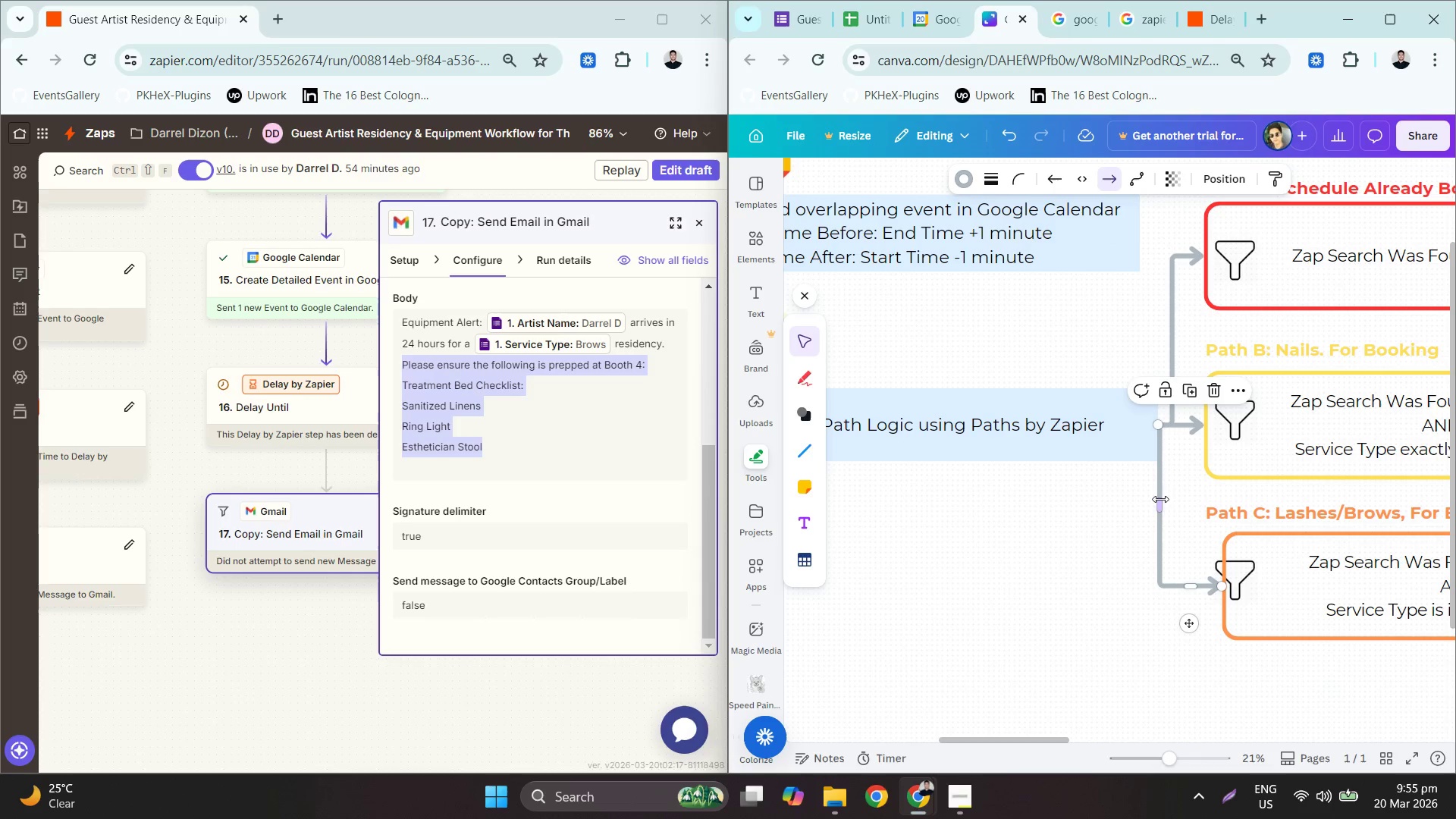 
key(Control+ControlLeft)
 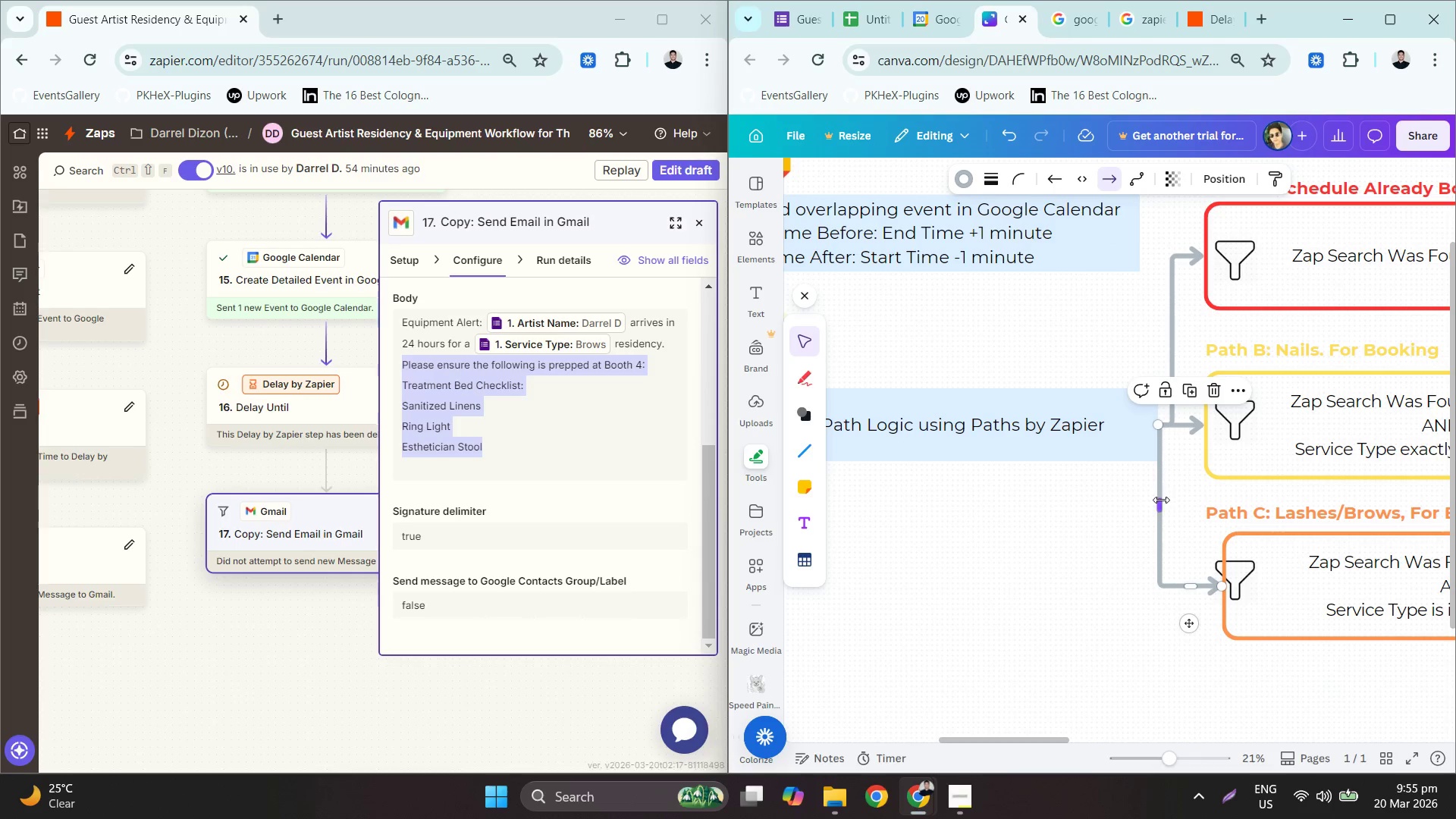 
key(Control+Z)
 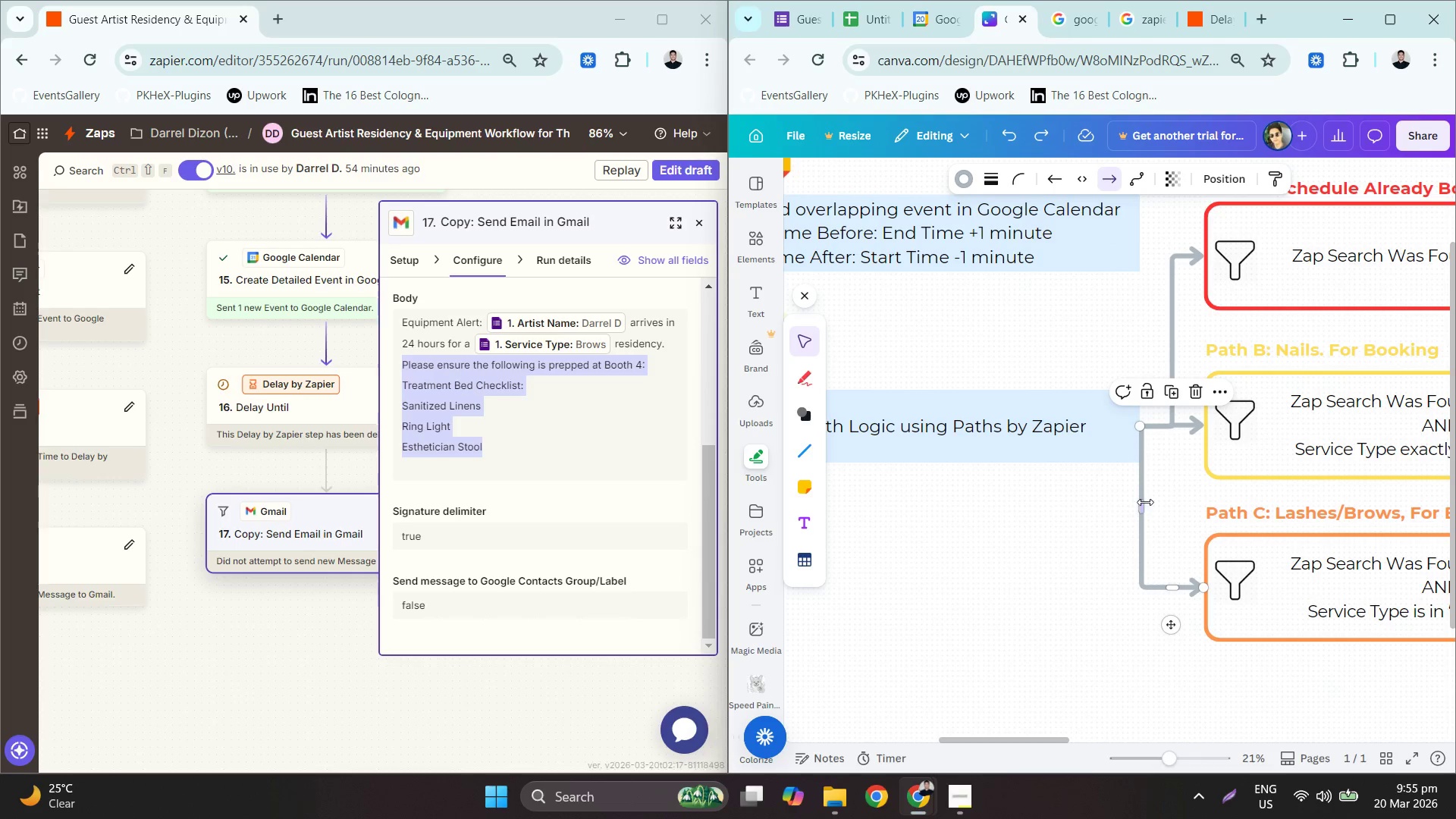 
left_click_drag(start_coordinate=[1144, 502], to_coordinate=[1171, 500])
 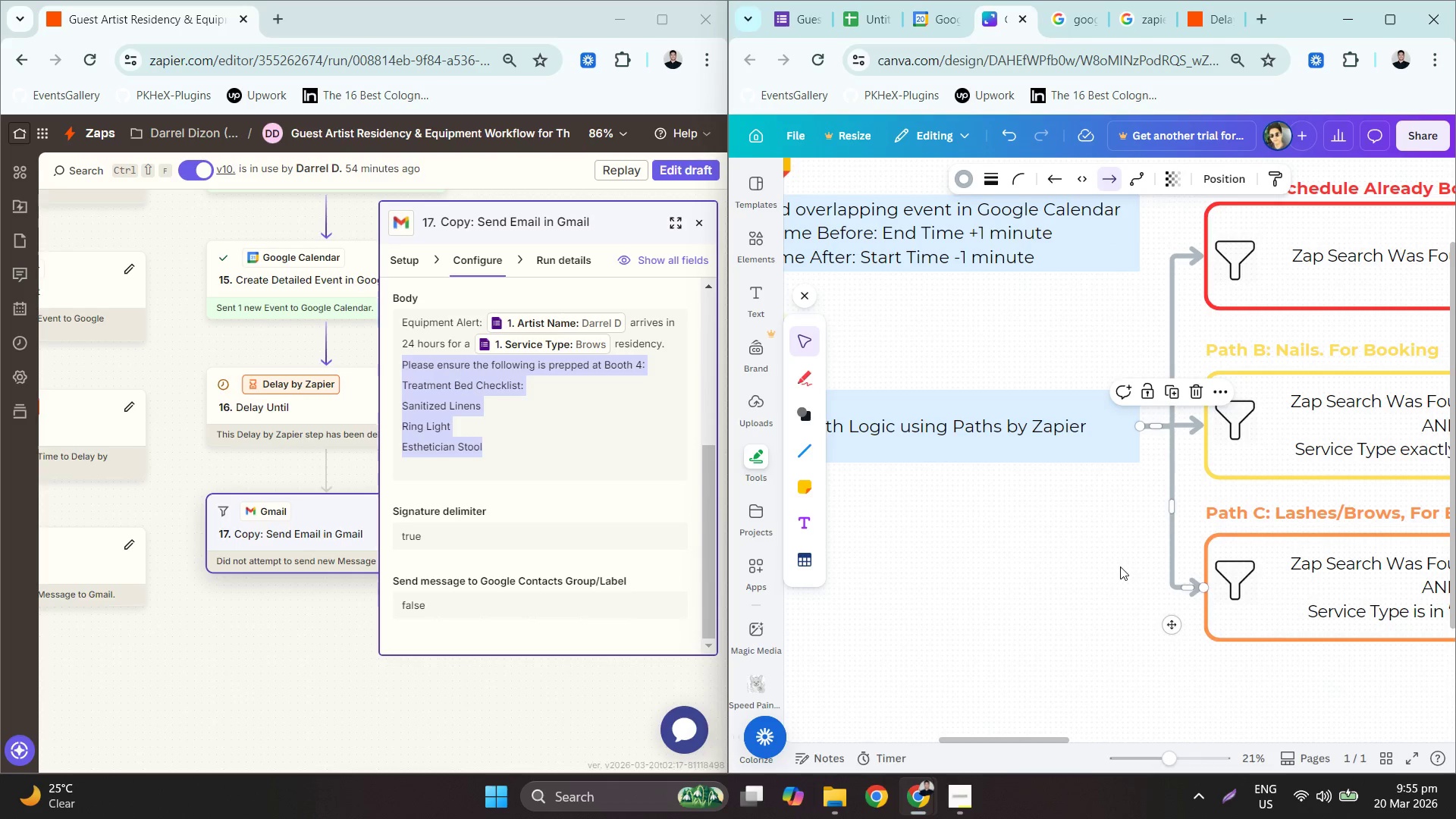 
hold_key(key=ControlLeft, duration=0.84)
scroll: coordinate [1044, 576], scroll_direction: down, amount: 7.0
 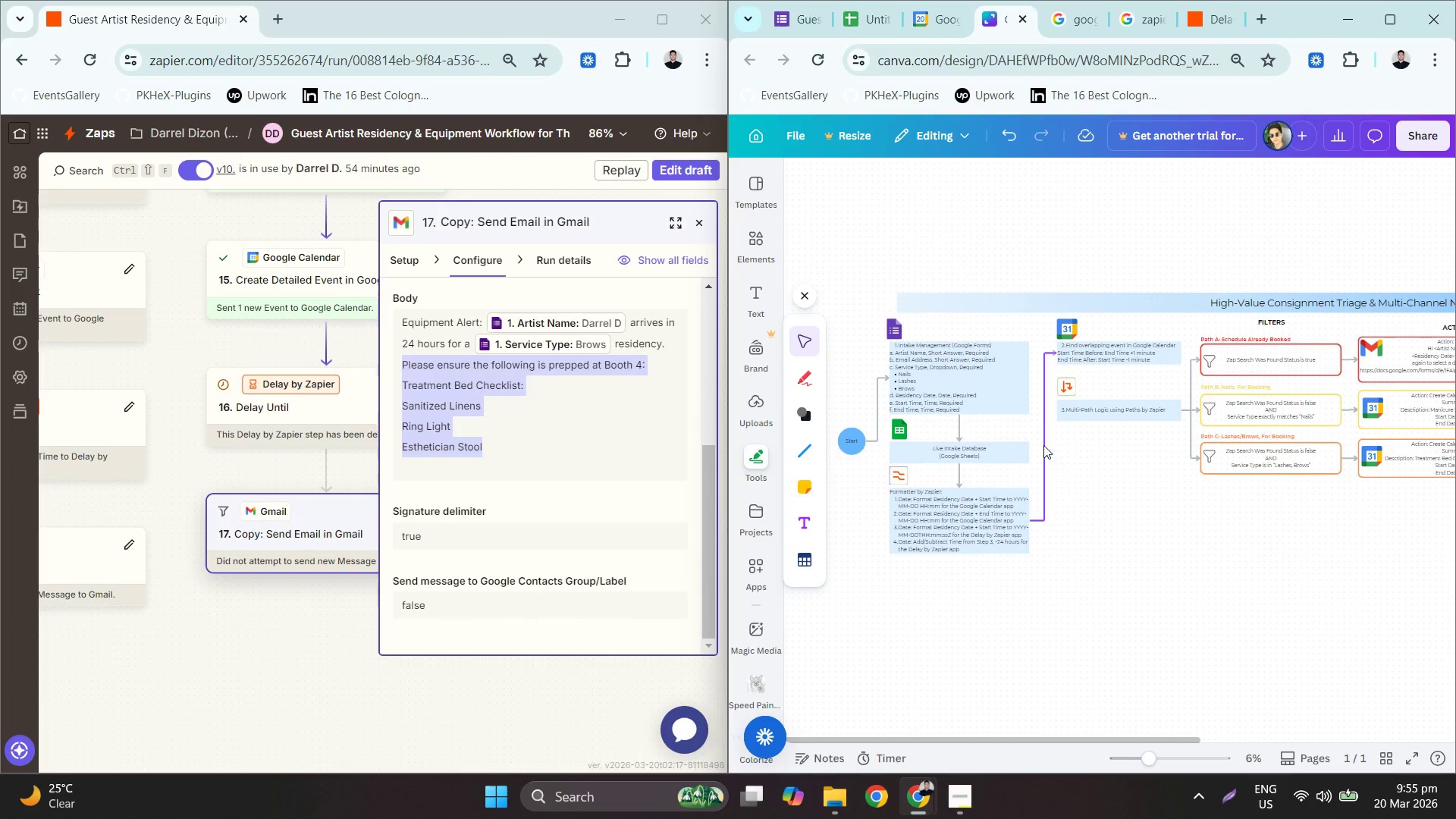 
key(Control+ControlLeft)
 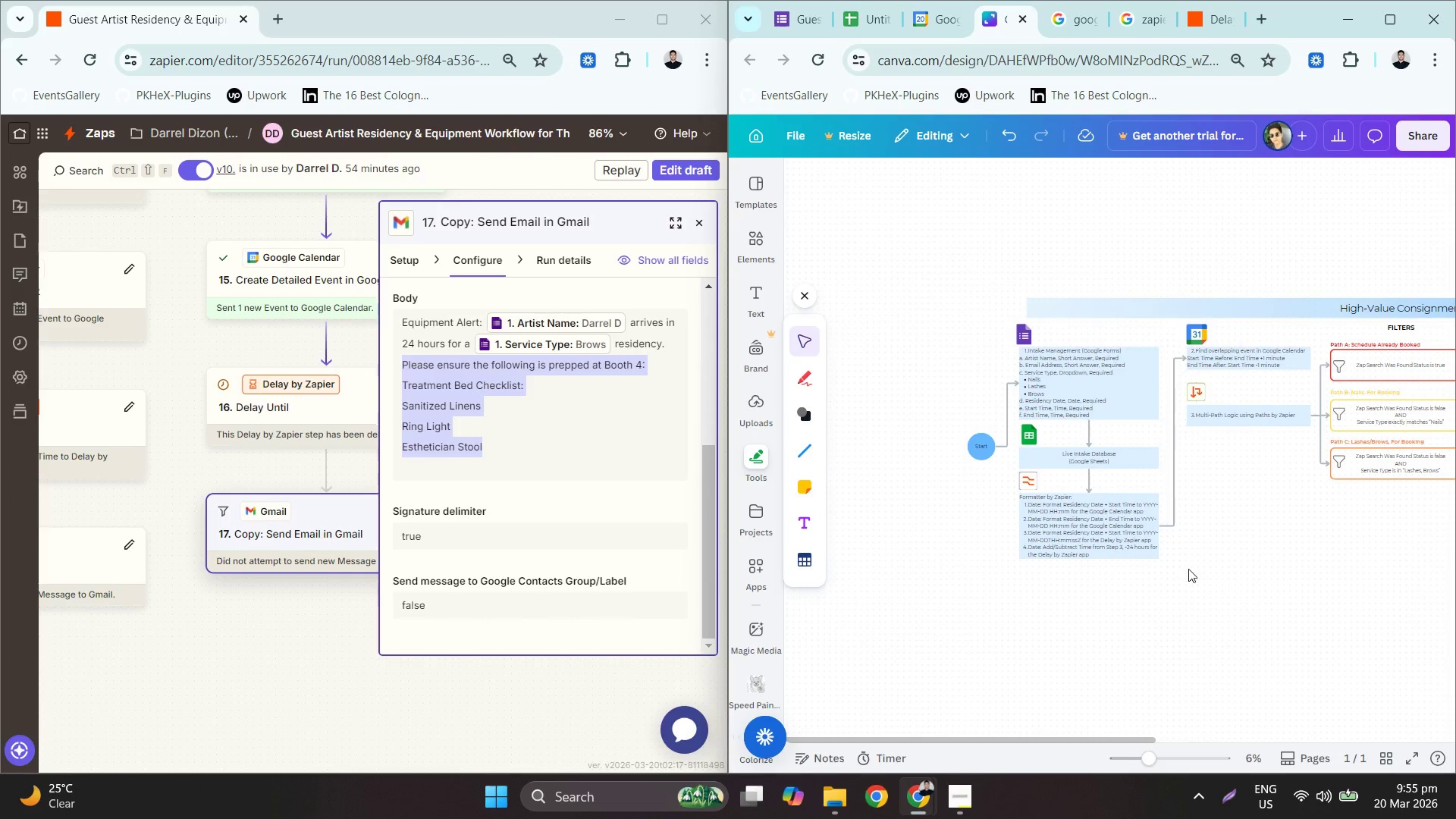 
left_click_drag(start_coordinate=[1141, 632], to_coordinate=[930, 335])
 